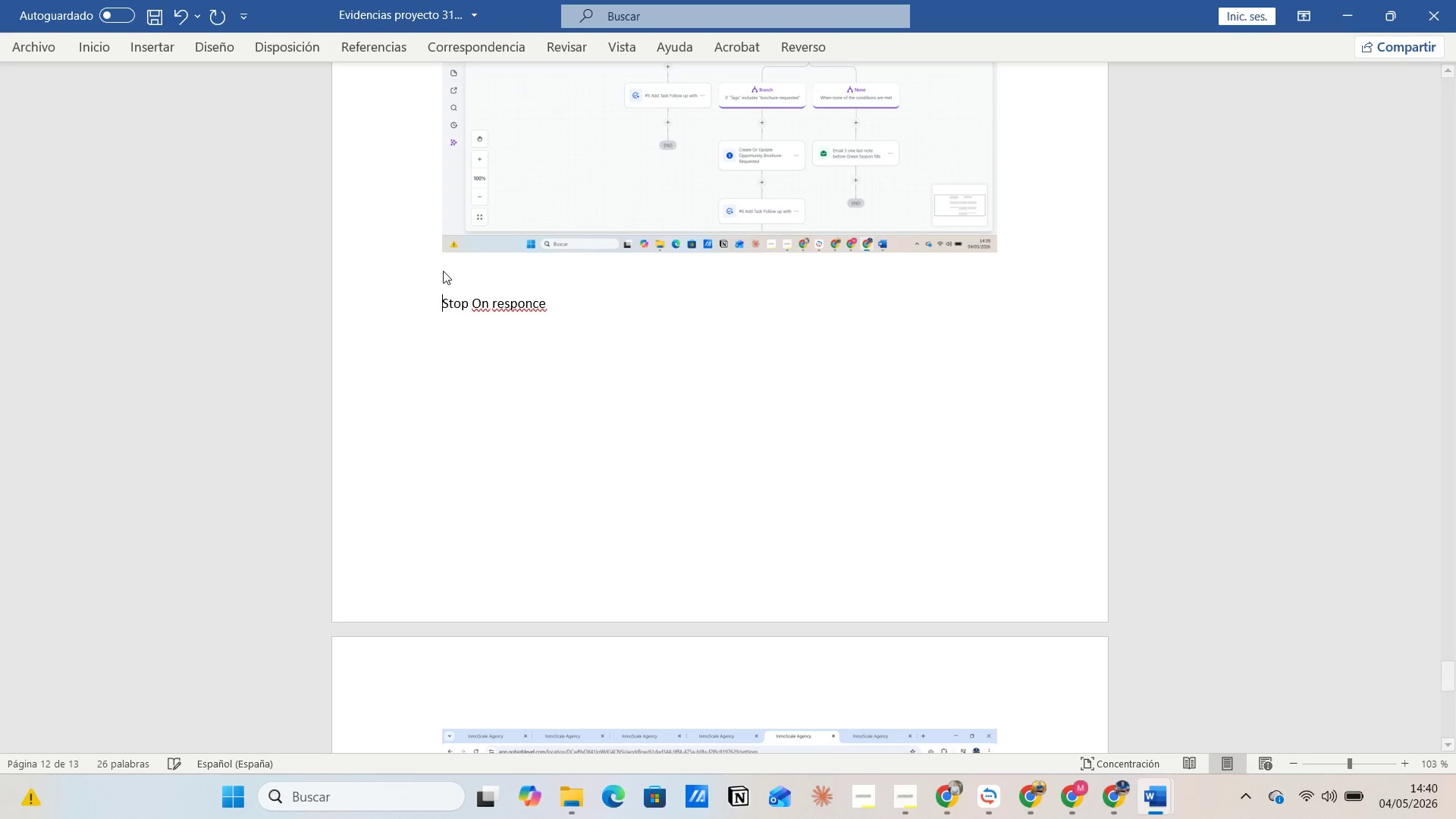 
key(Enter)
 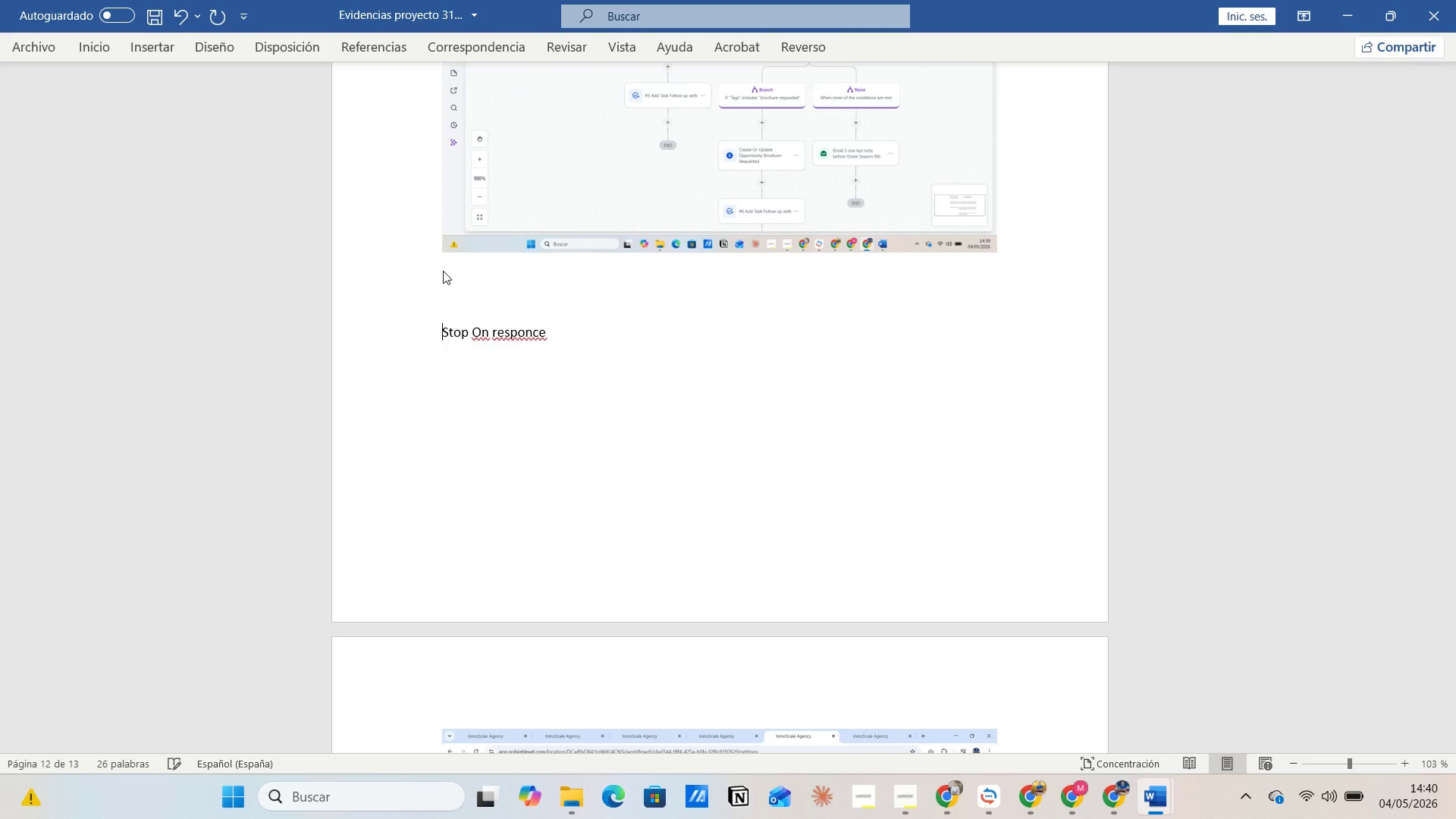 
key(Enter)
 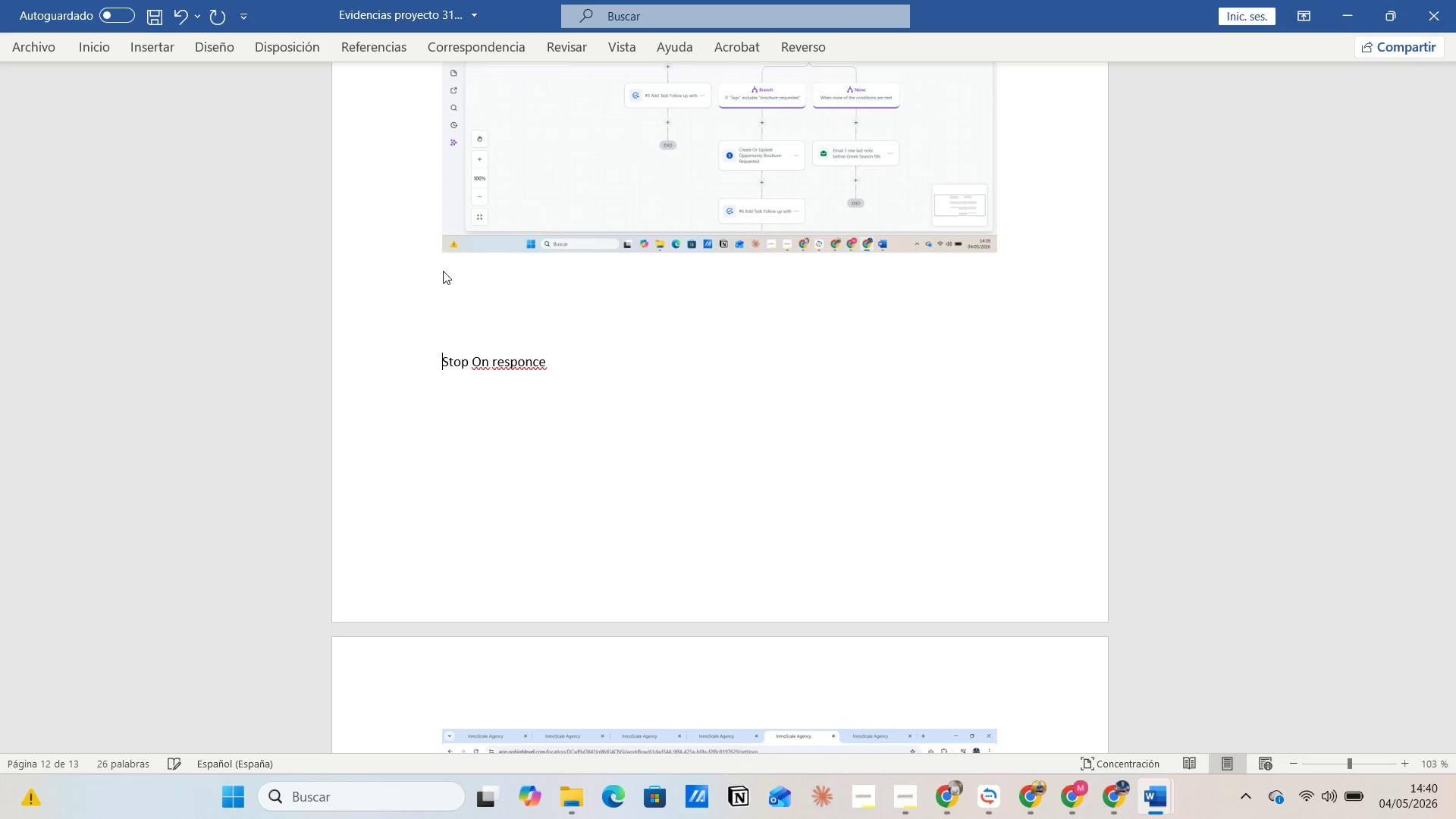 
key(Enter)
 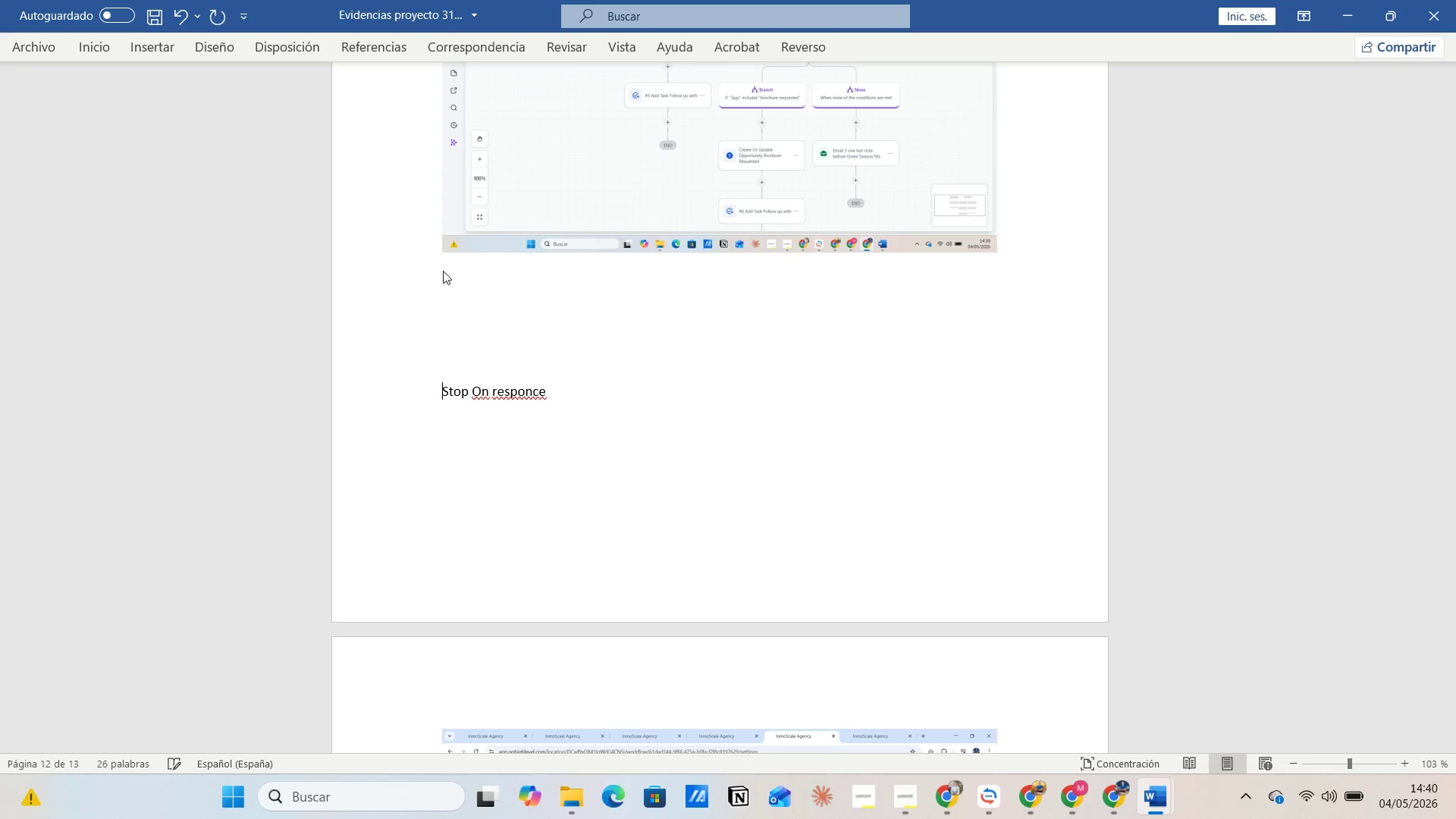 
key(Enter)
 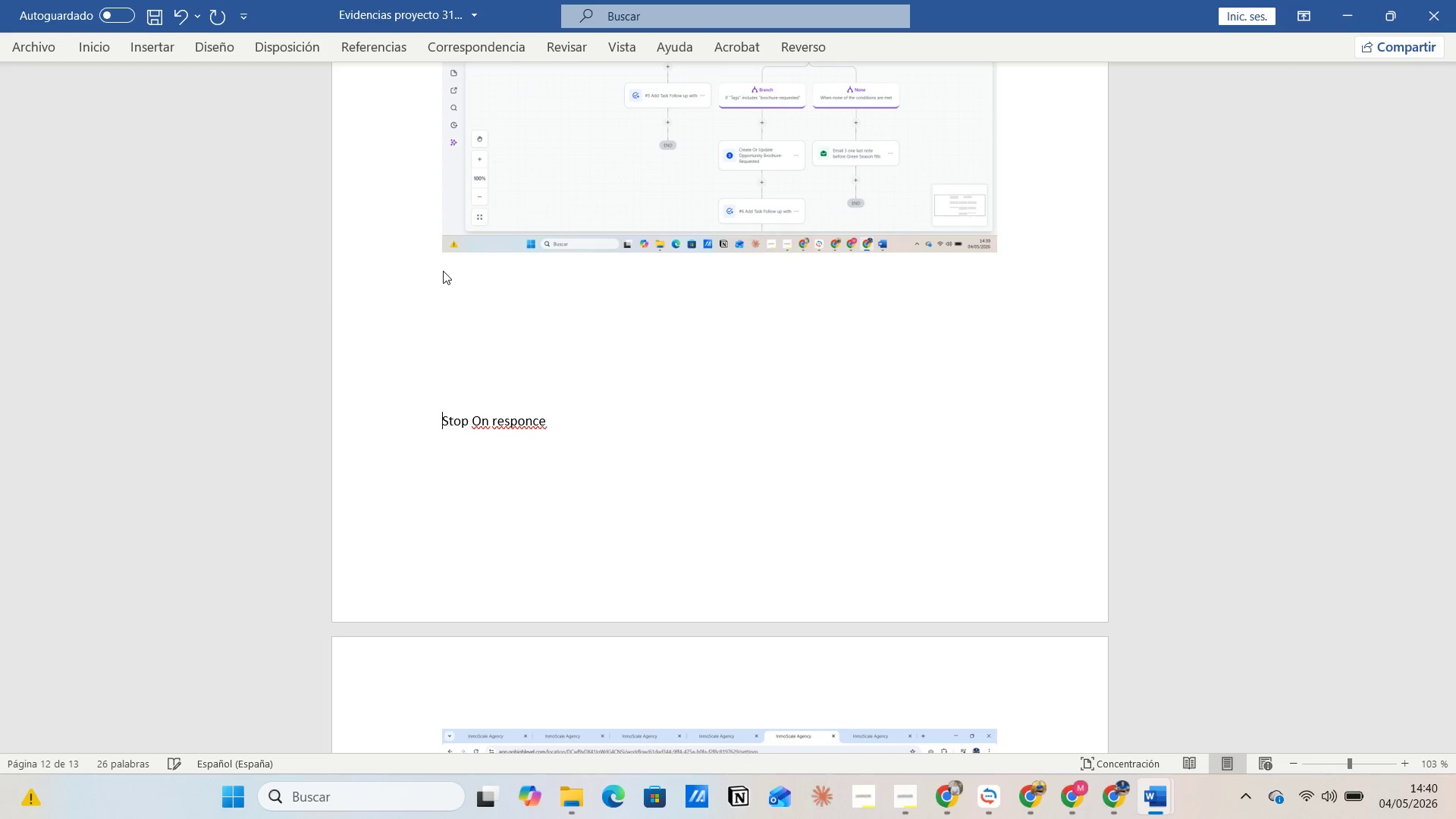 
key(Enter)
 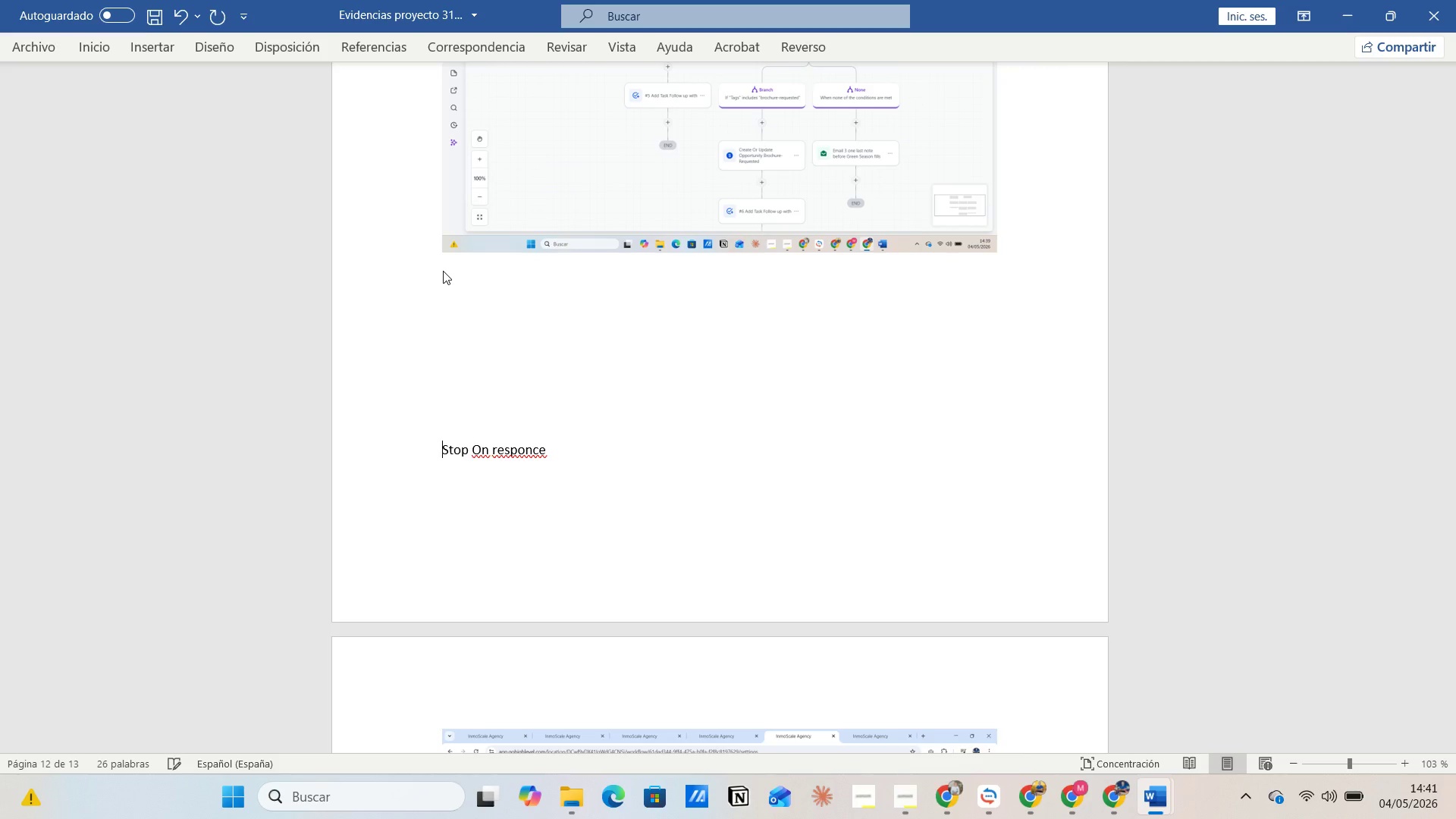 
key(Enter)
 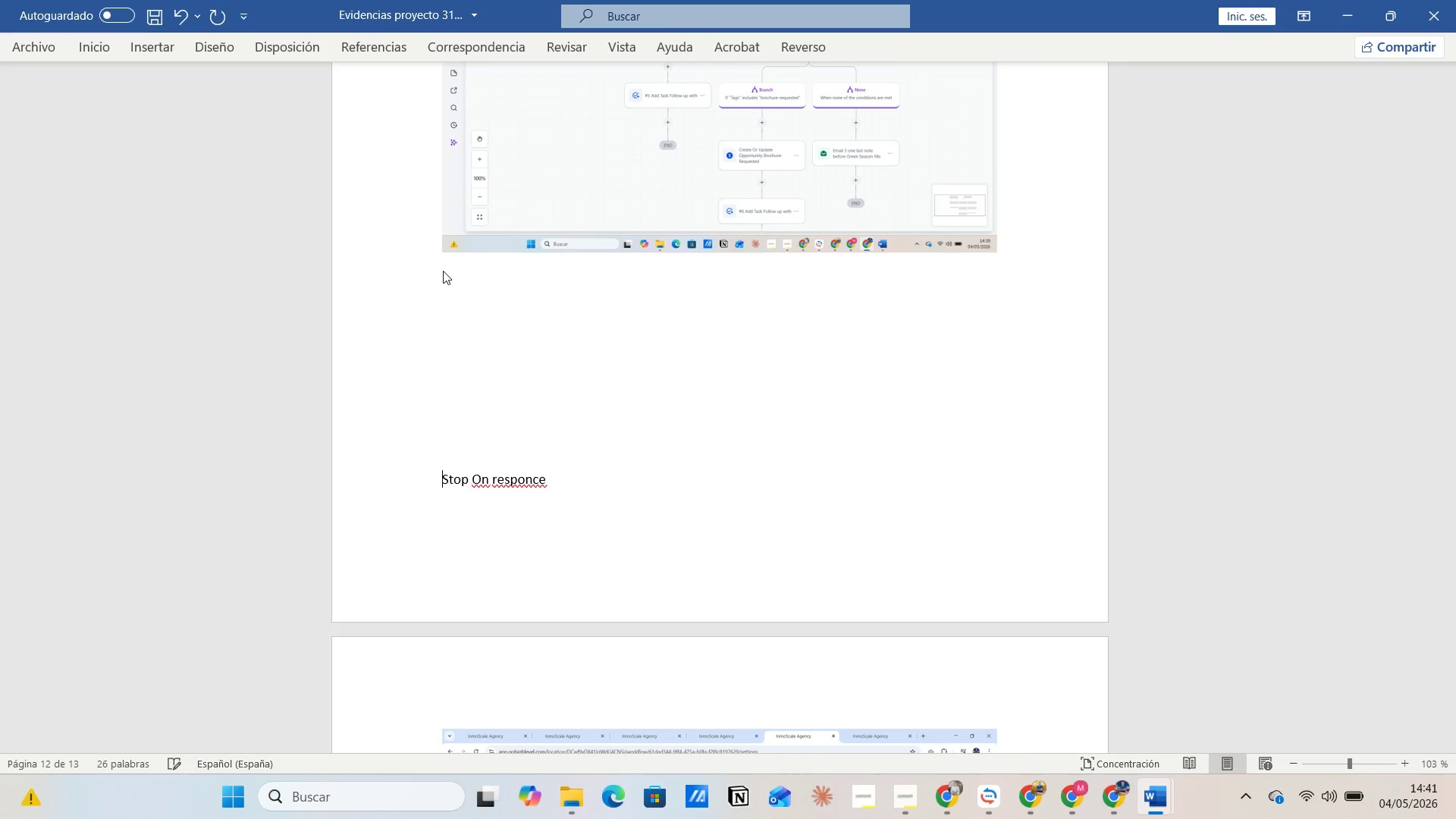 
key(Enter)
 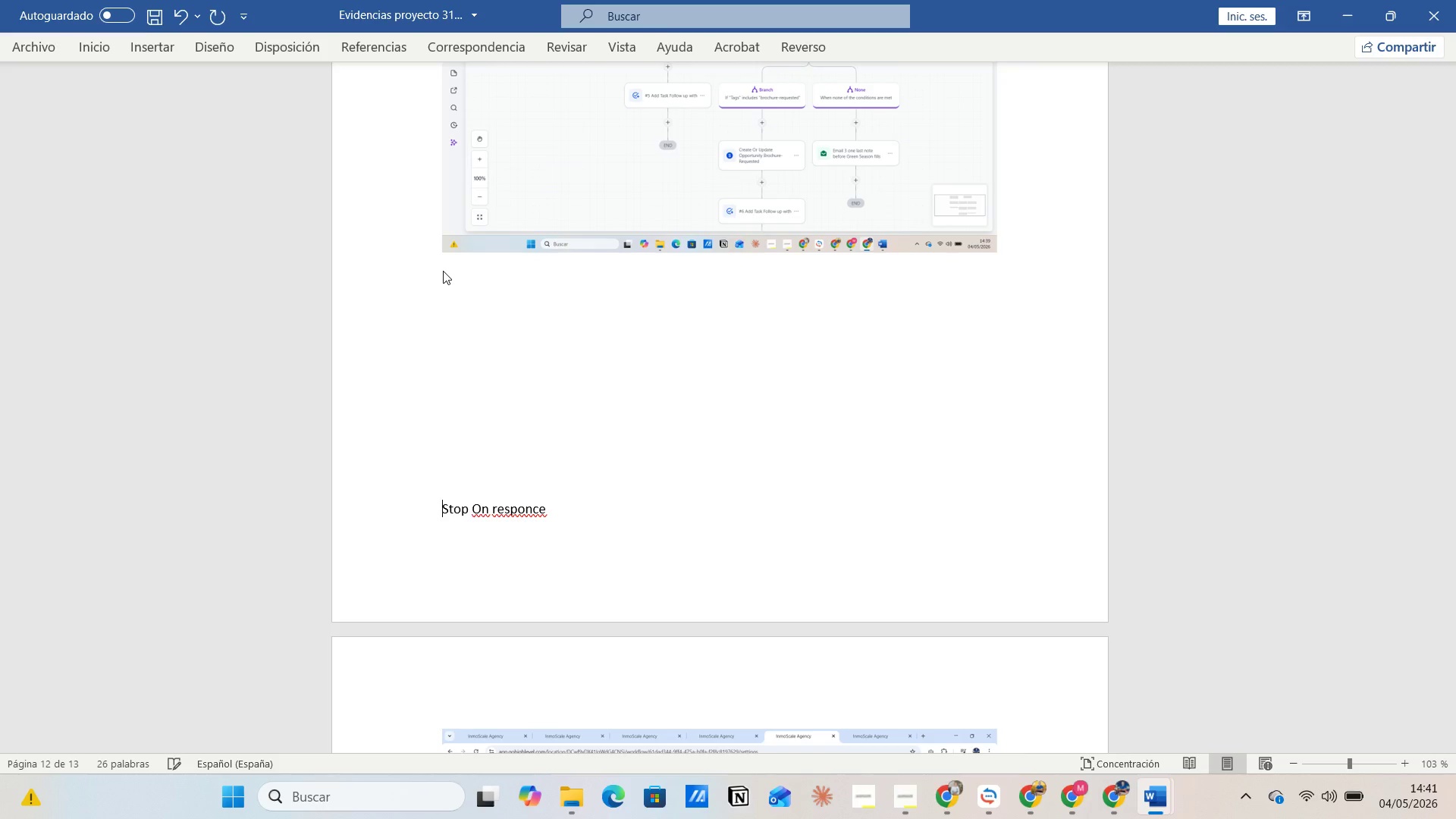 
key(Enter)
 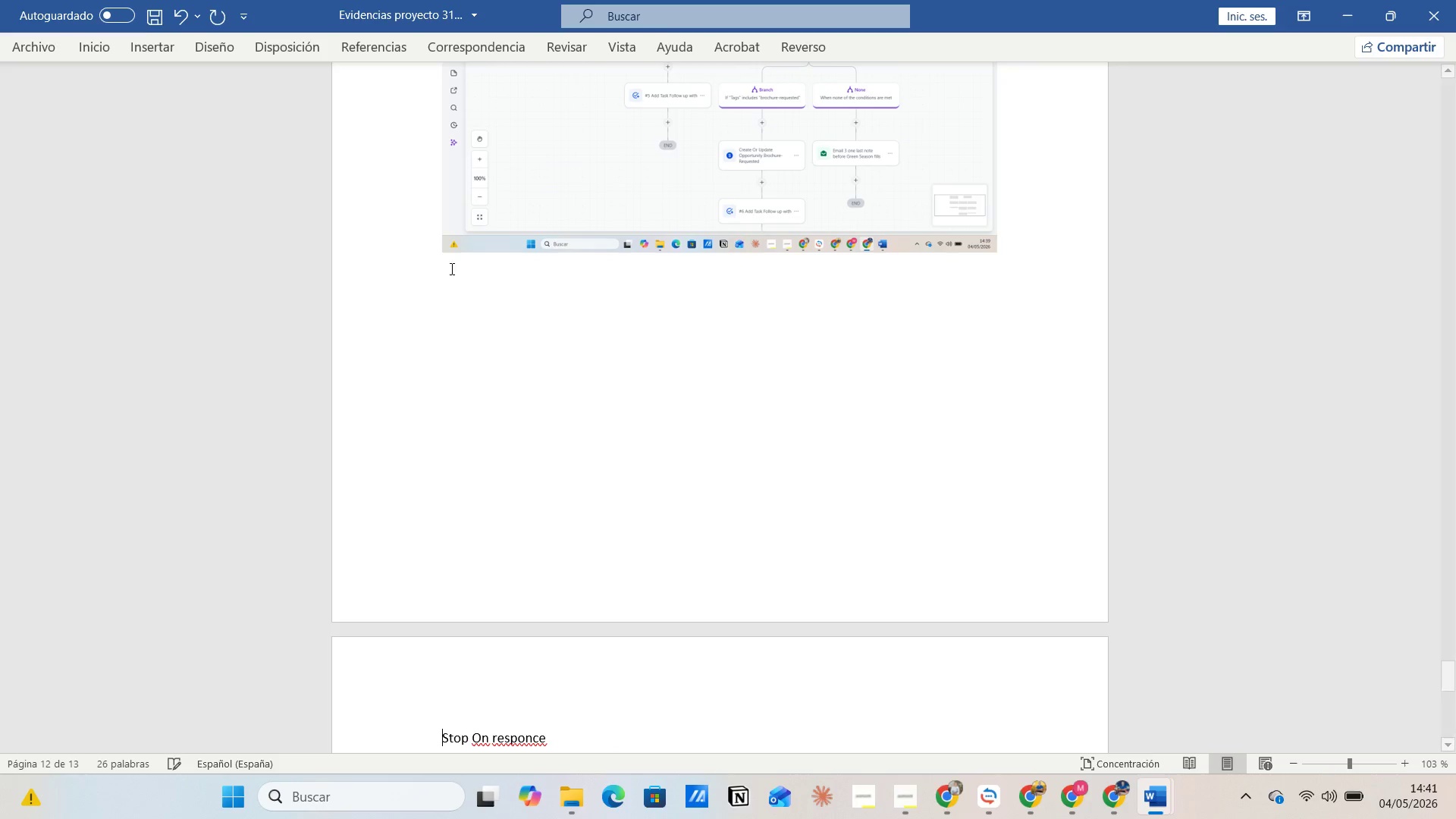 
scroll: coordinate [497, 267], scroll_direction: down, amount: 4.0
 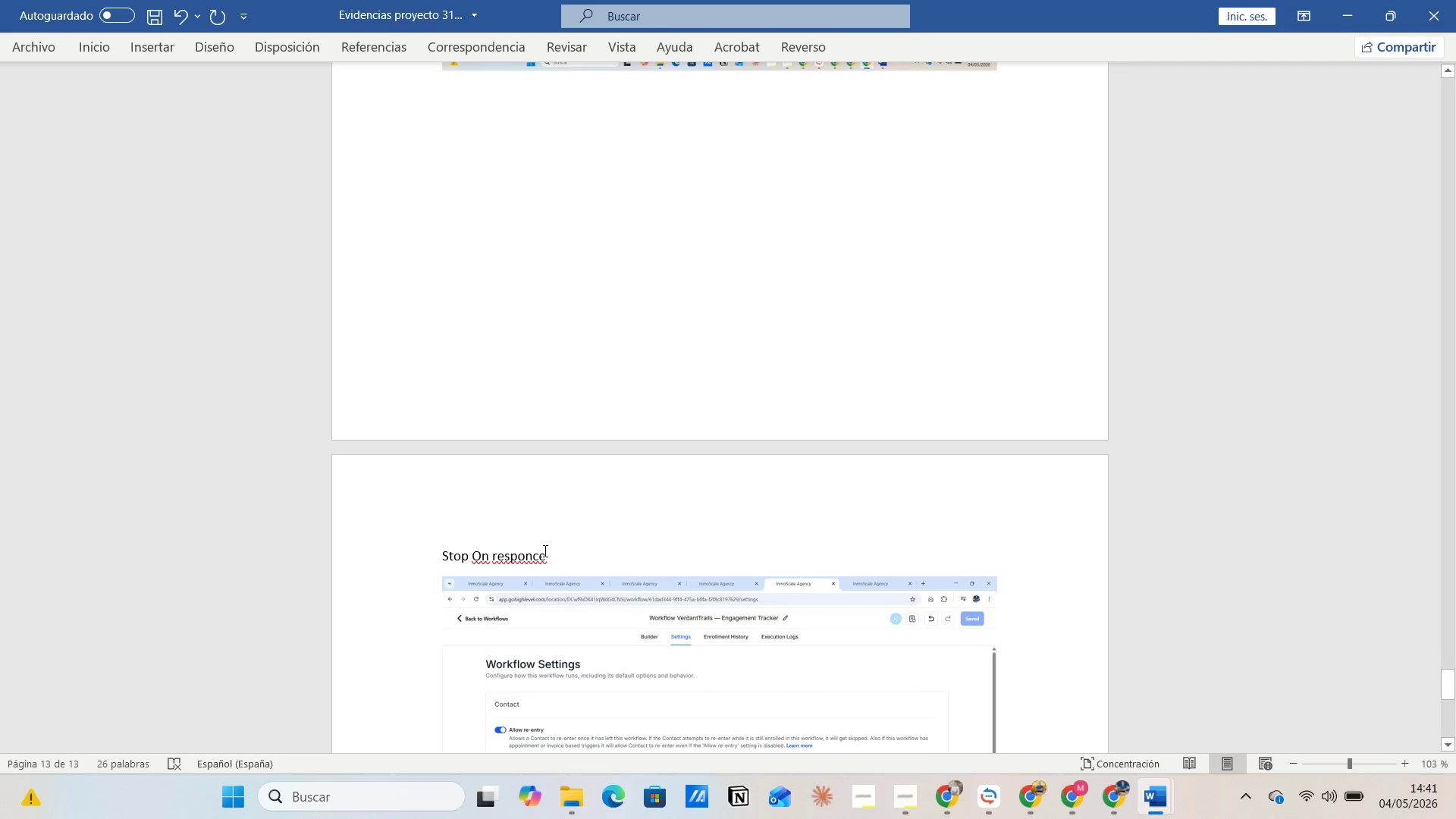 
left_click([568, 552])
 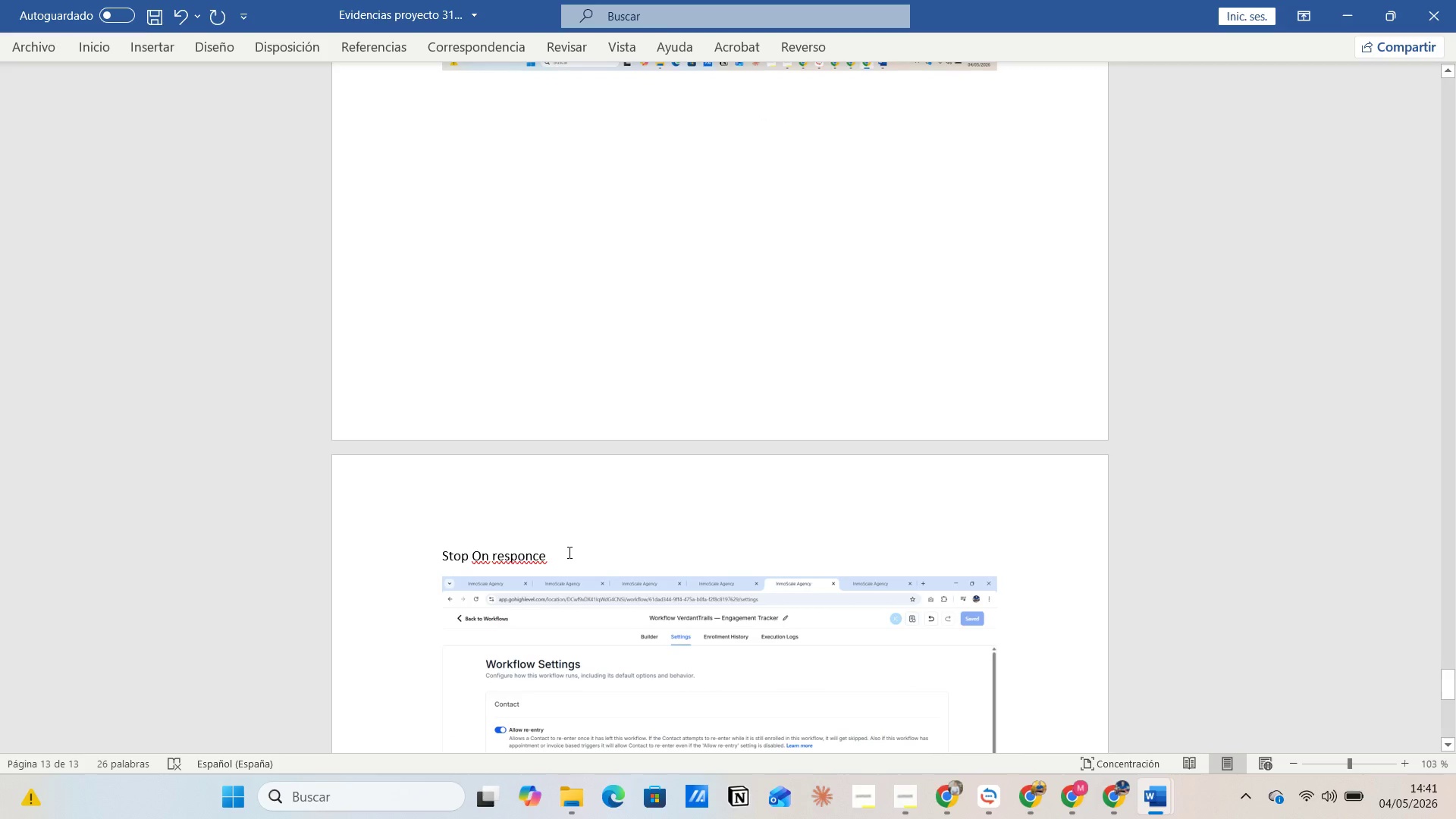 
key(Enter)
 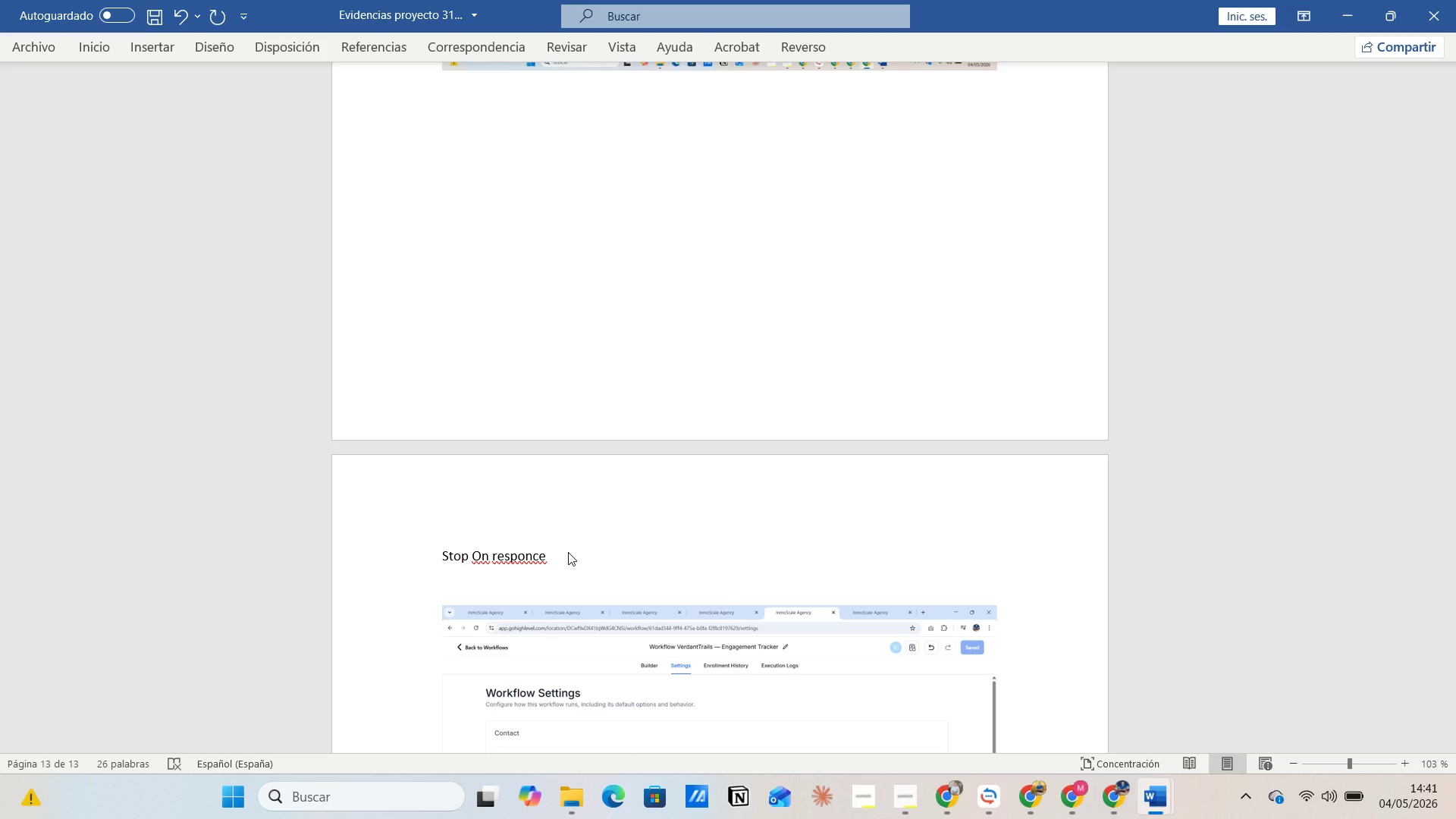 
wait(18.03)
 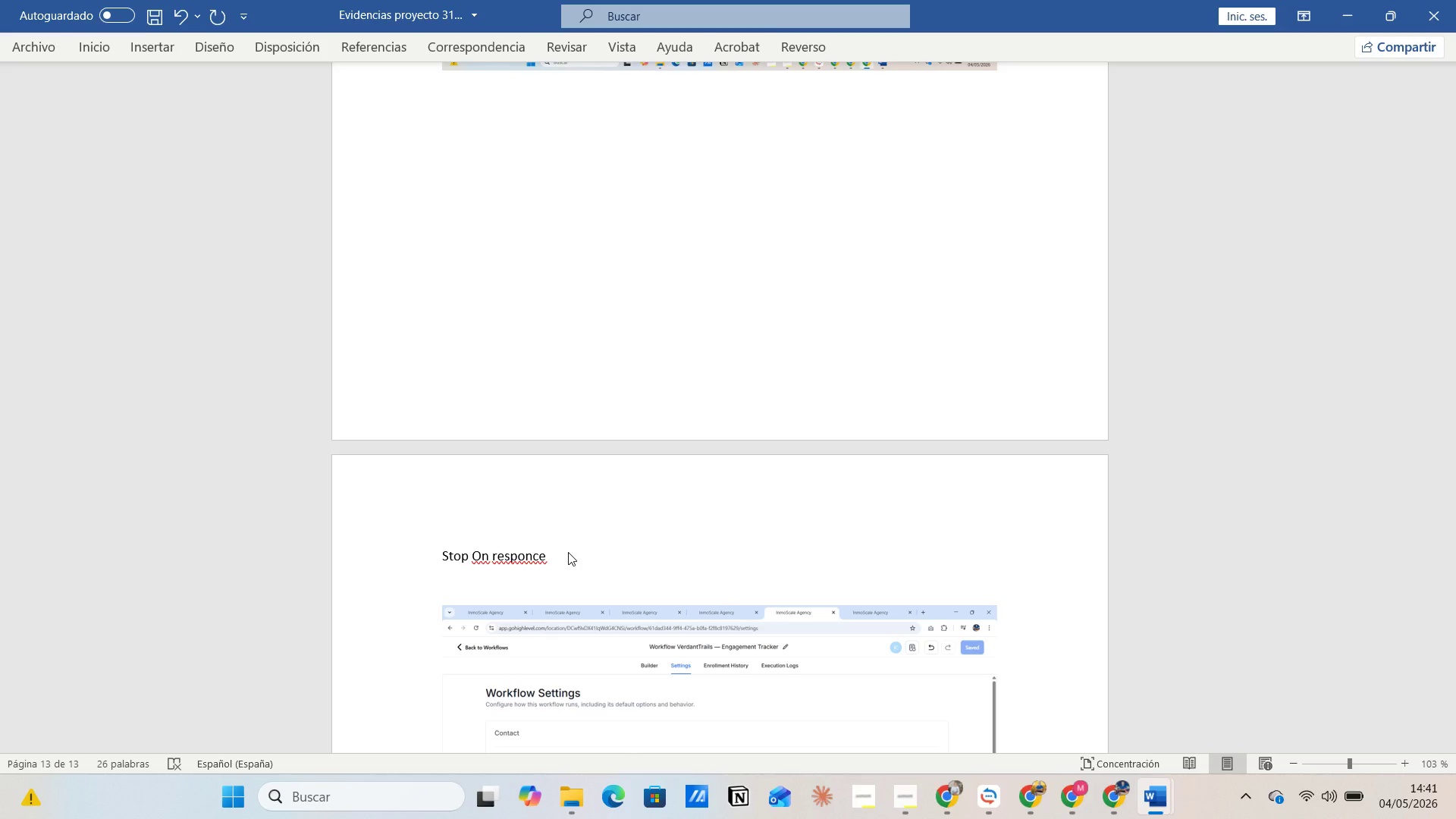 
type(Allow )
 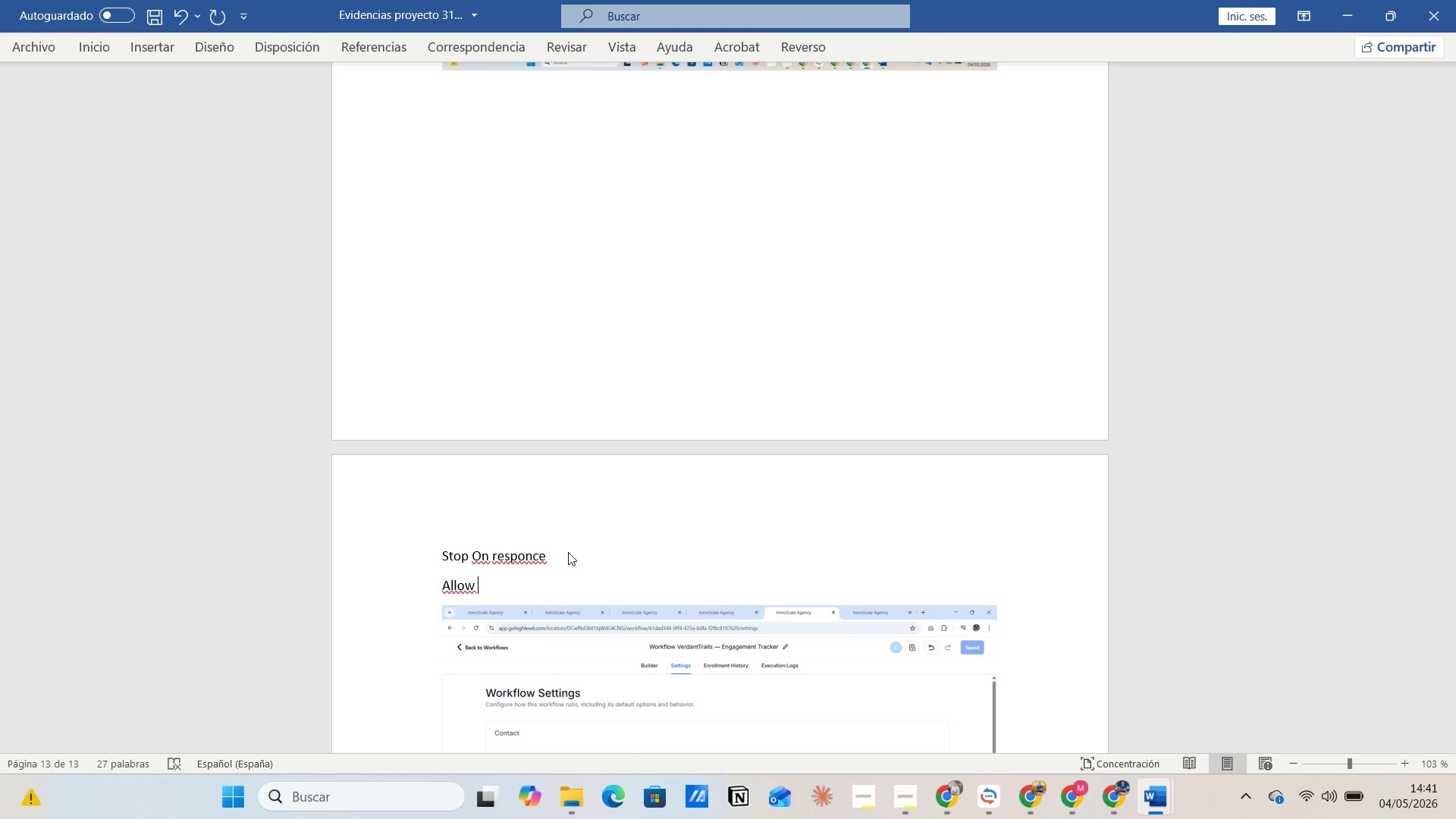 
key(Alt+AltLeft)
 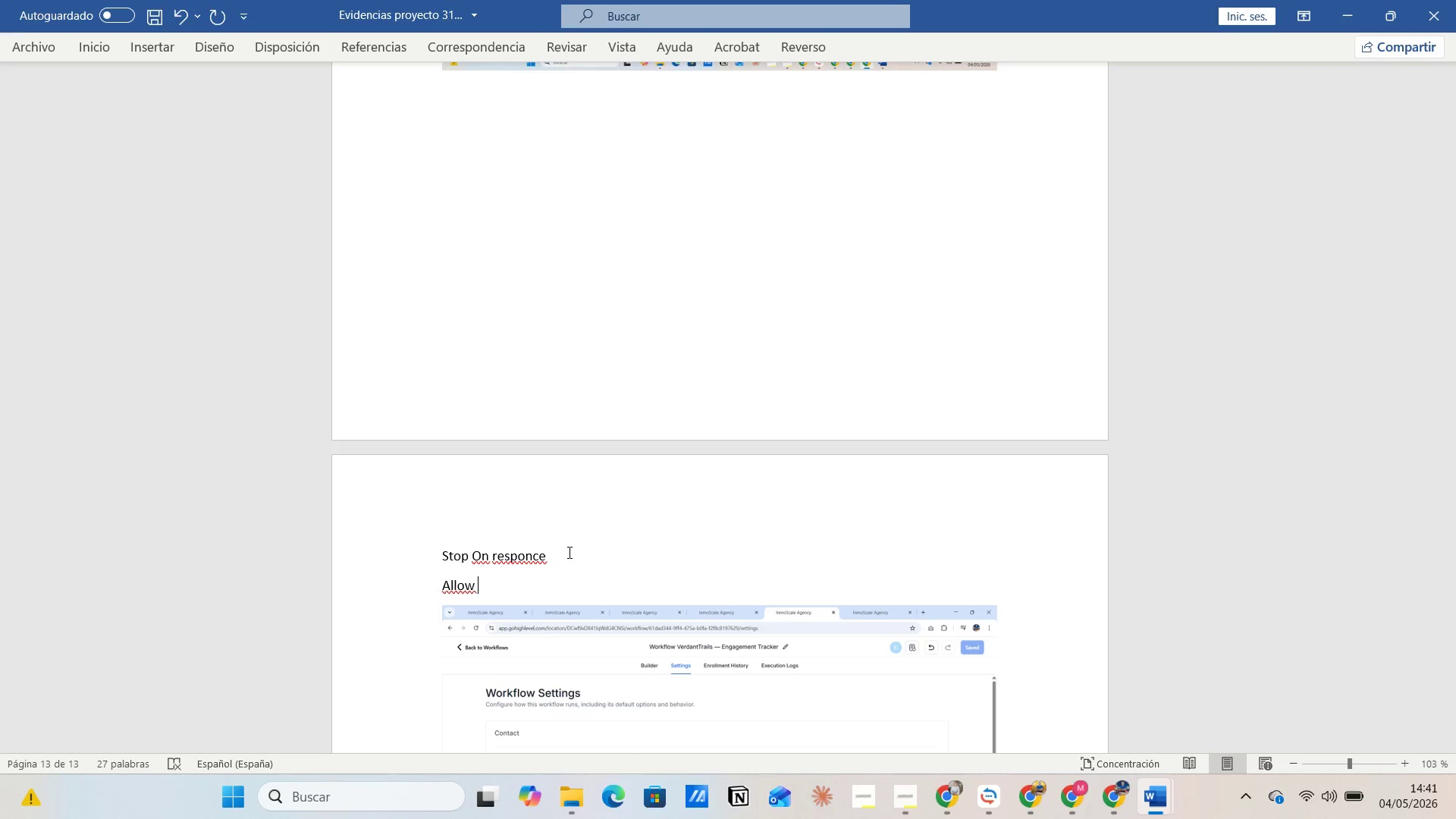 
key(Alt+Tab)
 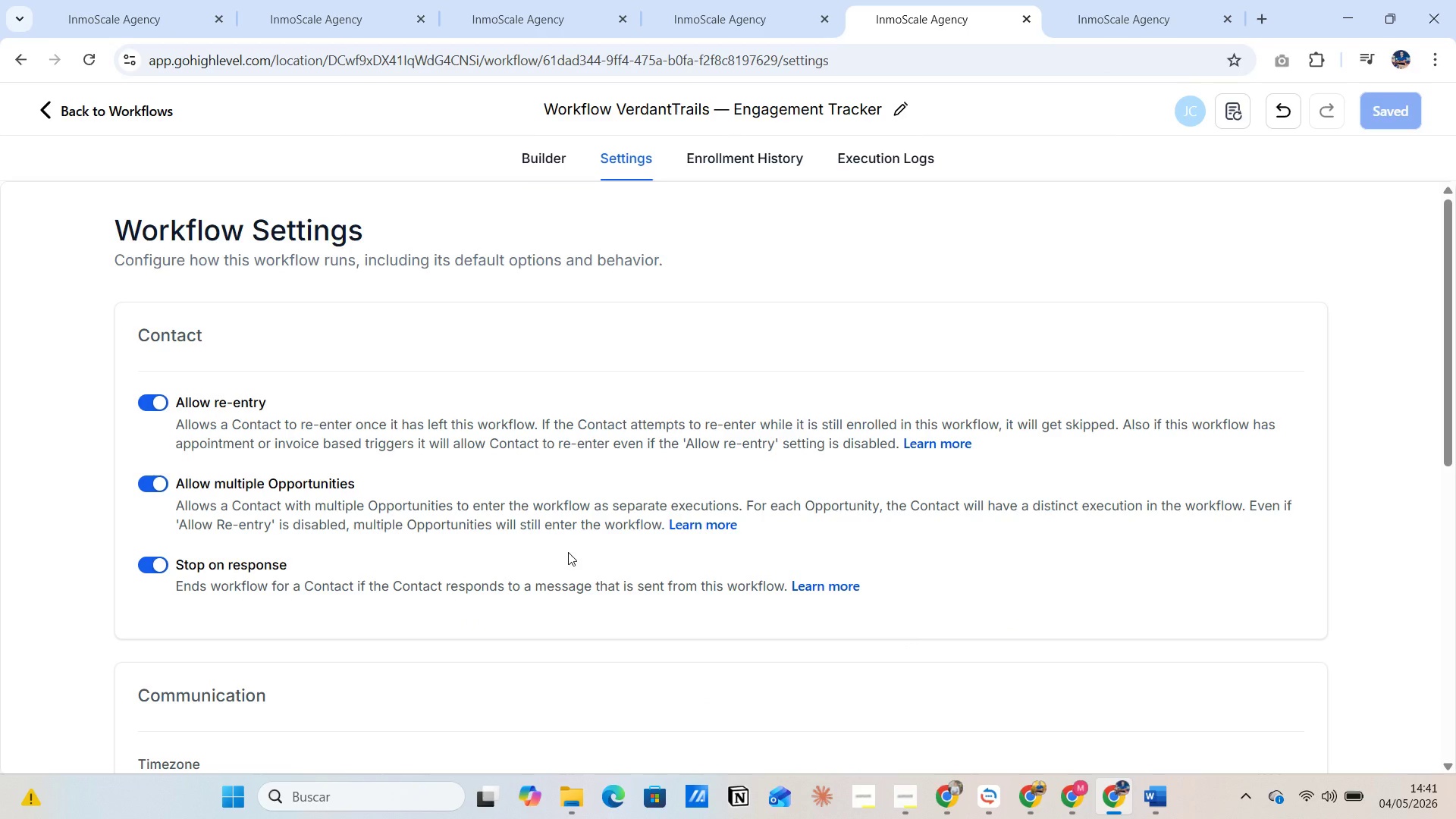 
key(Alt+AltLeft)
 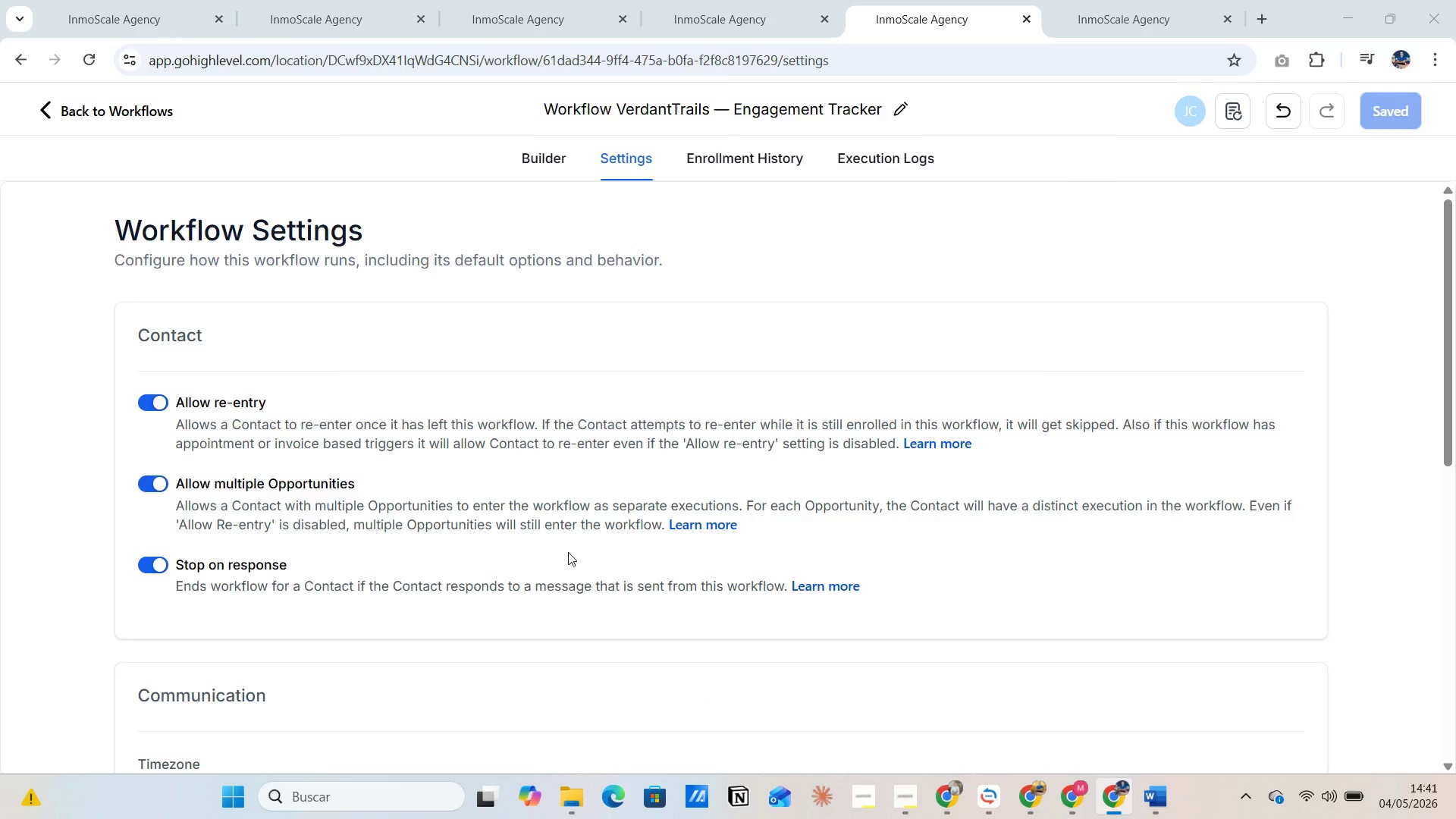 
key(Tab)
type(Multiple )
 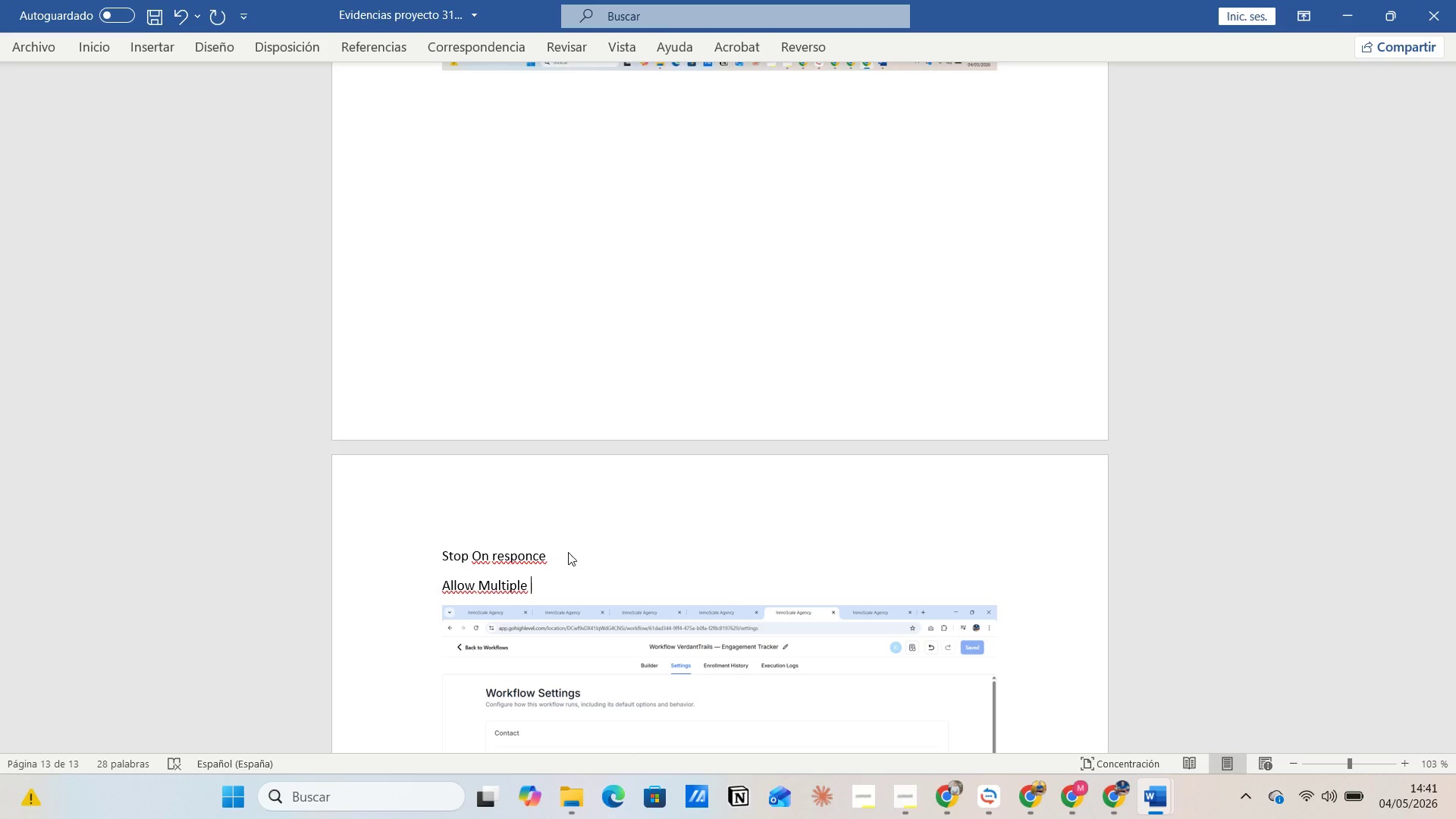 
scroll: coordinate [804, 535], scroll_direction: down, amount: 7.0
 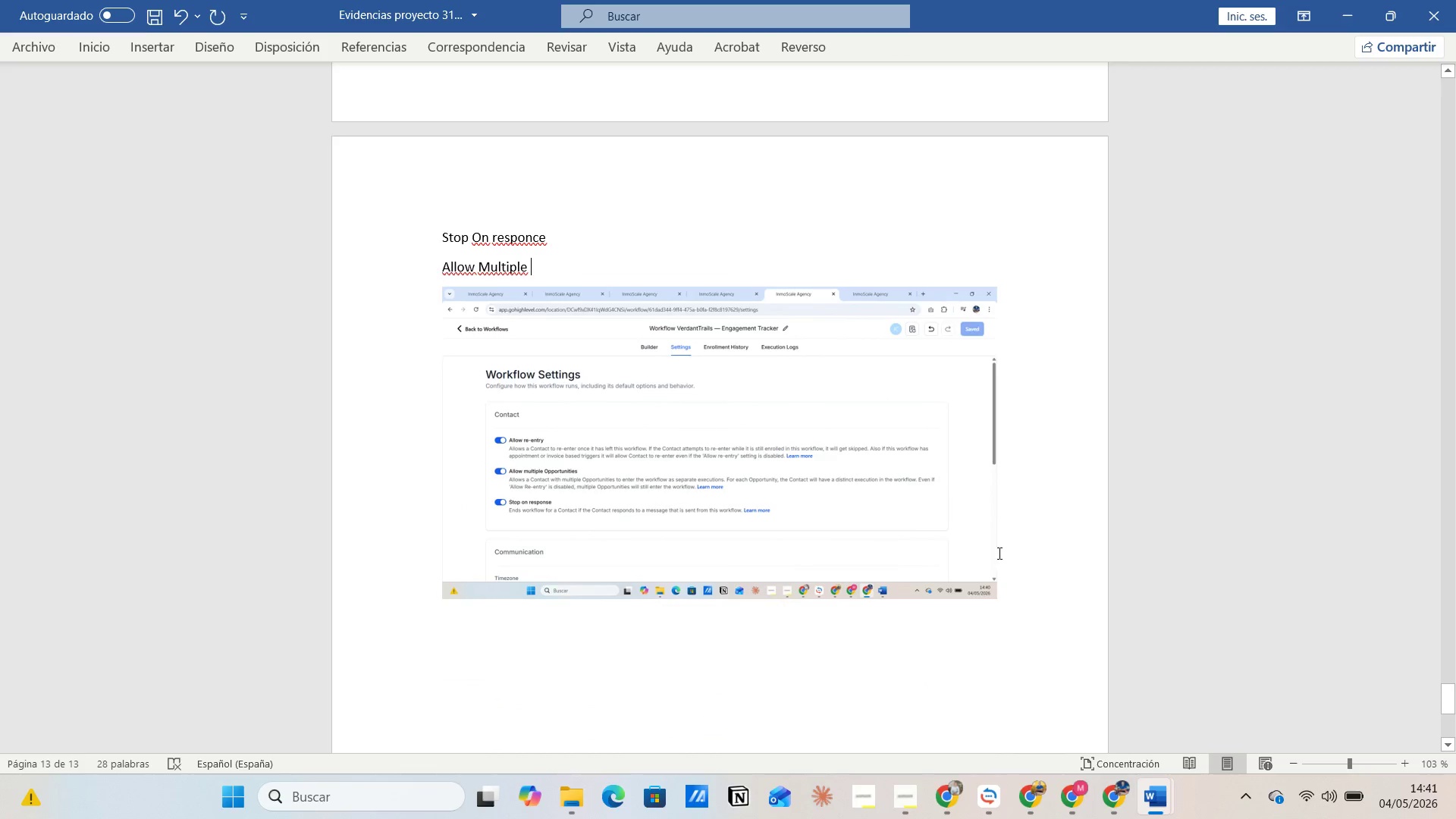 
left_click([1000, 555])
 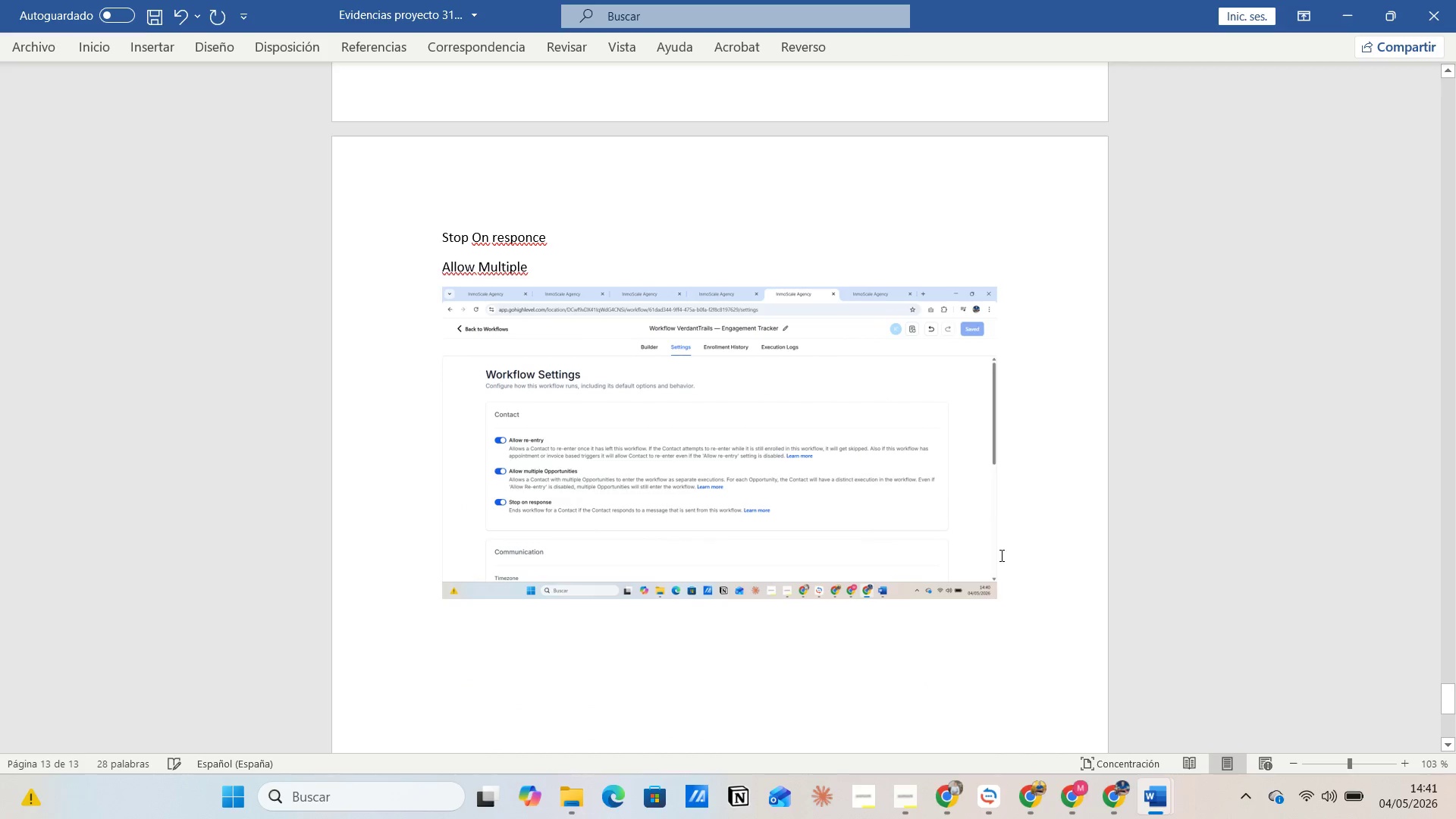 
key(Enter)
 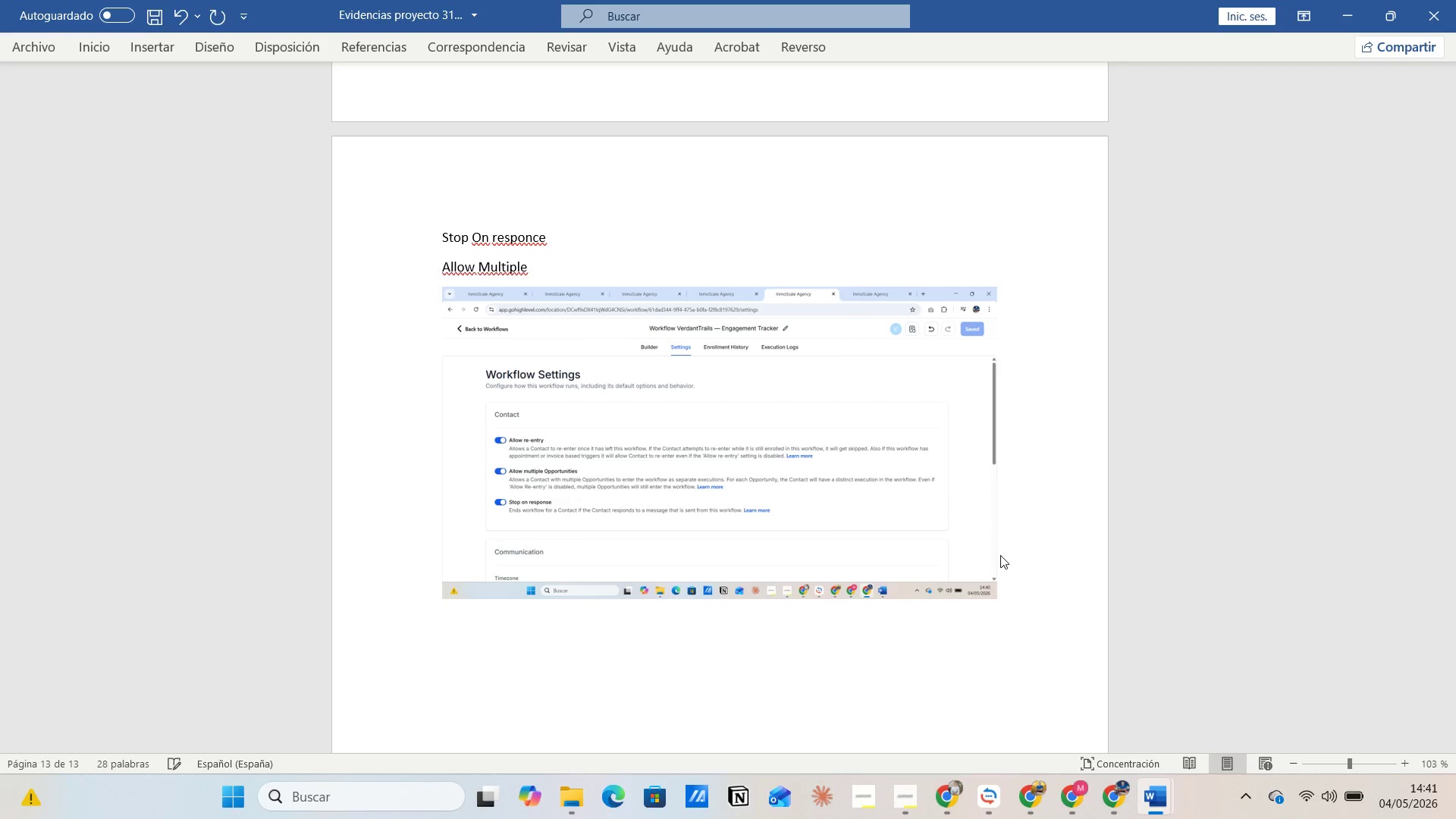 
key(Control+G)
 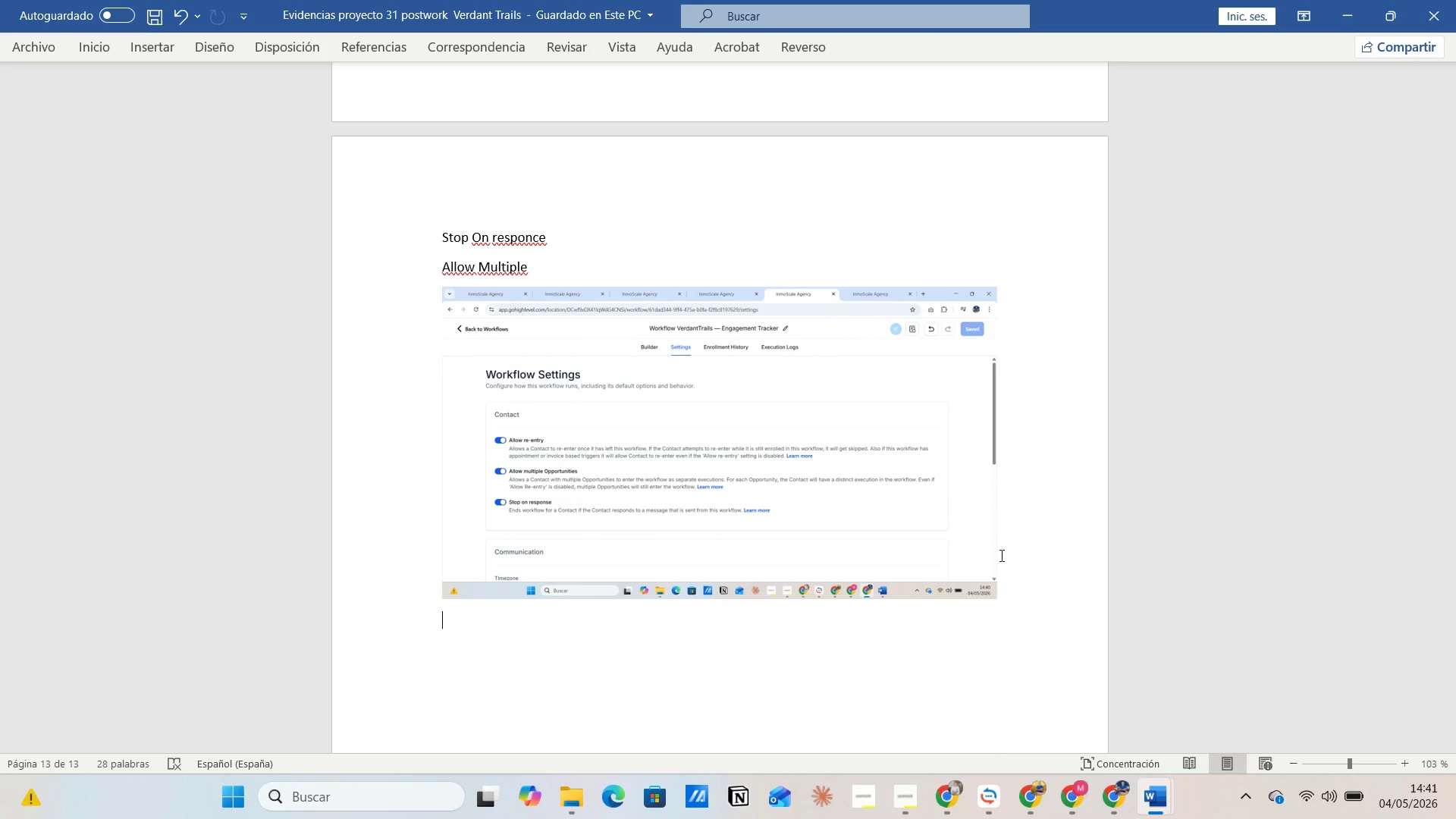 
key(Alt+Tab)
 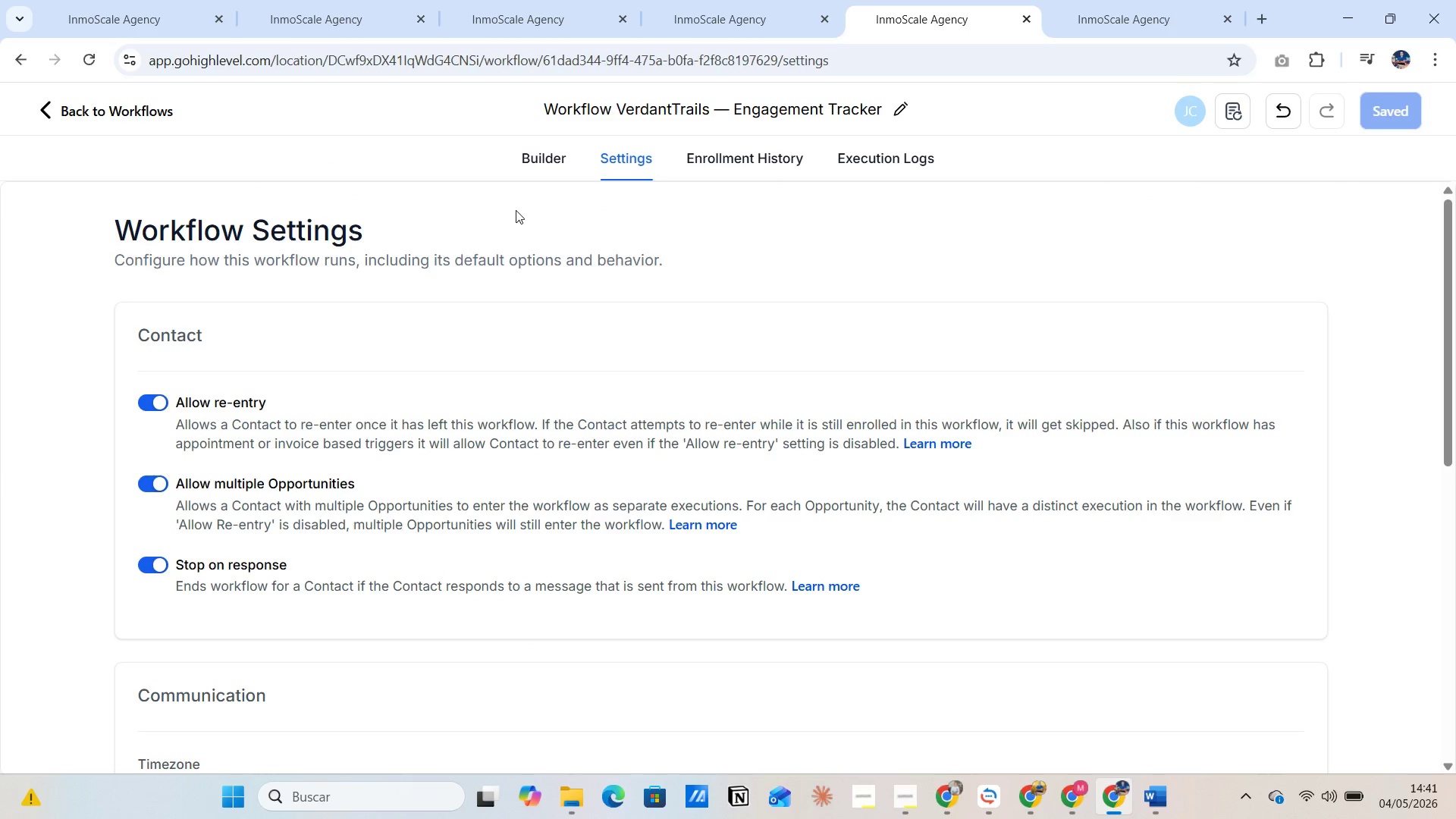 
left_click([541, 159])
 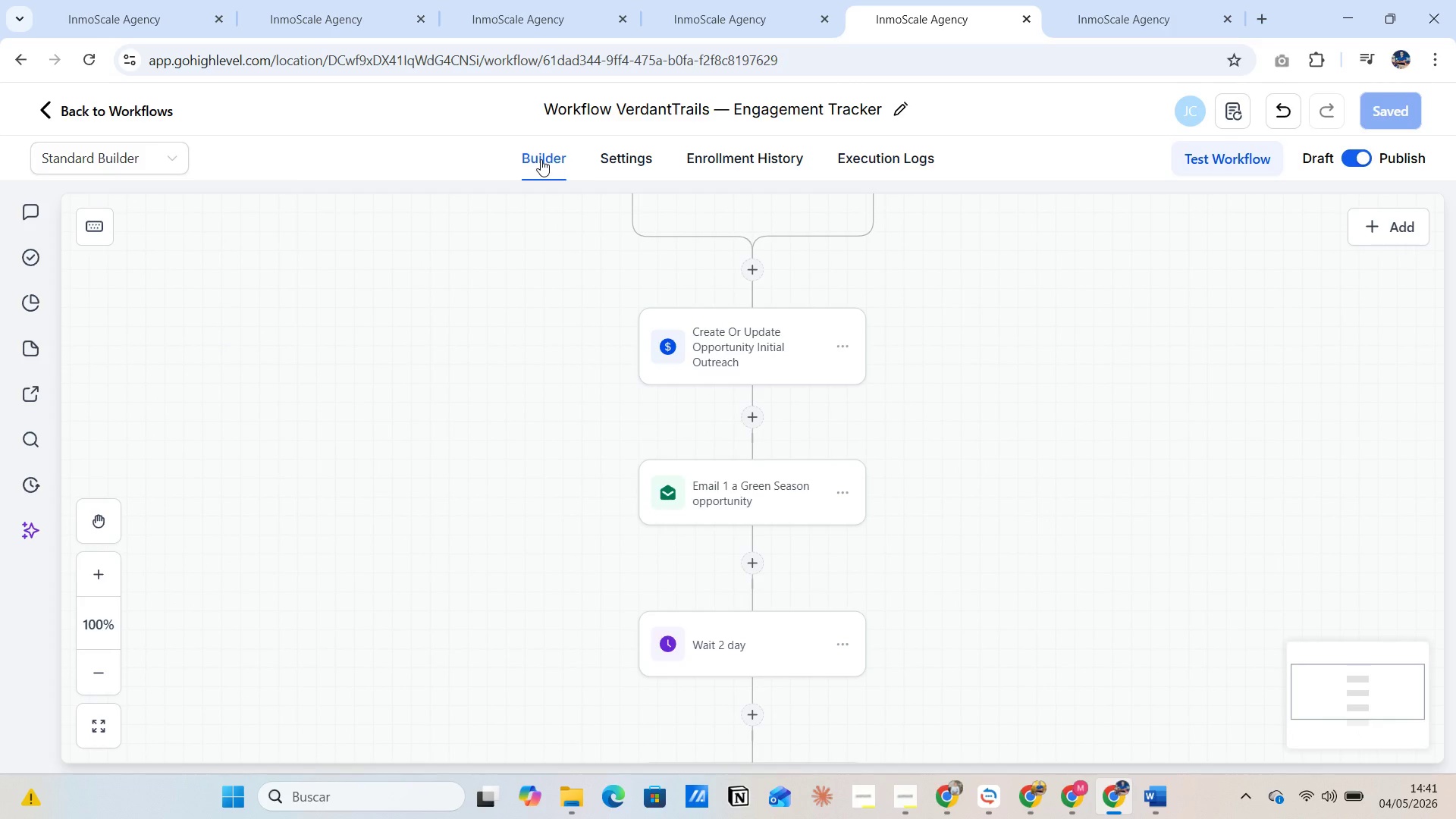 
wait(6.05)
 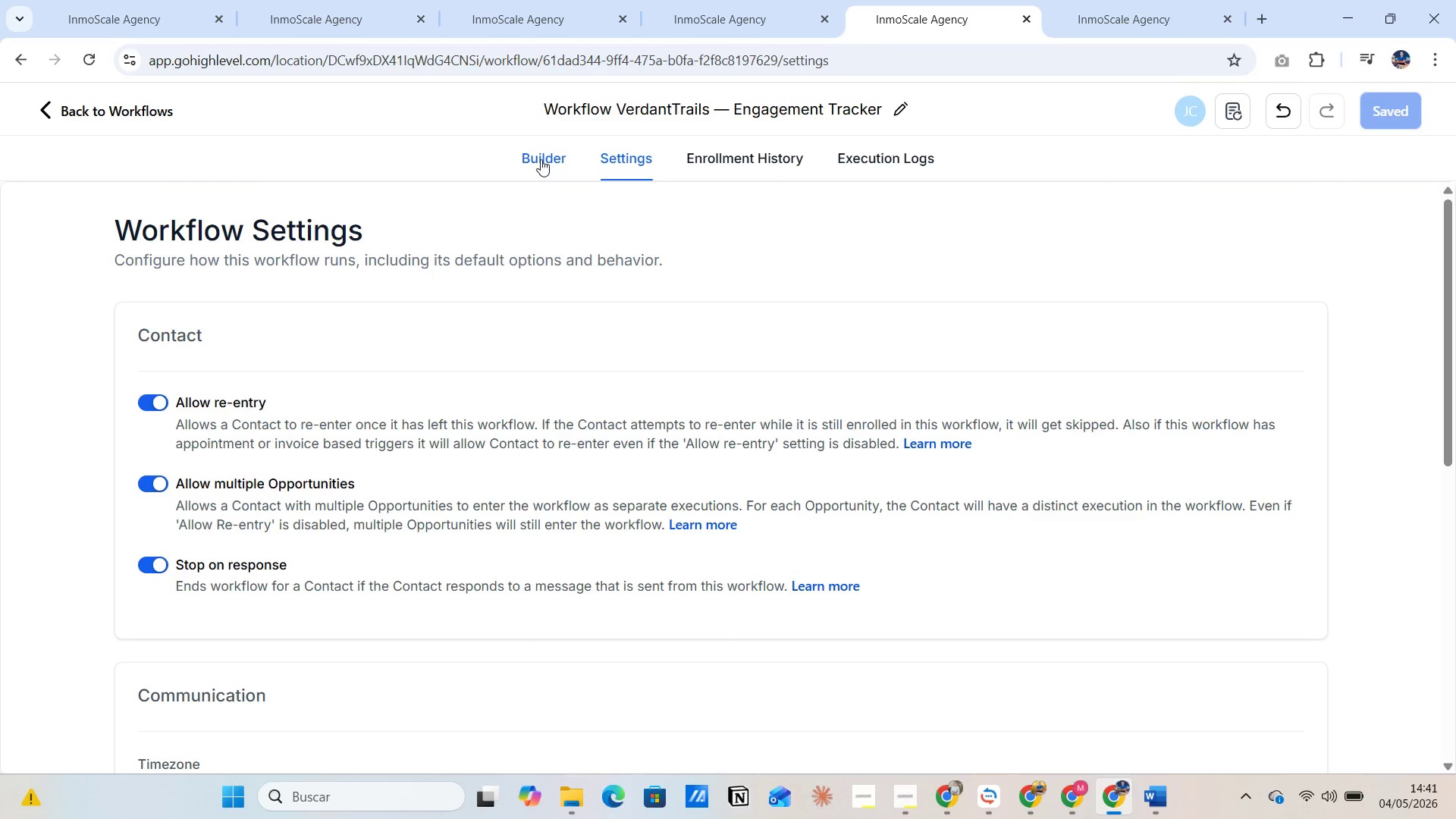 
scroll: coordinate [885, 408], scroll_direction: up, amount: 5.0
 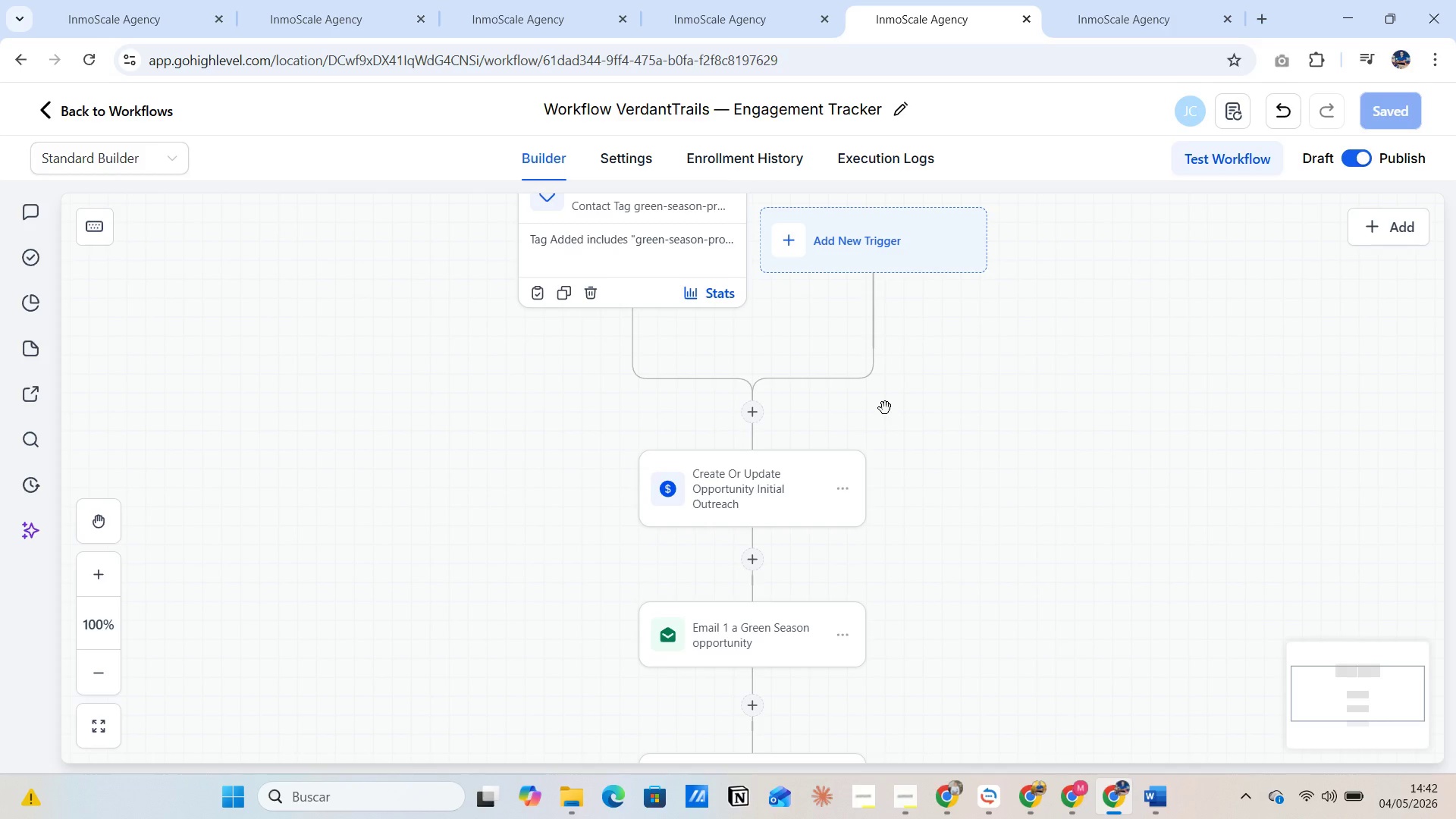 
wait(26.02)
 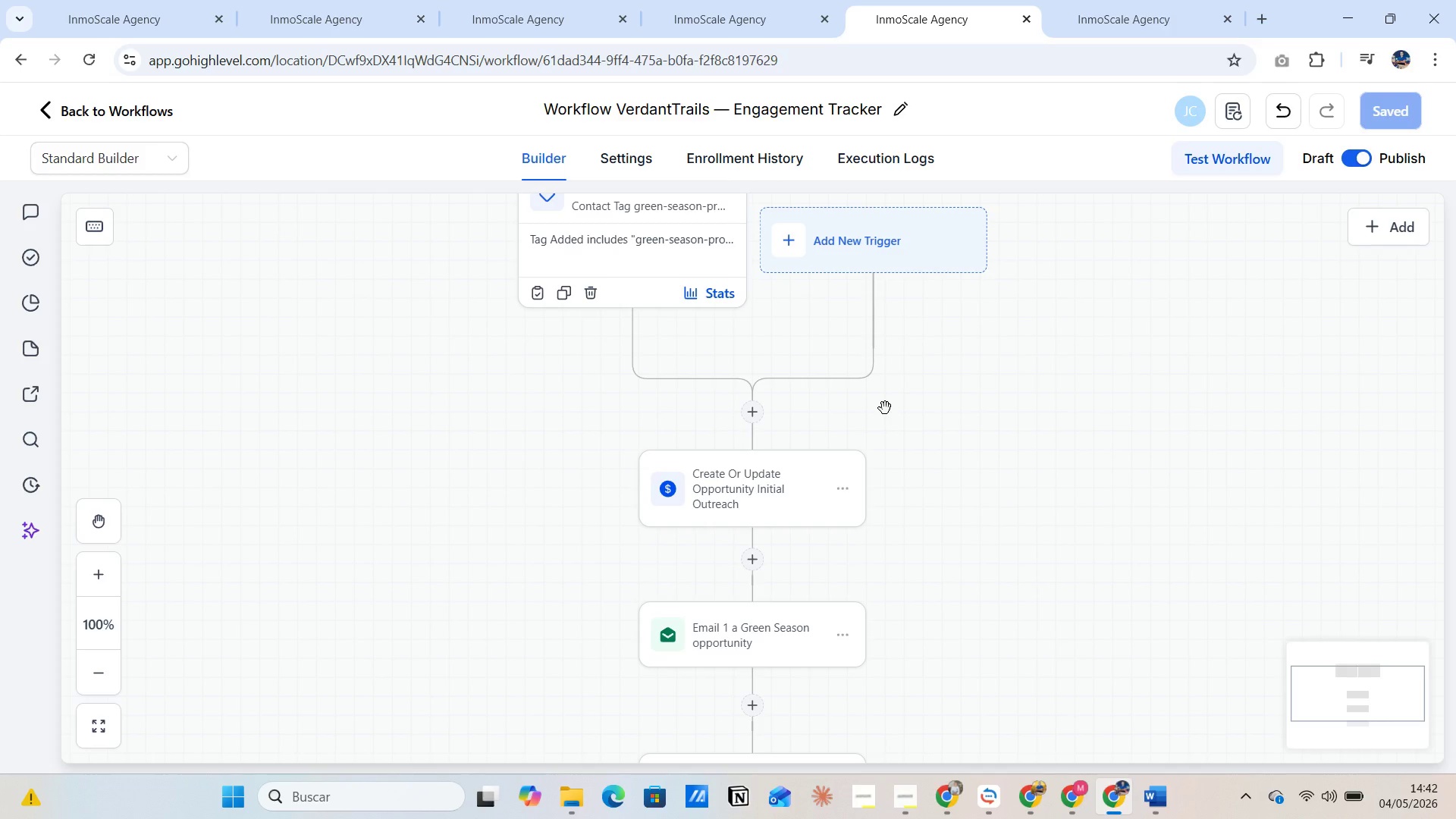 
left_click([1120, 17])
 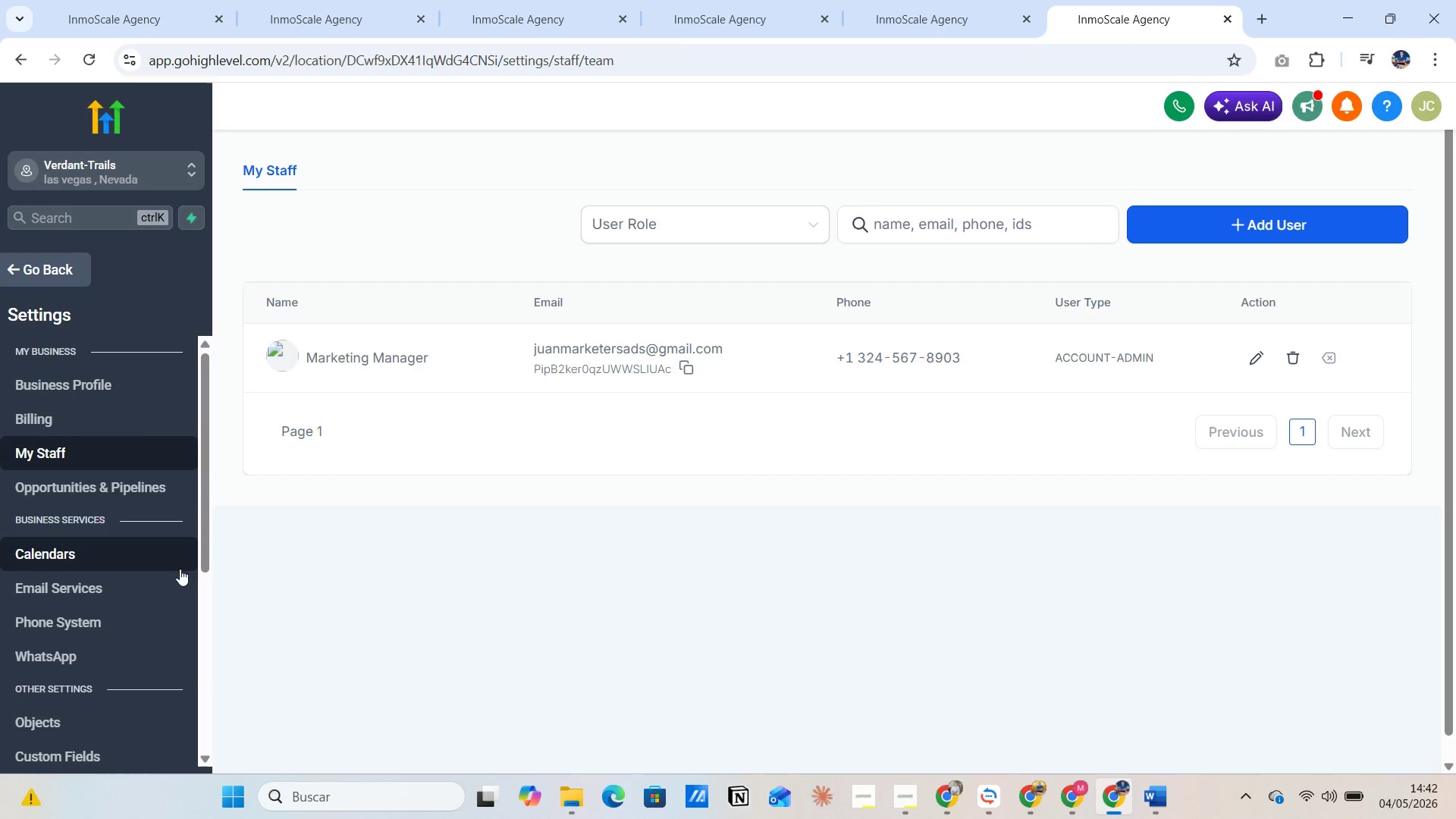 
wait(5.73)
 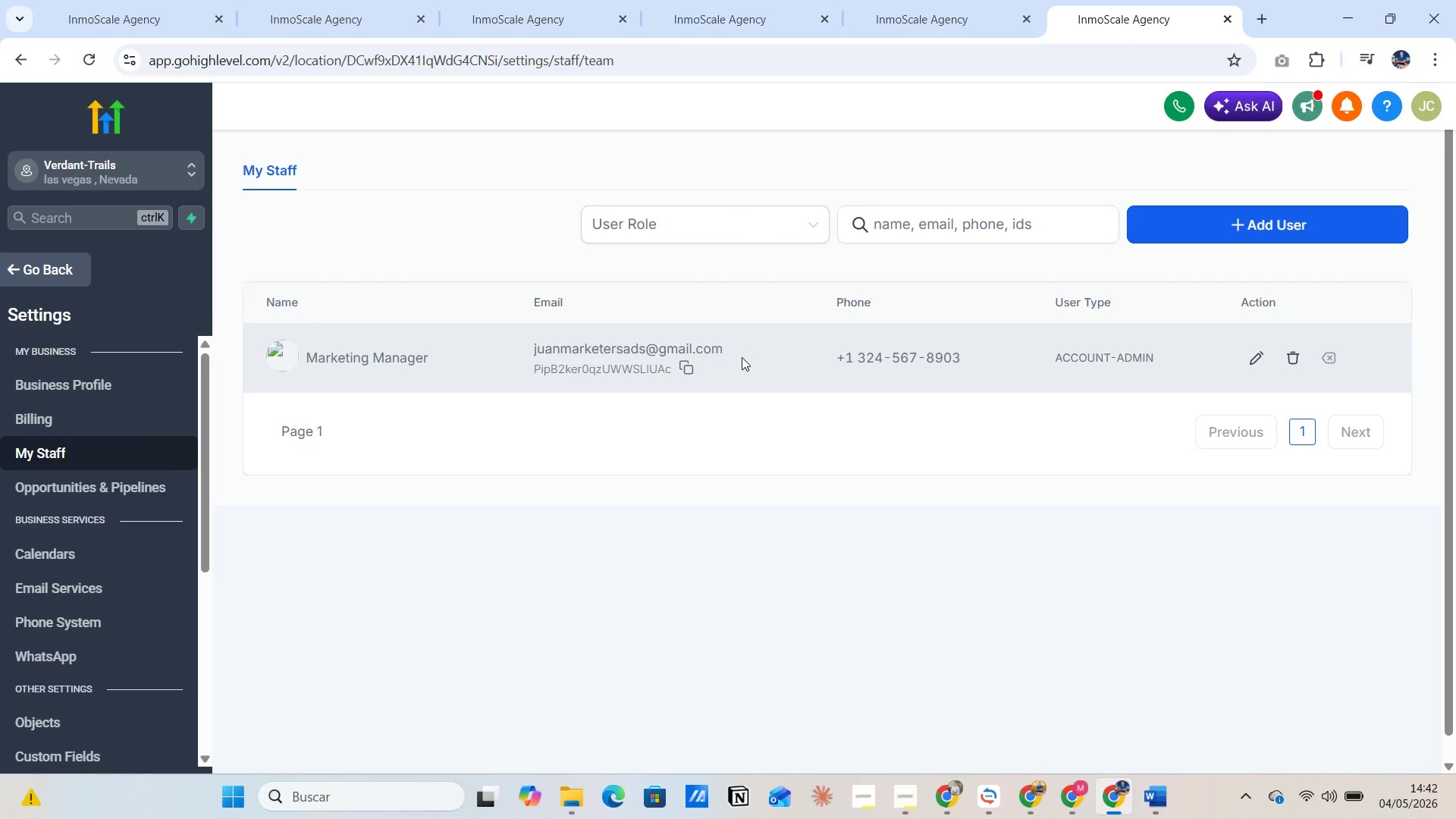 
left_click([14, 274])
 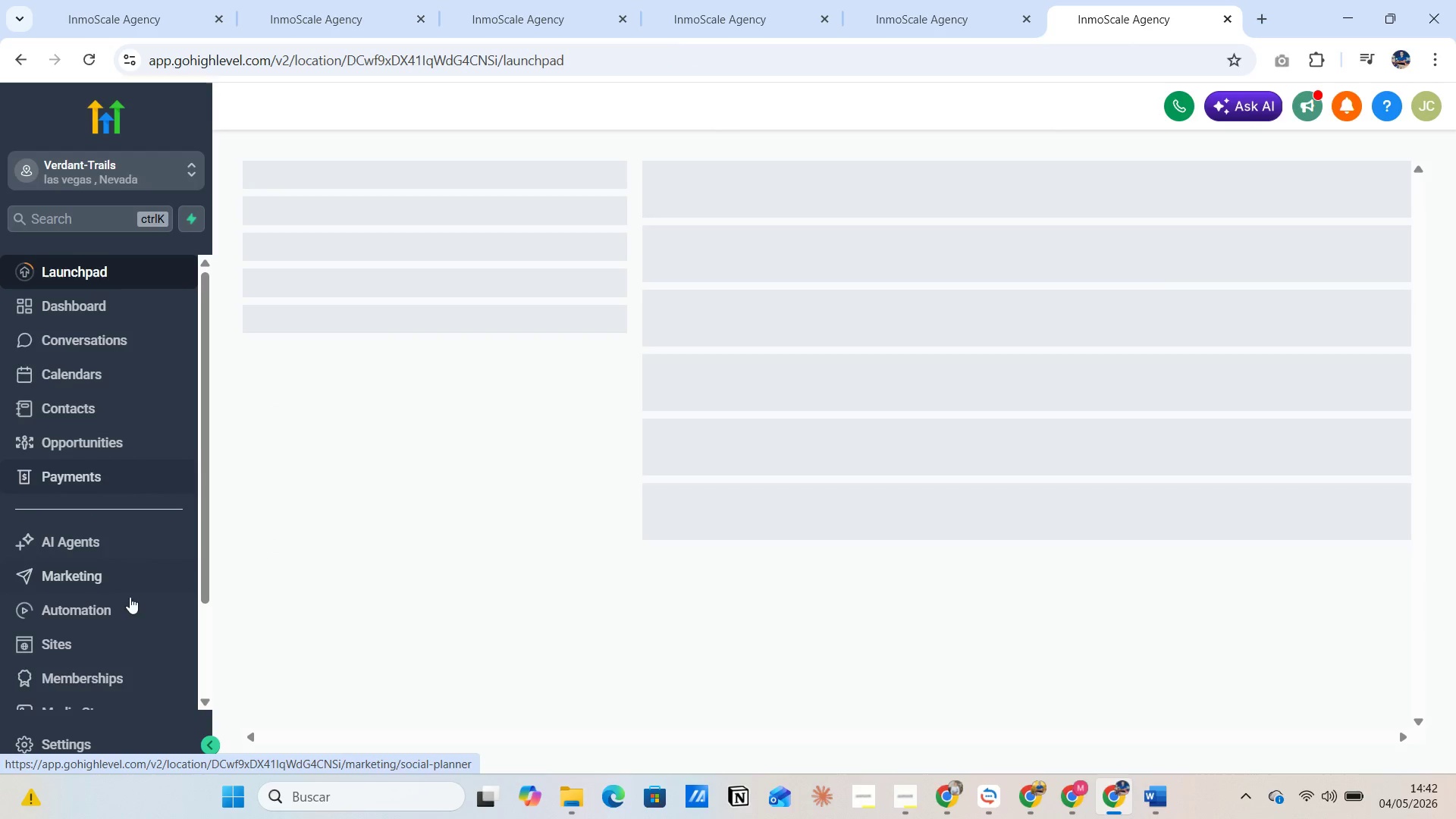 
left_click([121, 612])
 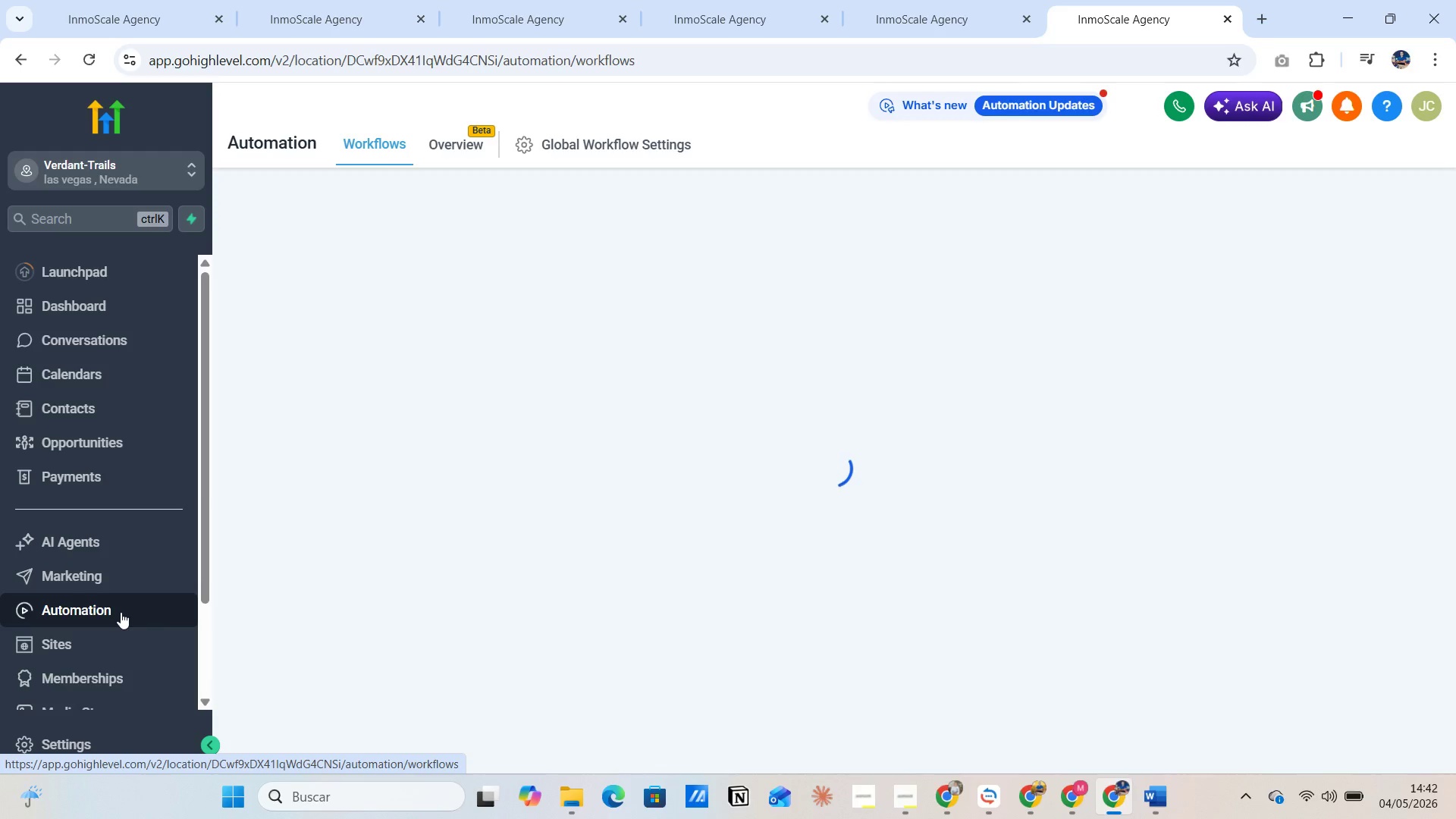 
mouse_move([393, 496])
 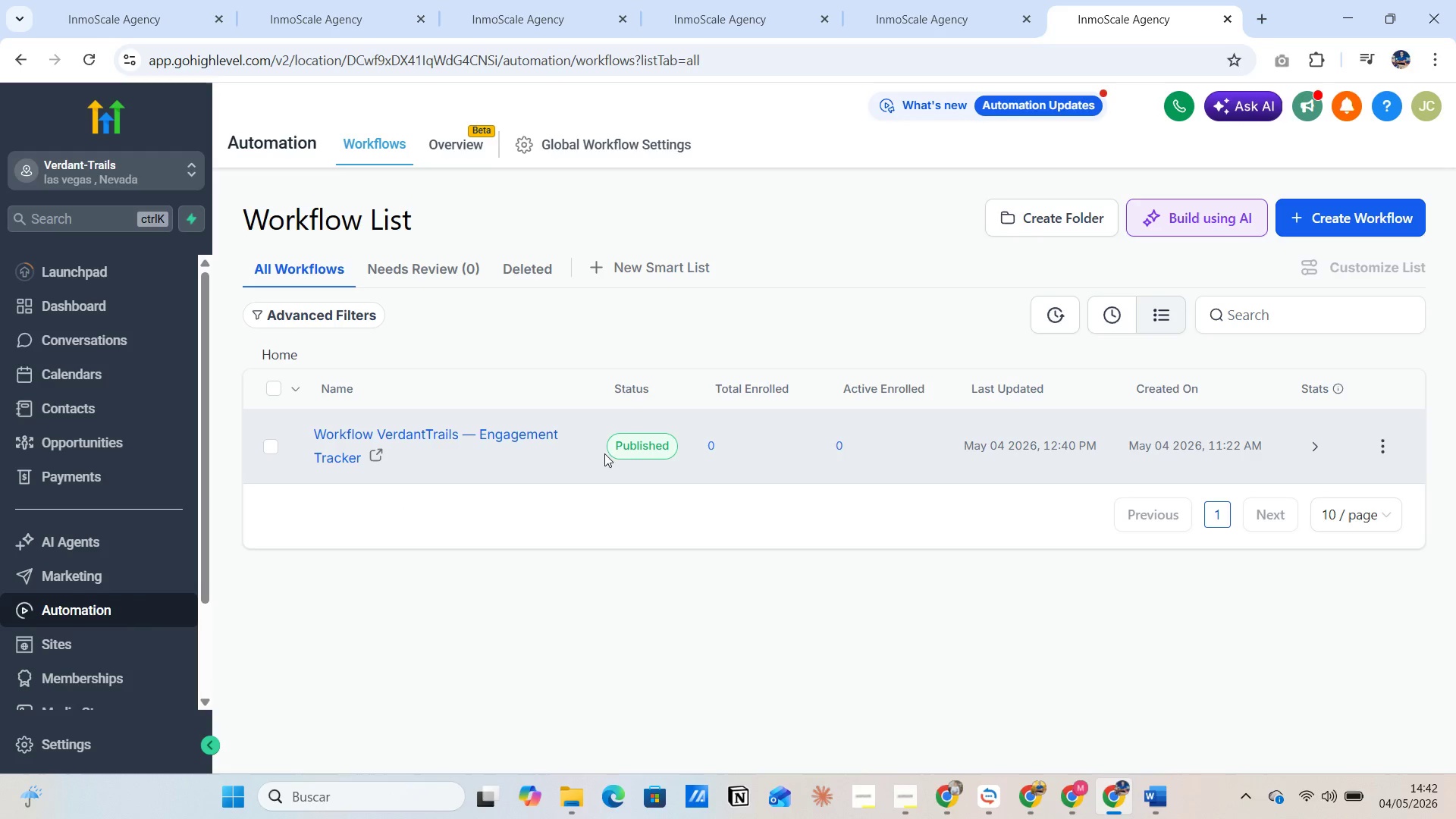 
left_click([1334, 216])
 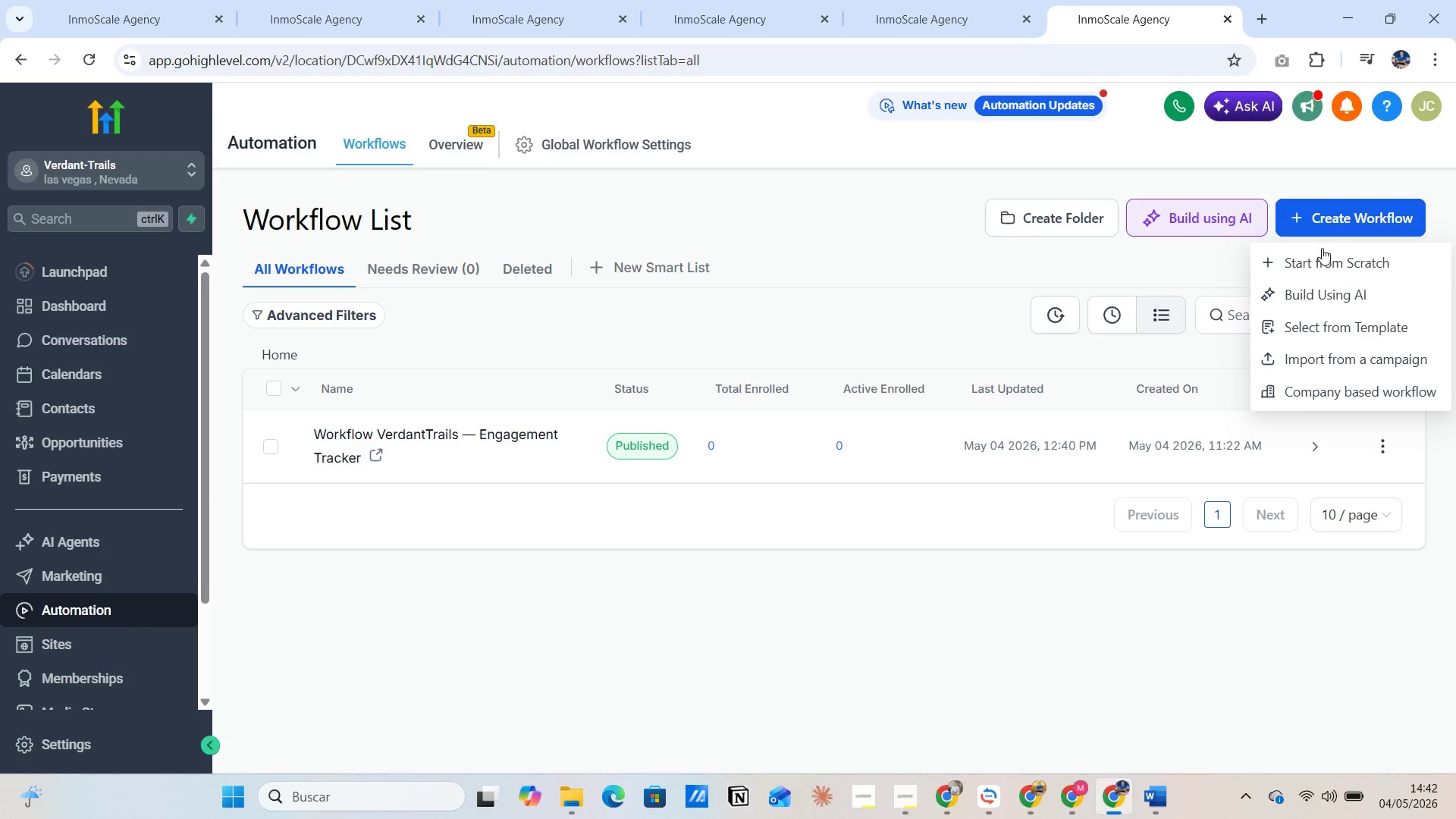 
left_click([1319, 262])
 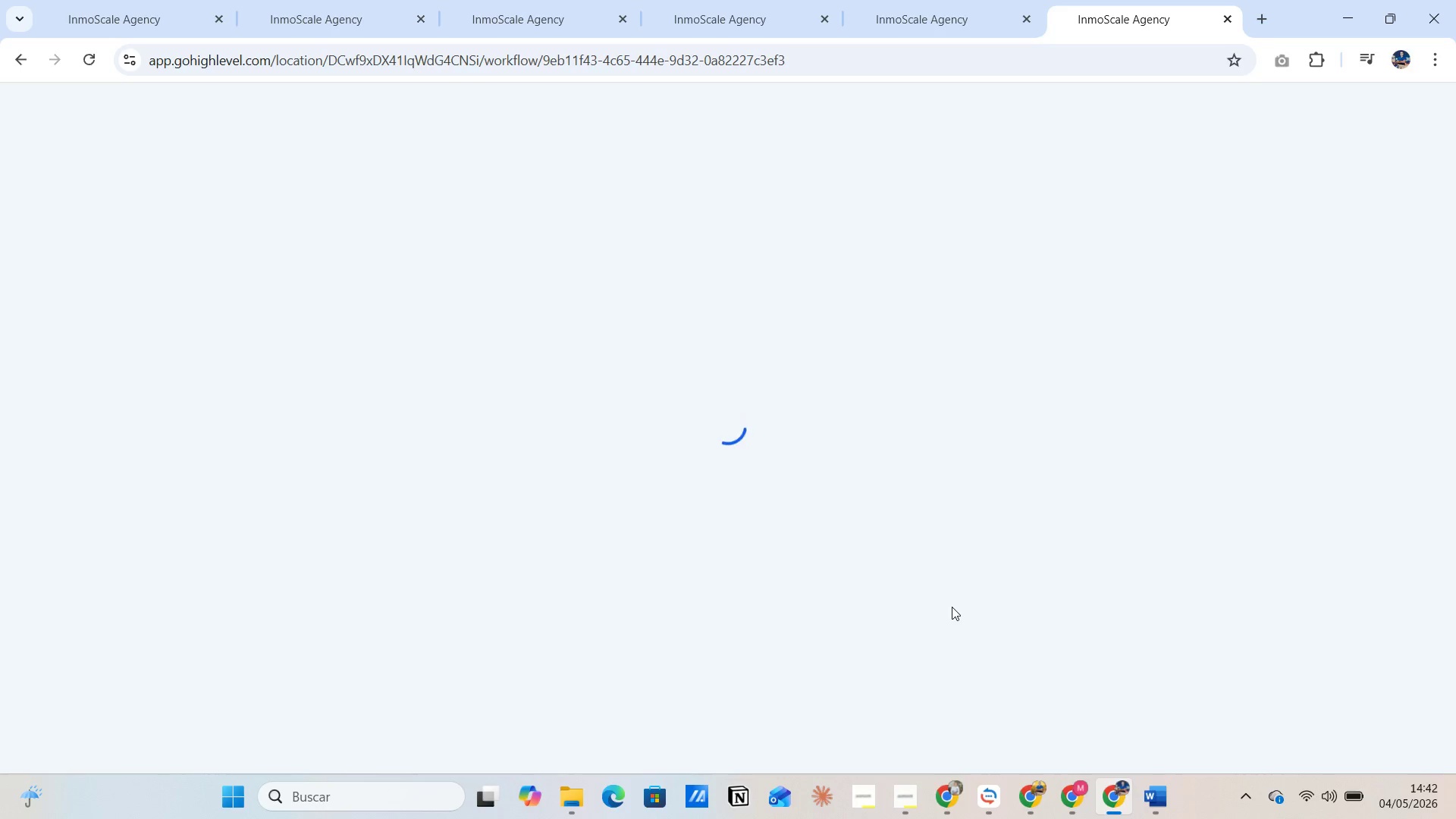 
wait(9.44)
 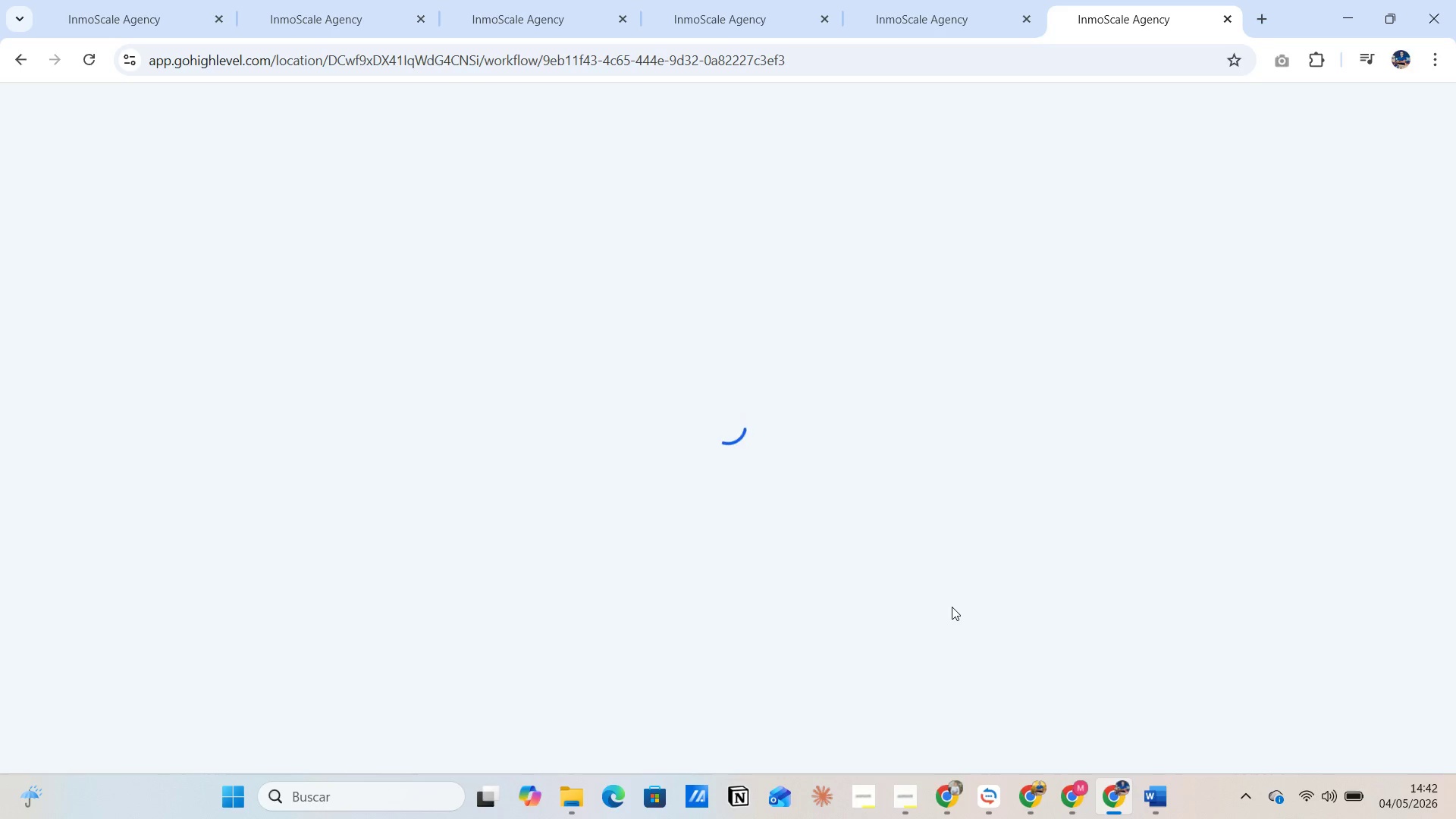 
left_click([753, 106])
 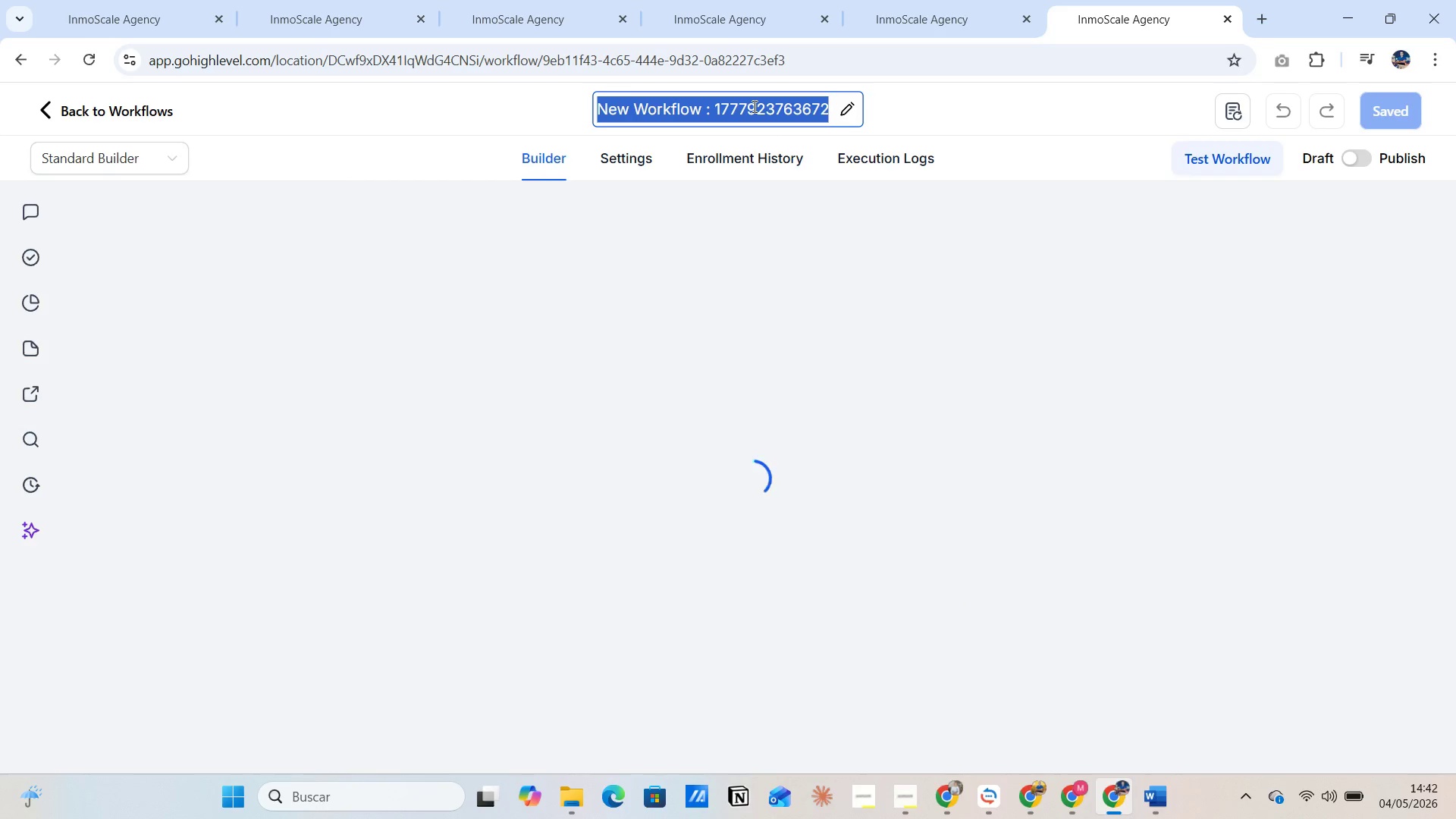 
left_click([753, 105])
 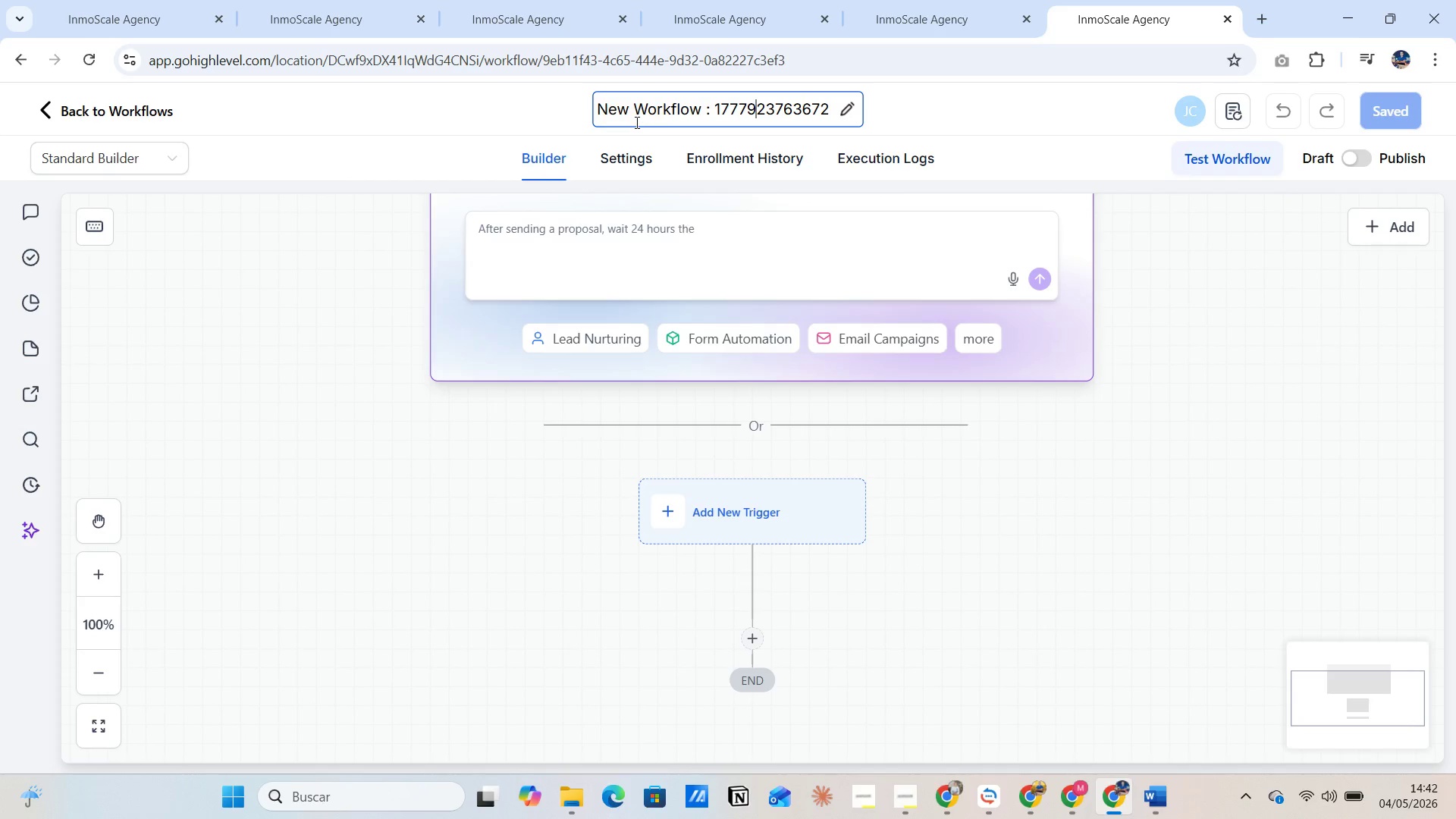 
left_click([648, 115])
 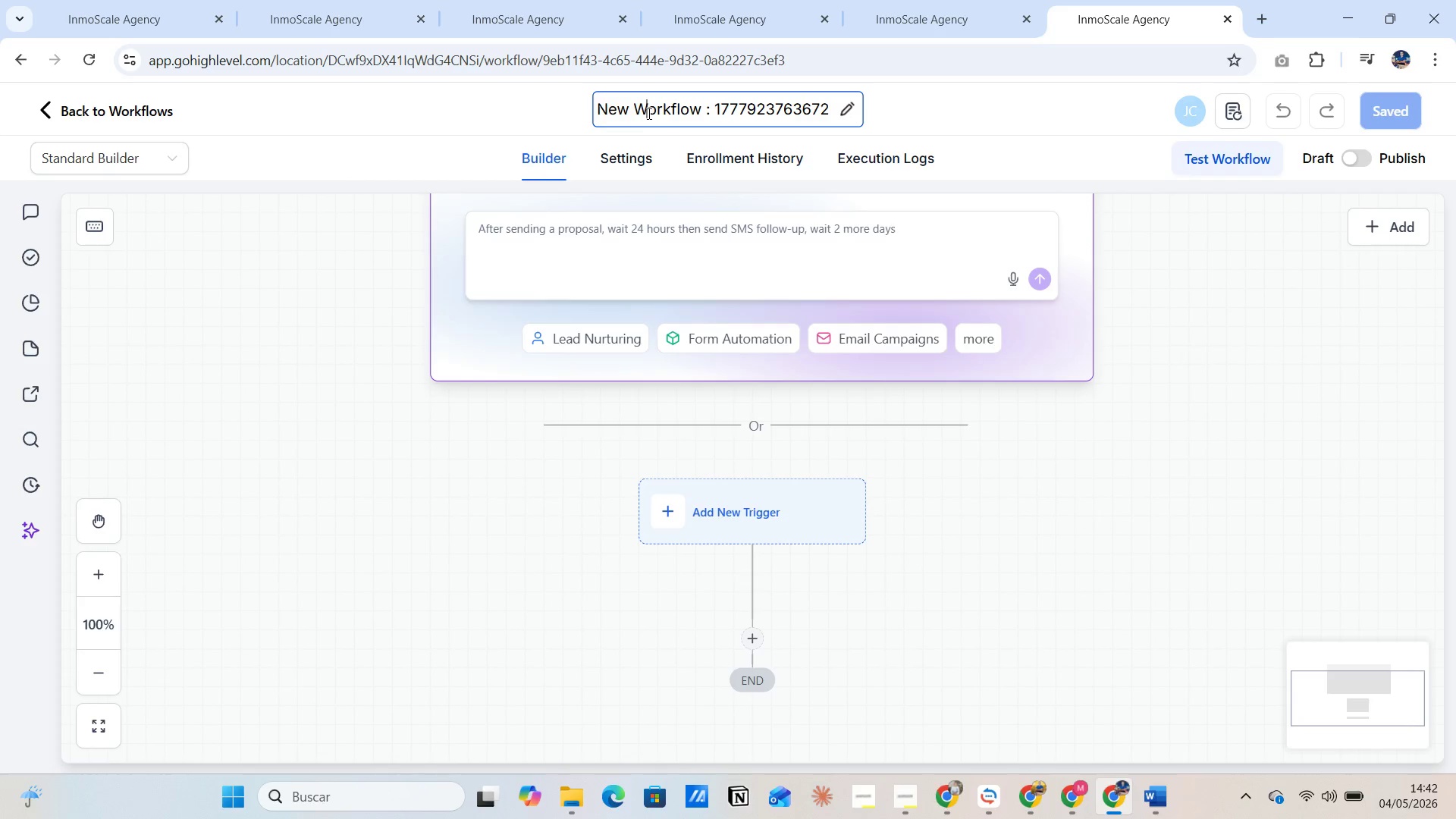 
left_click([647, 113])
 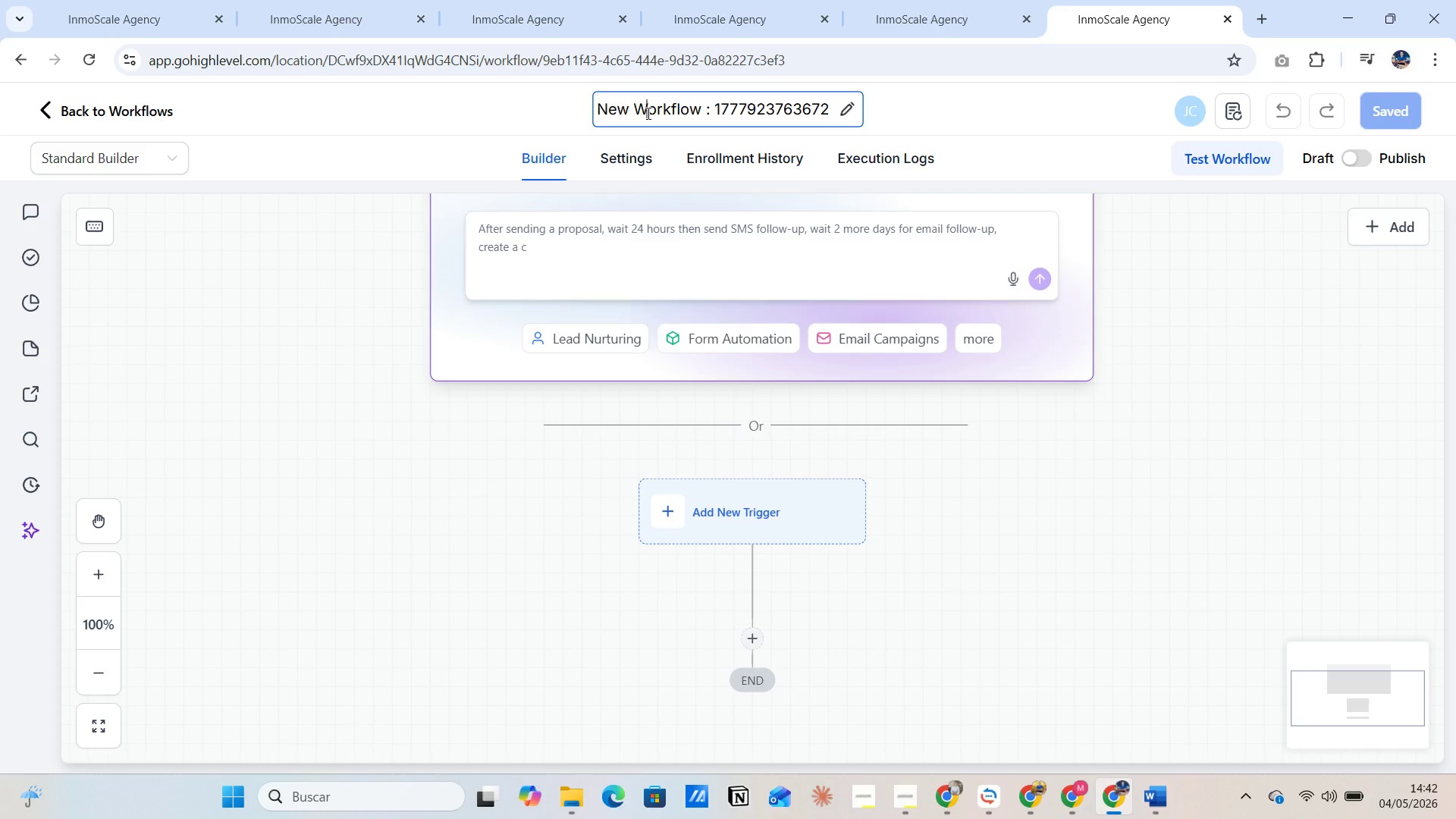 
left_click([644, 115])
 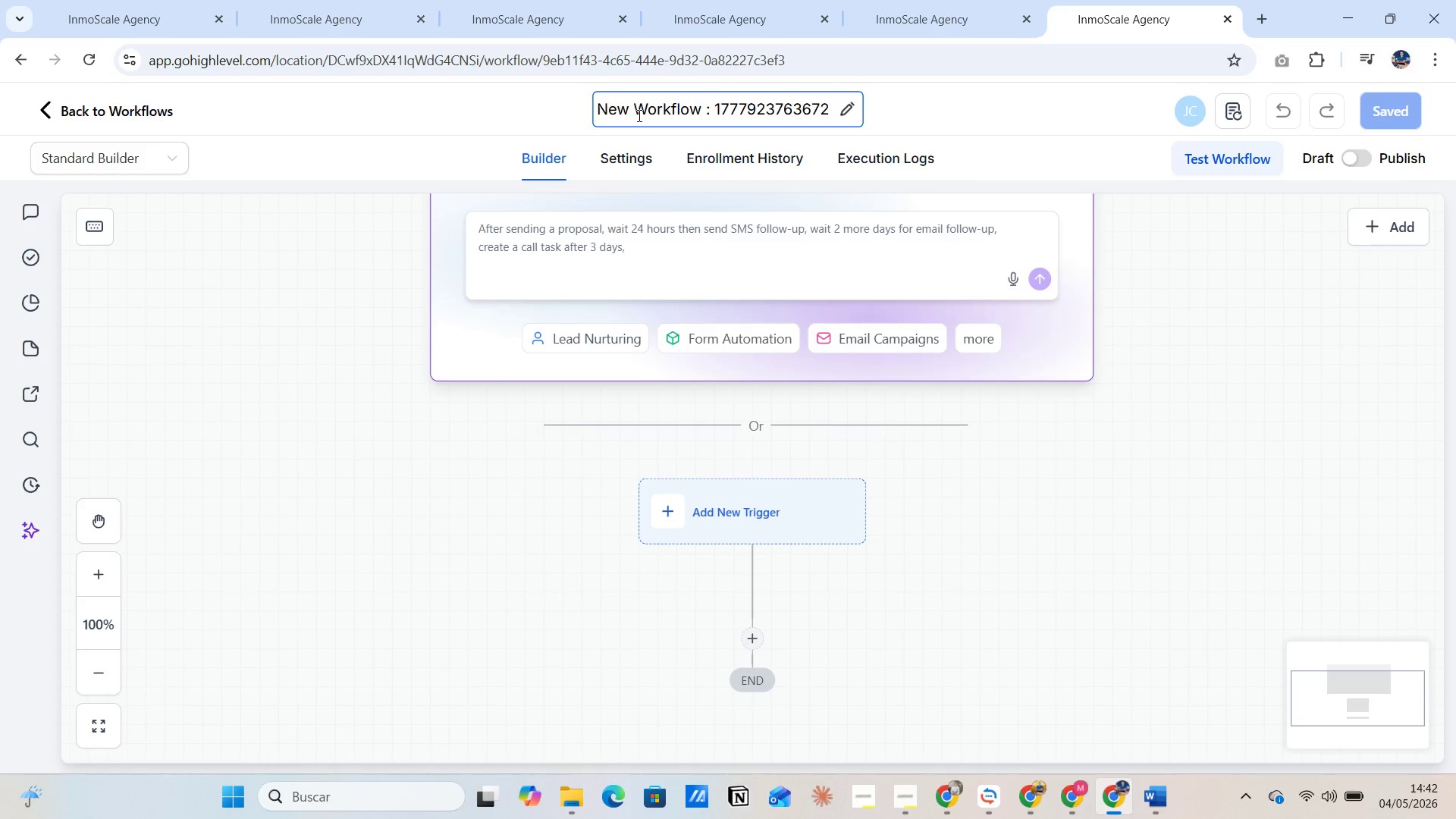 
left_click([638, 115])
 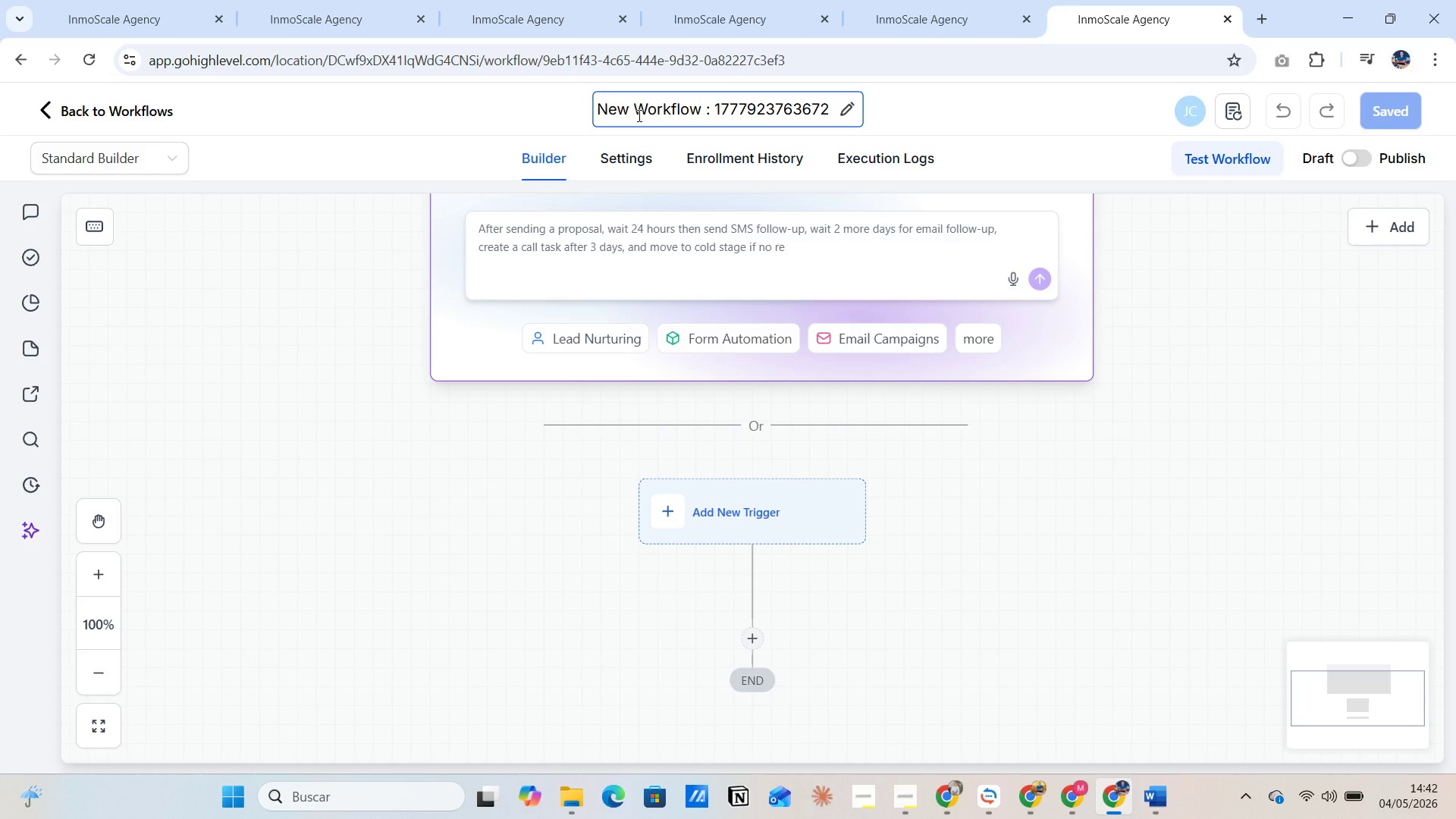 
key(Backspace)
 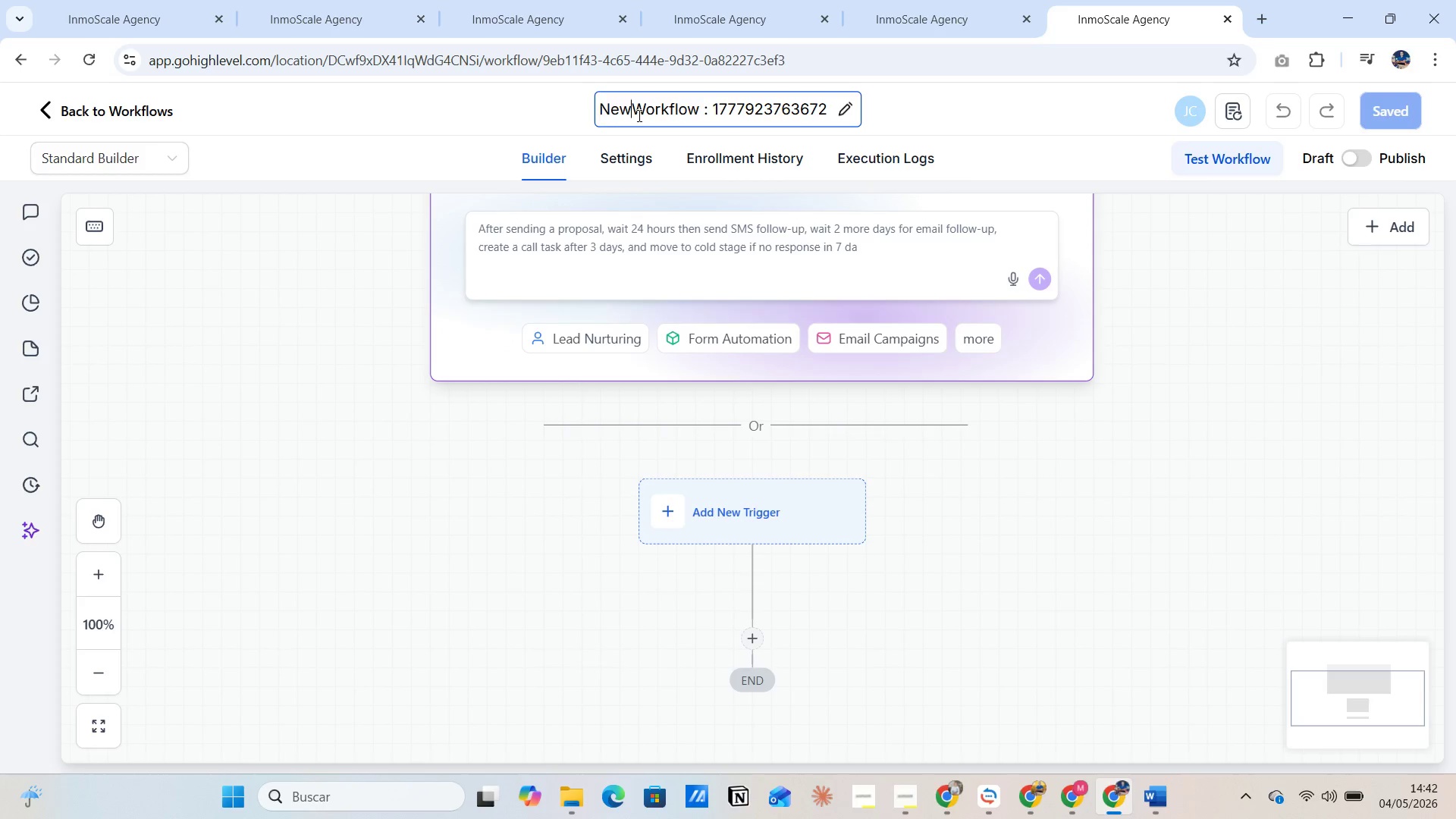 
key(Backspace)
 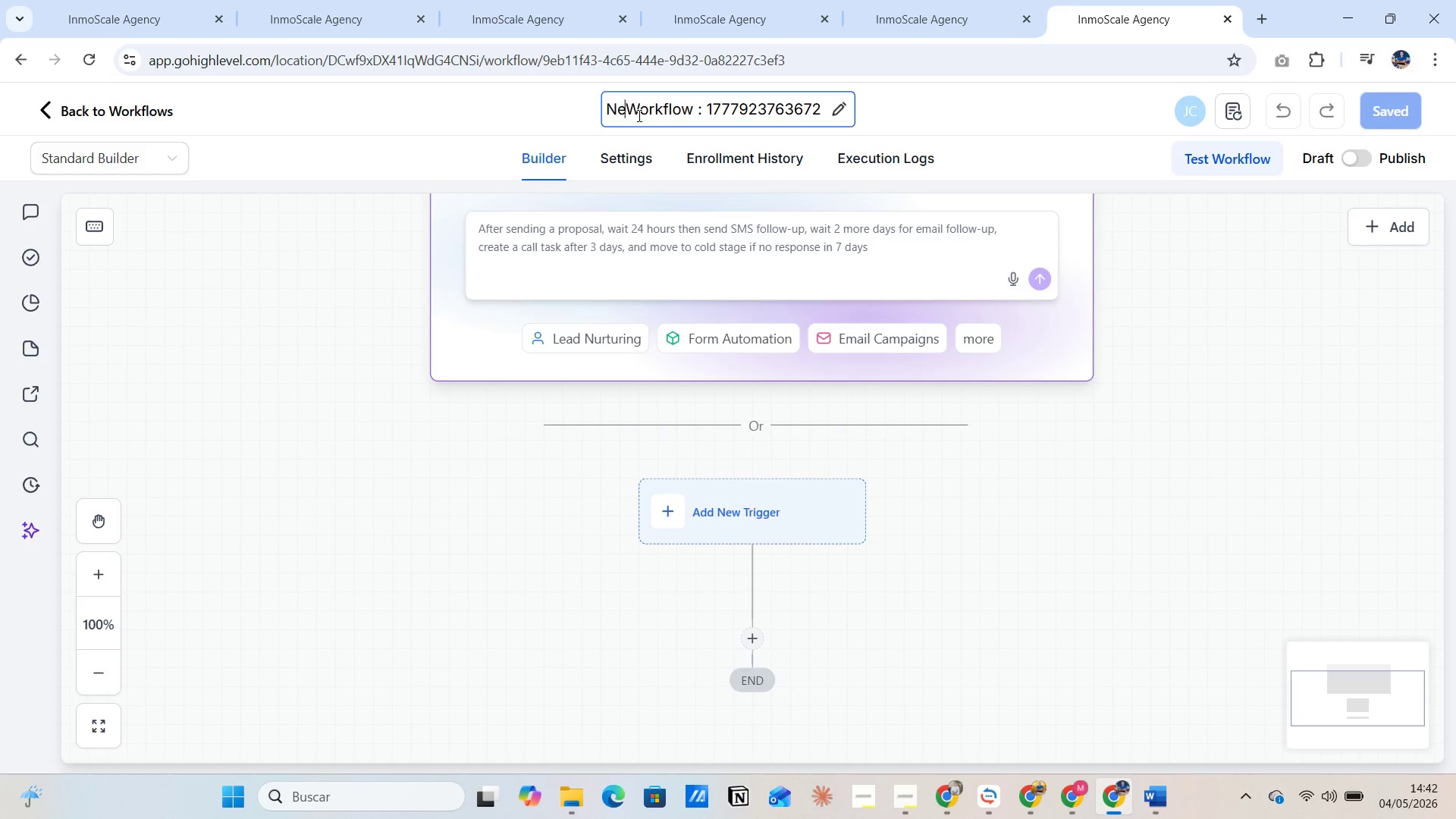 
key(Backspace)
 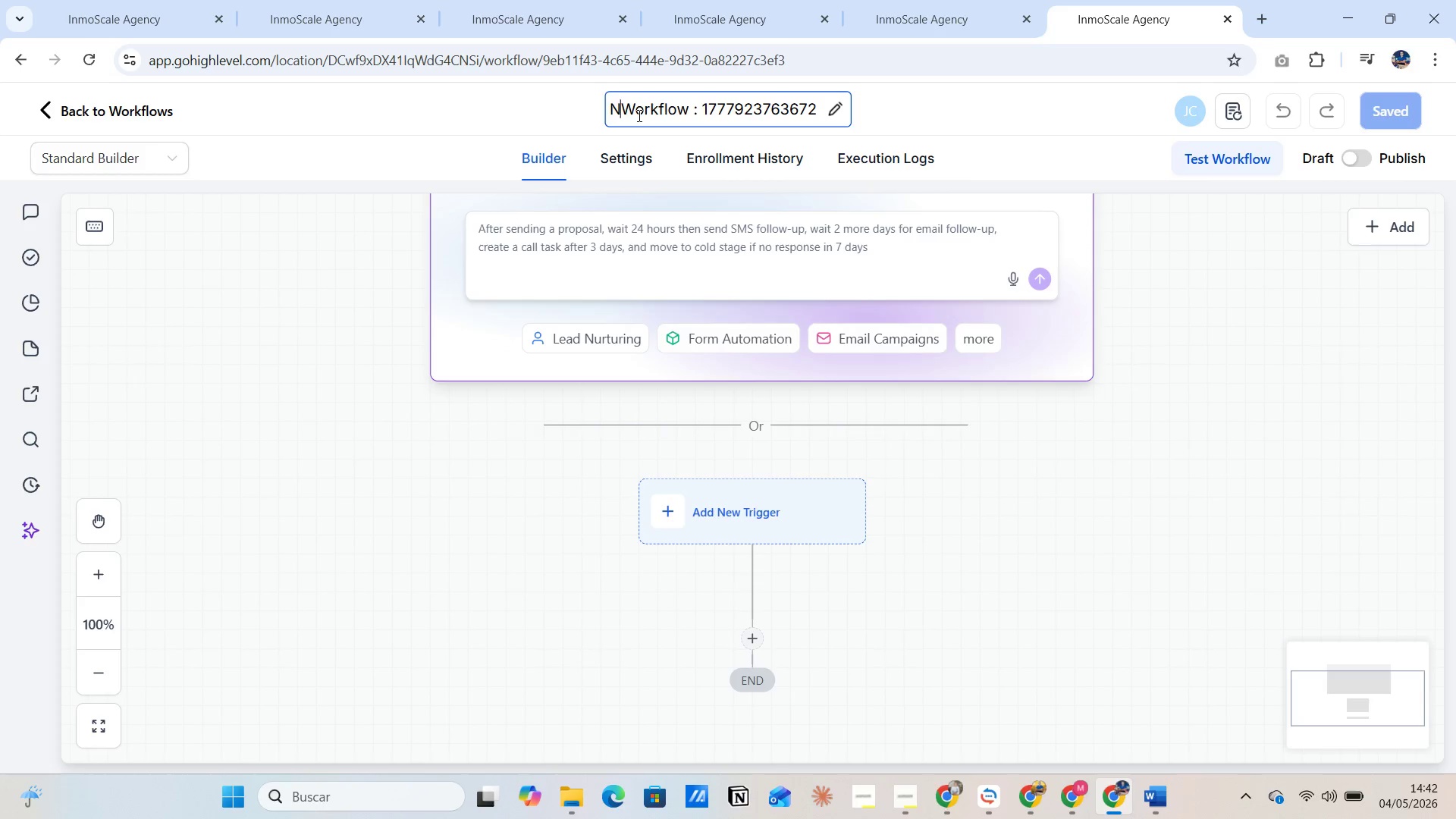 
key(Backspace)
 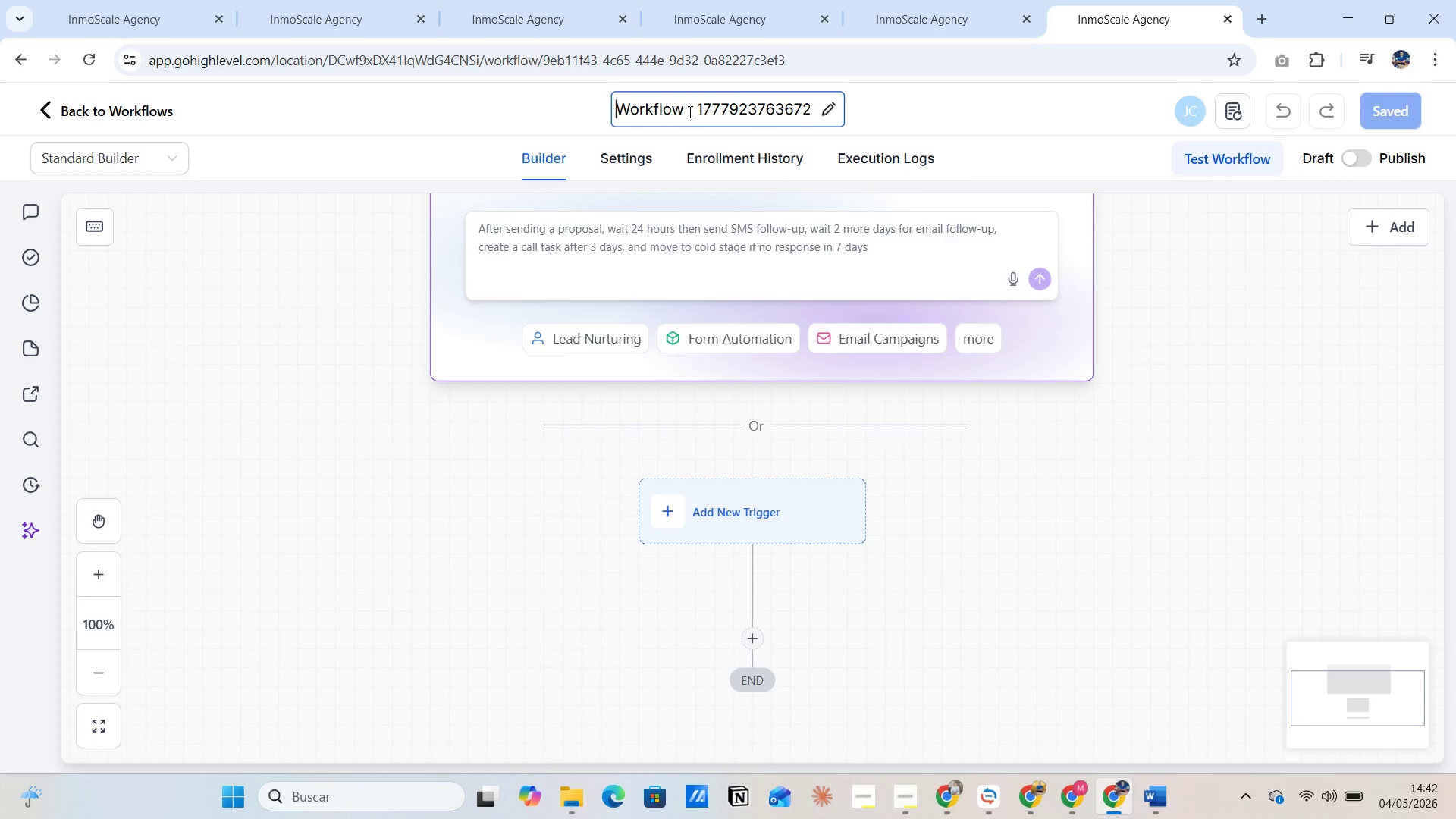 
left_click([694, 110])
 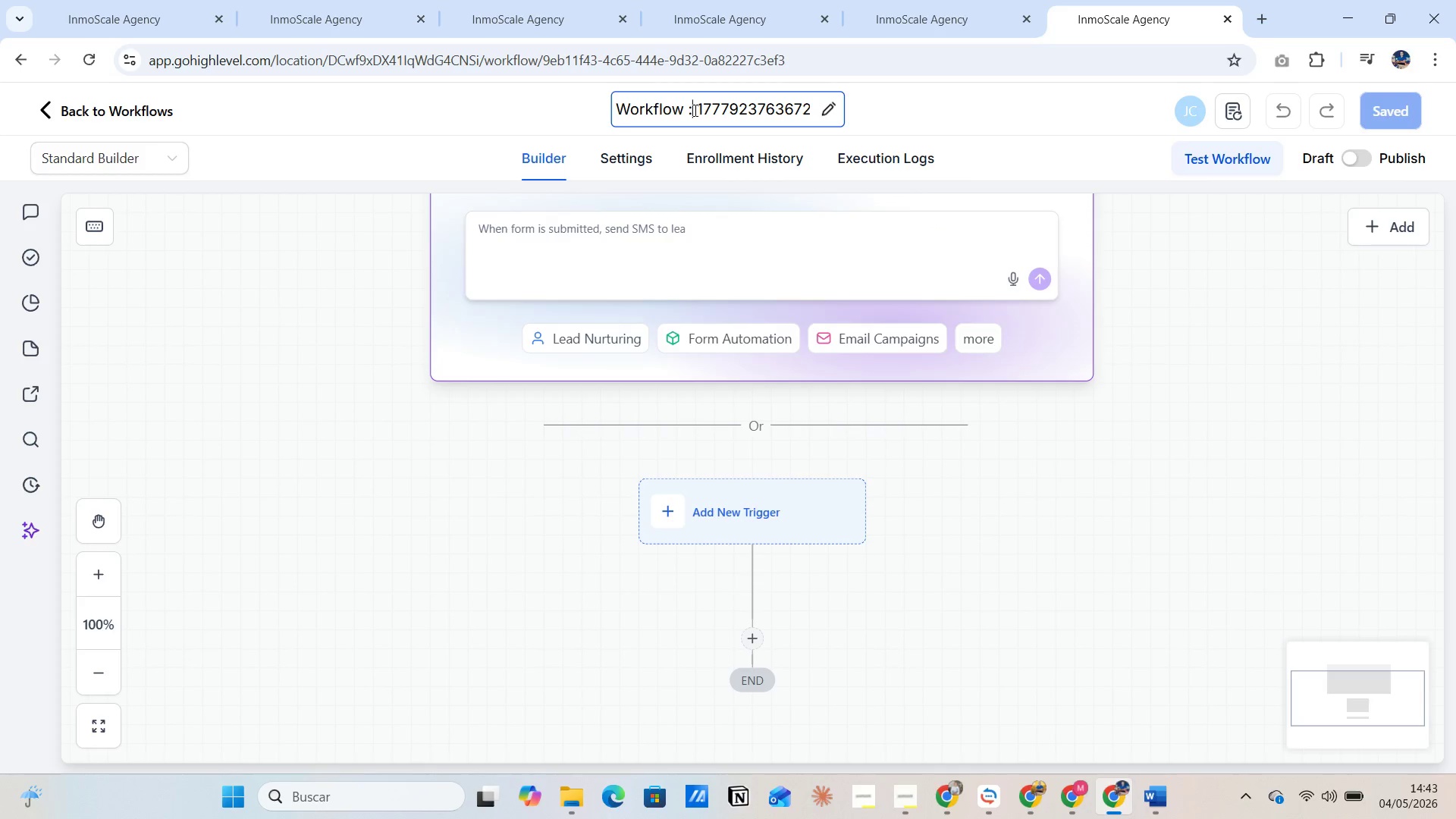 
wait(21.25)
 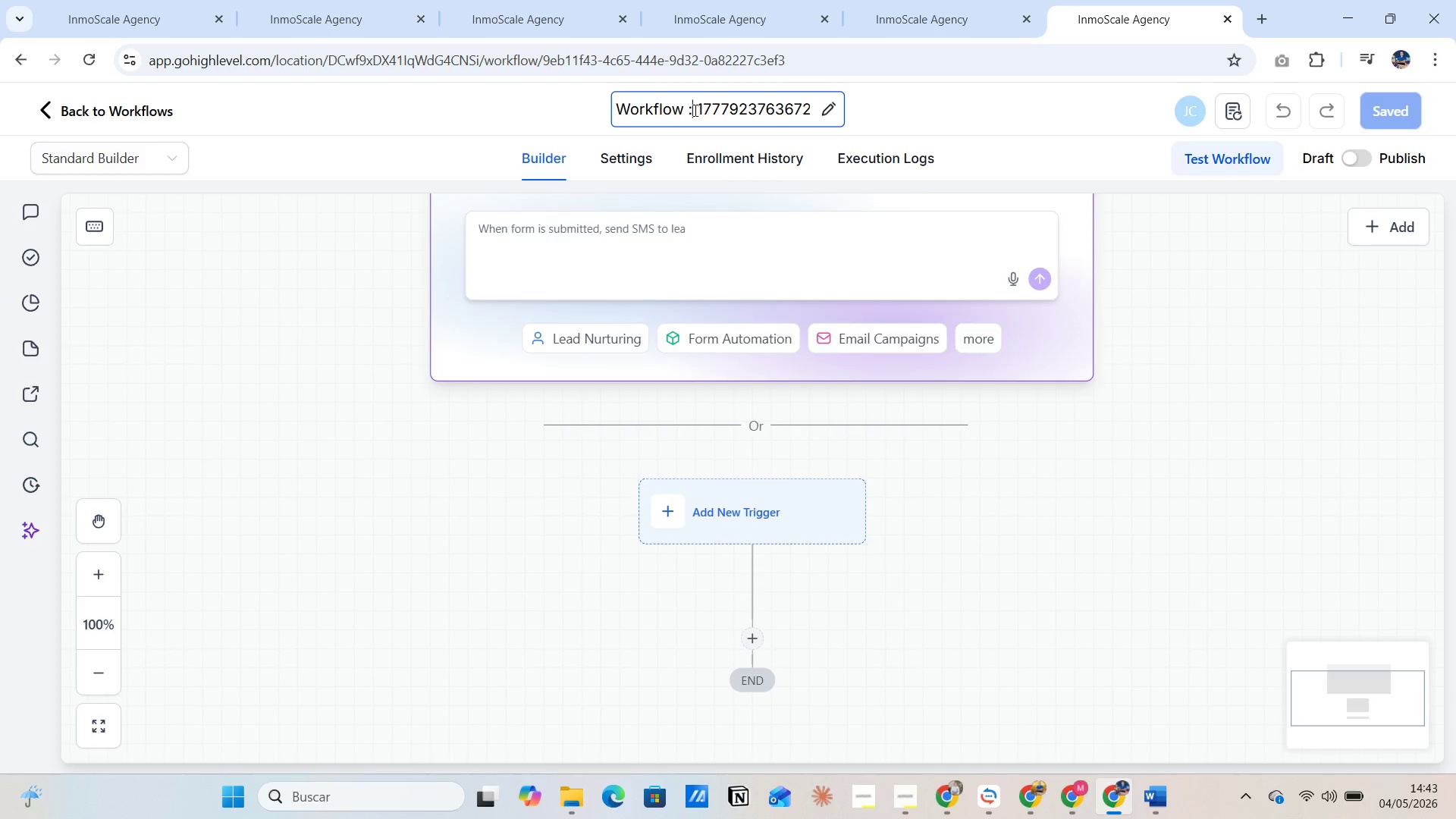 
key(Alt+AltLeft)
 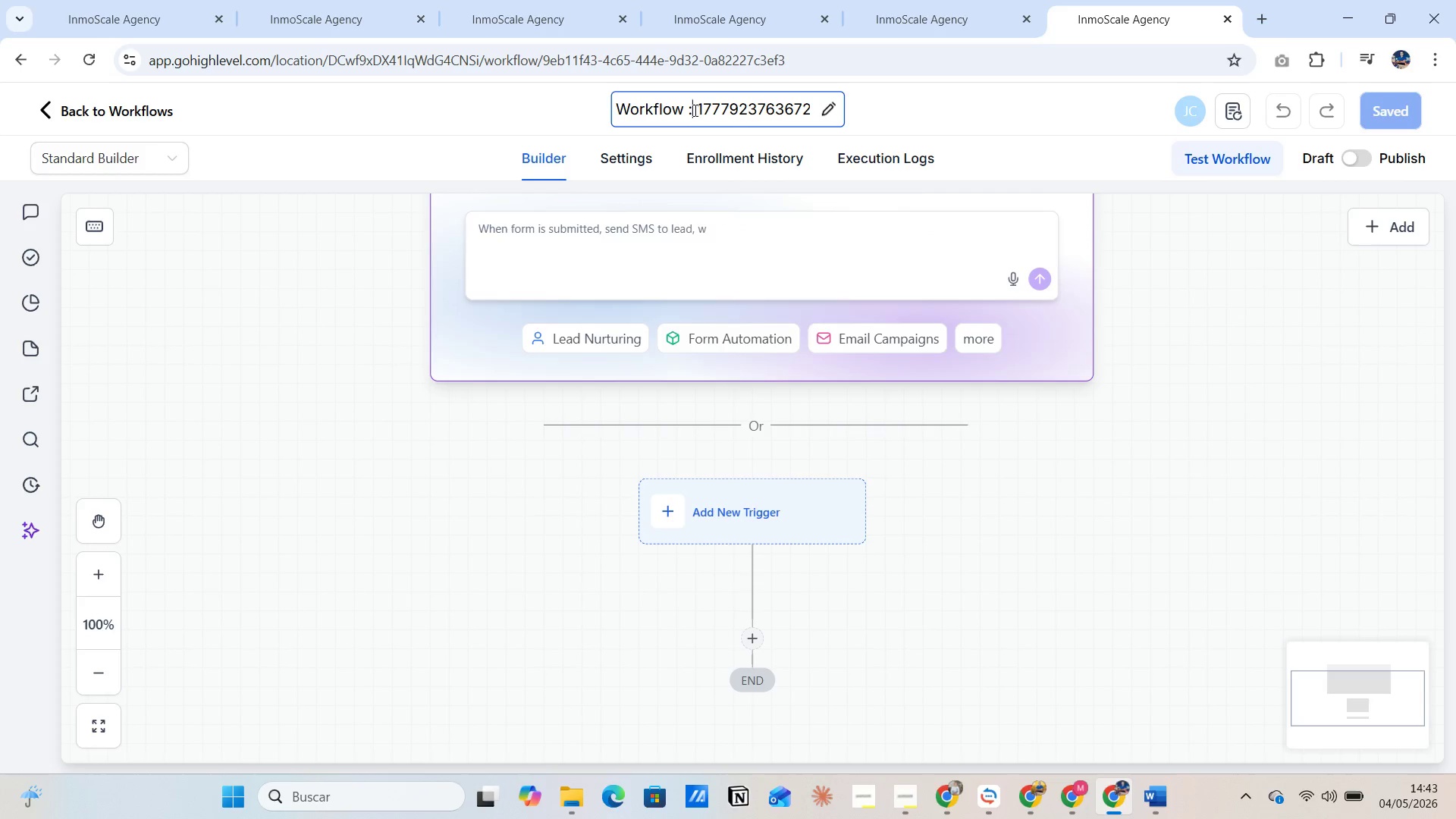 
key(Alt+Tab)
 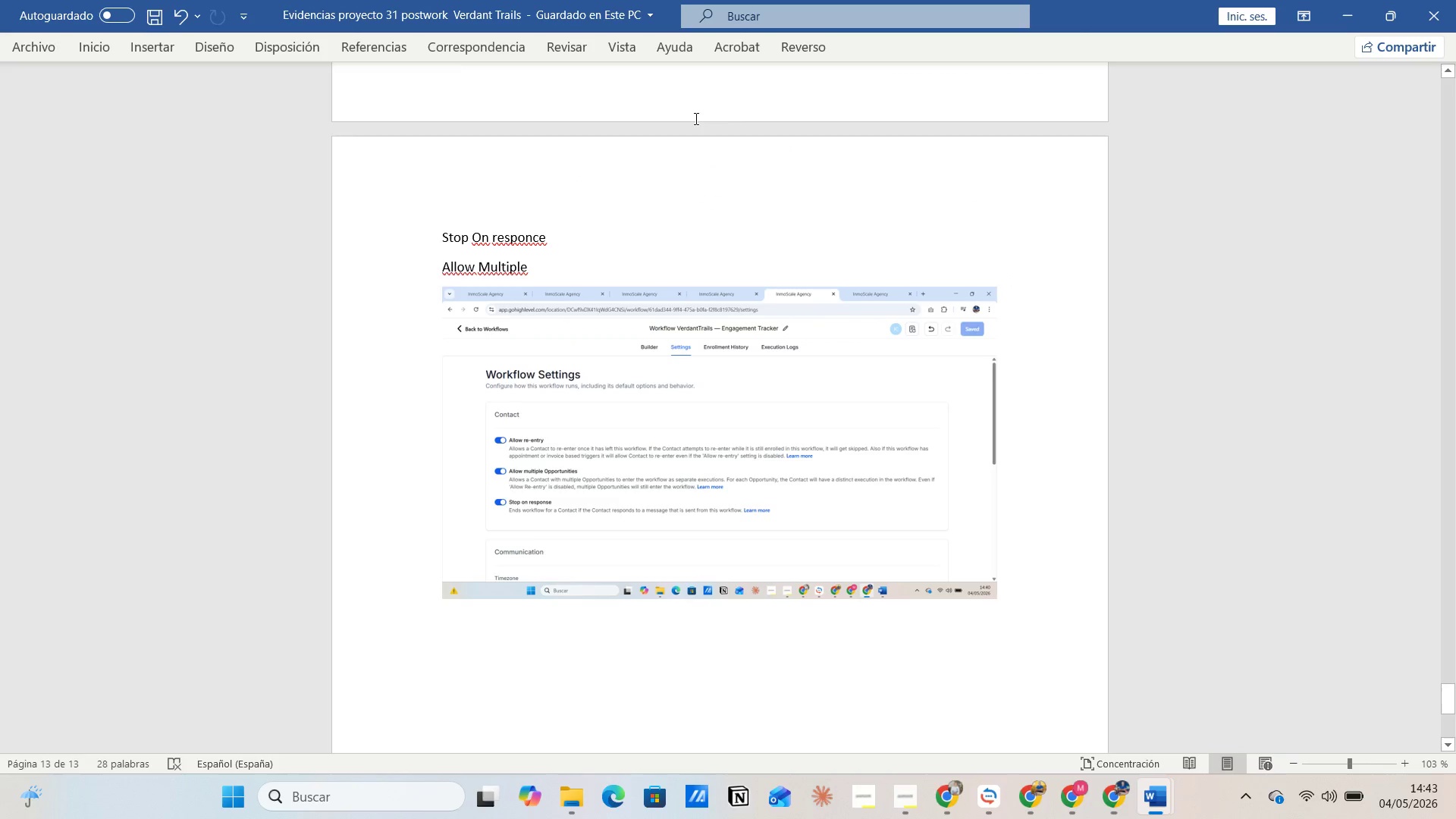 
key(Alt+AltLeft)
 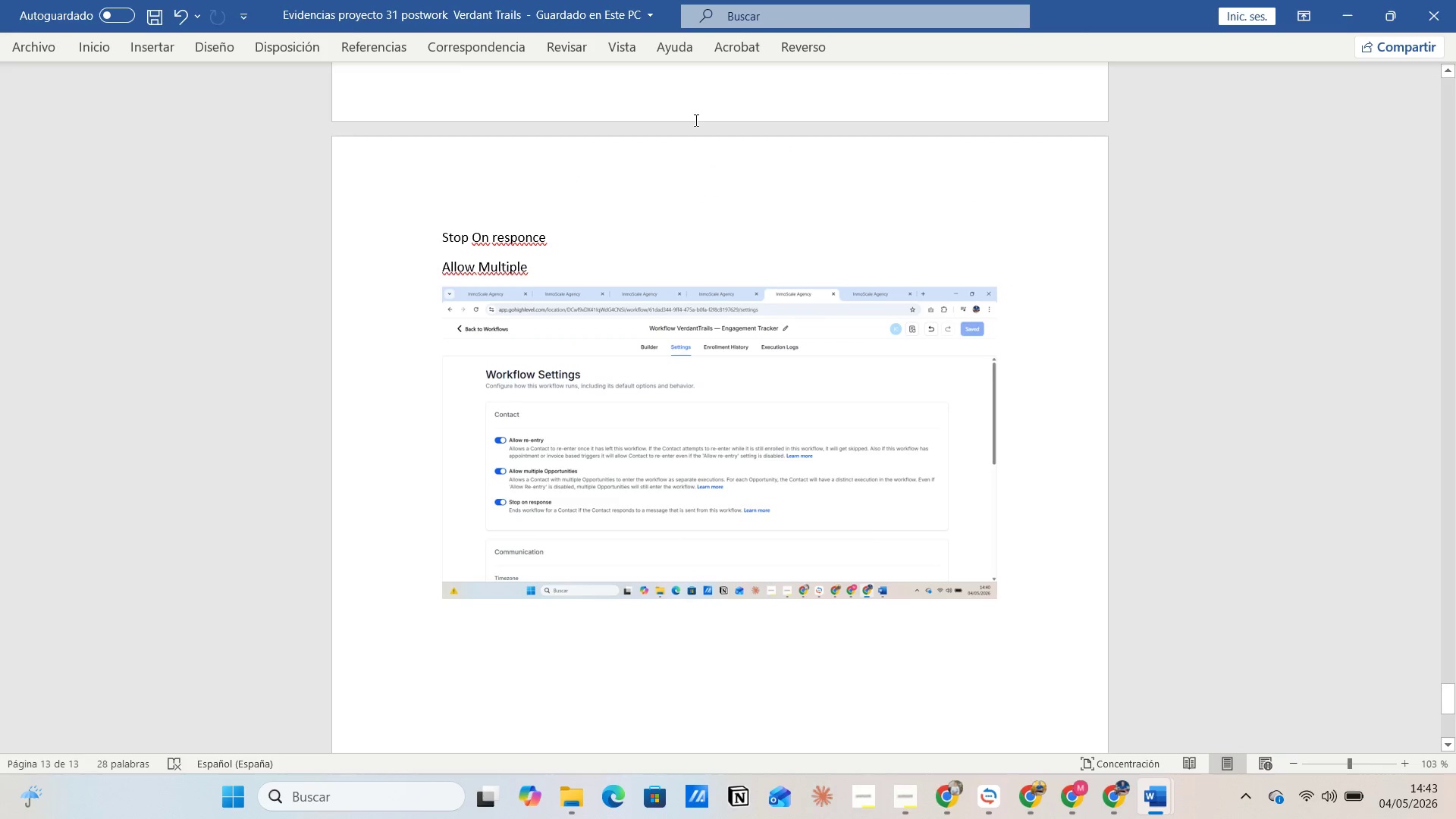 
key(Alt+Tab)
 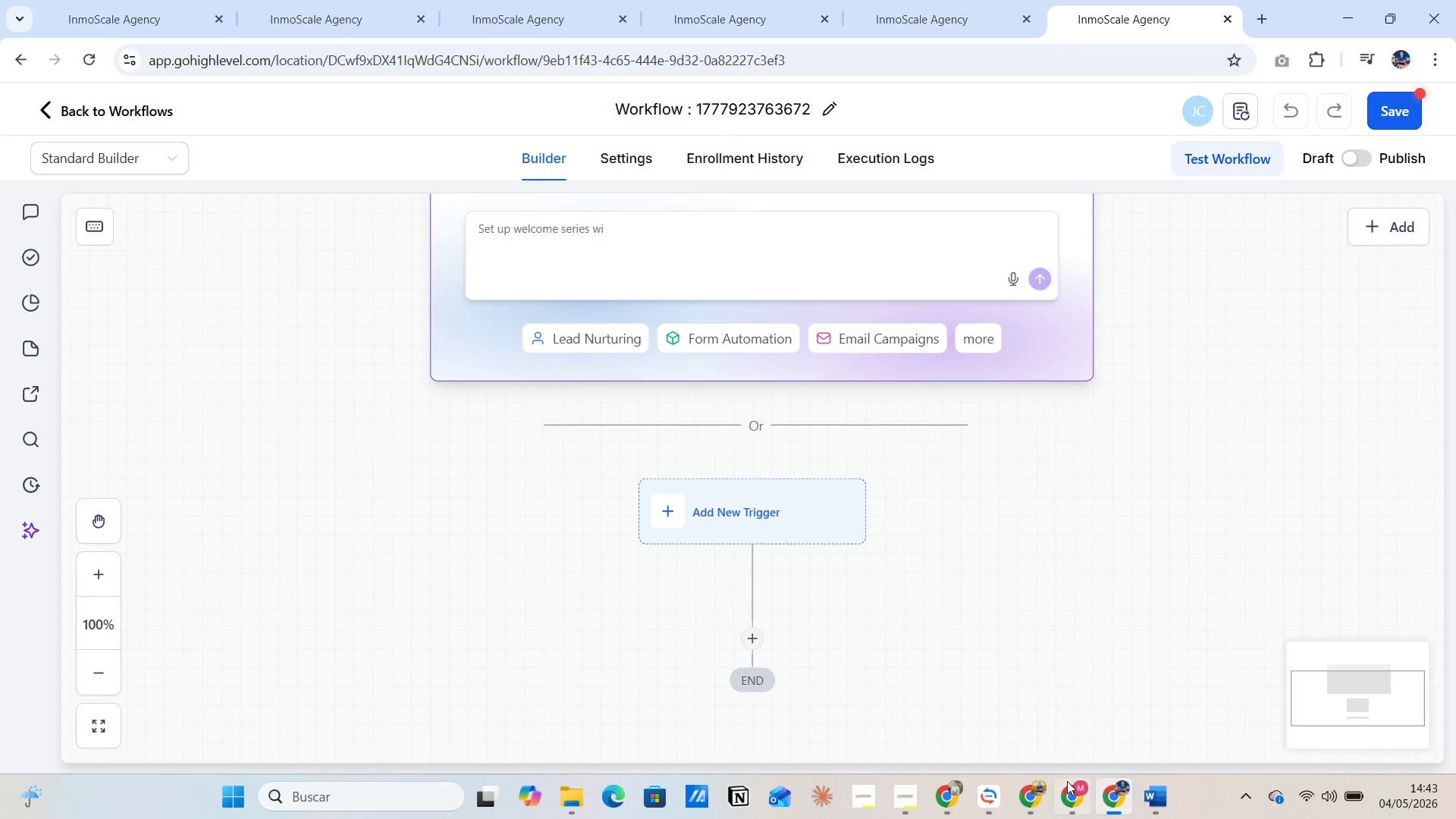 
left_click([1147, 795])
 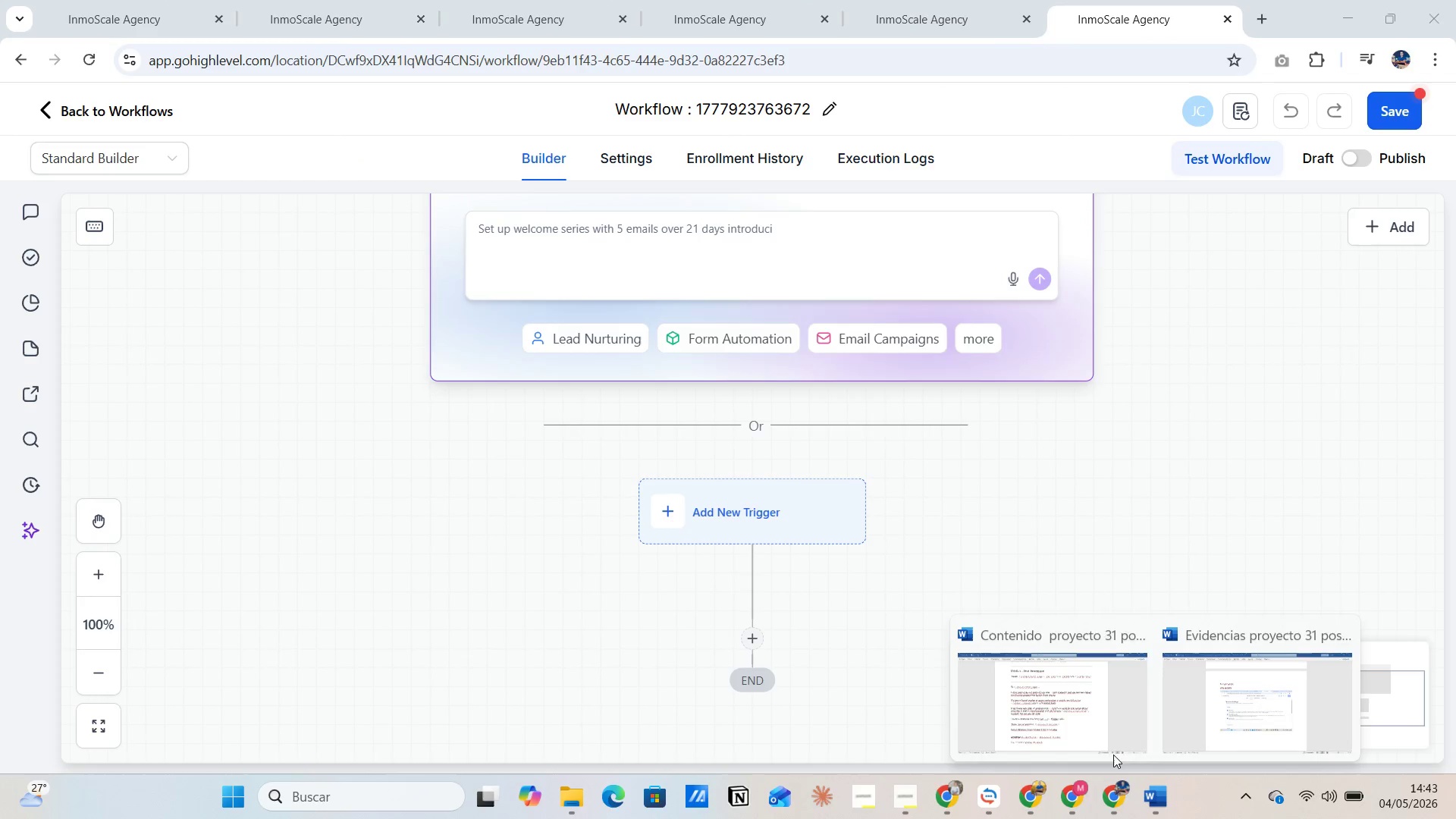 
left_click([1048, 704])
 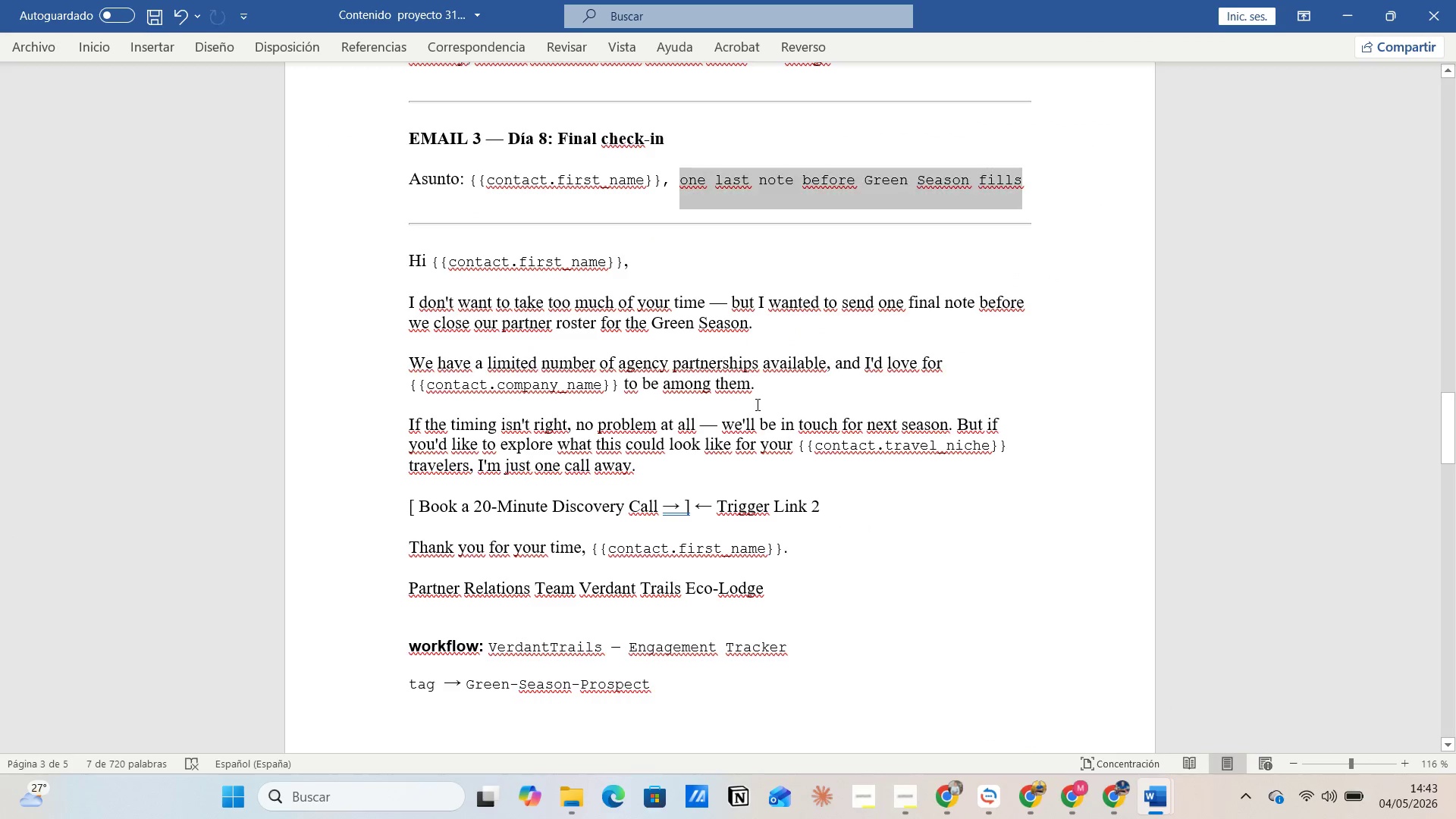 
scroll: coordinate [756, 403], scroll_direction: up, amount: 47.0
 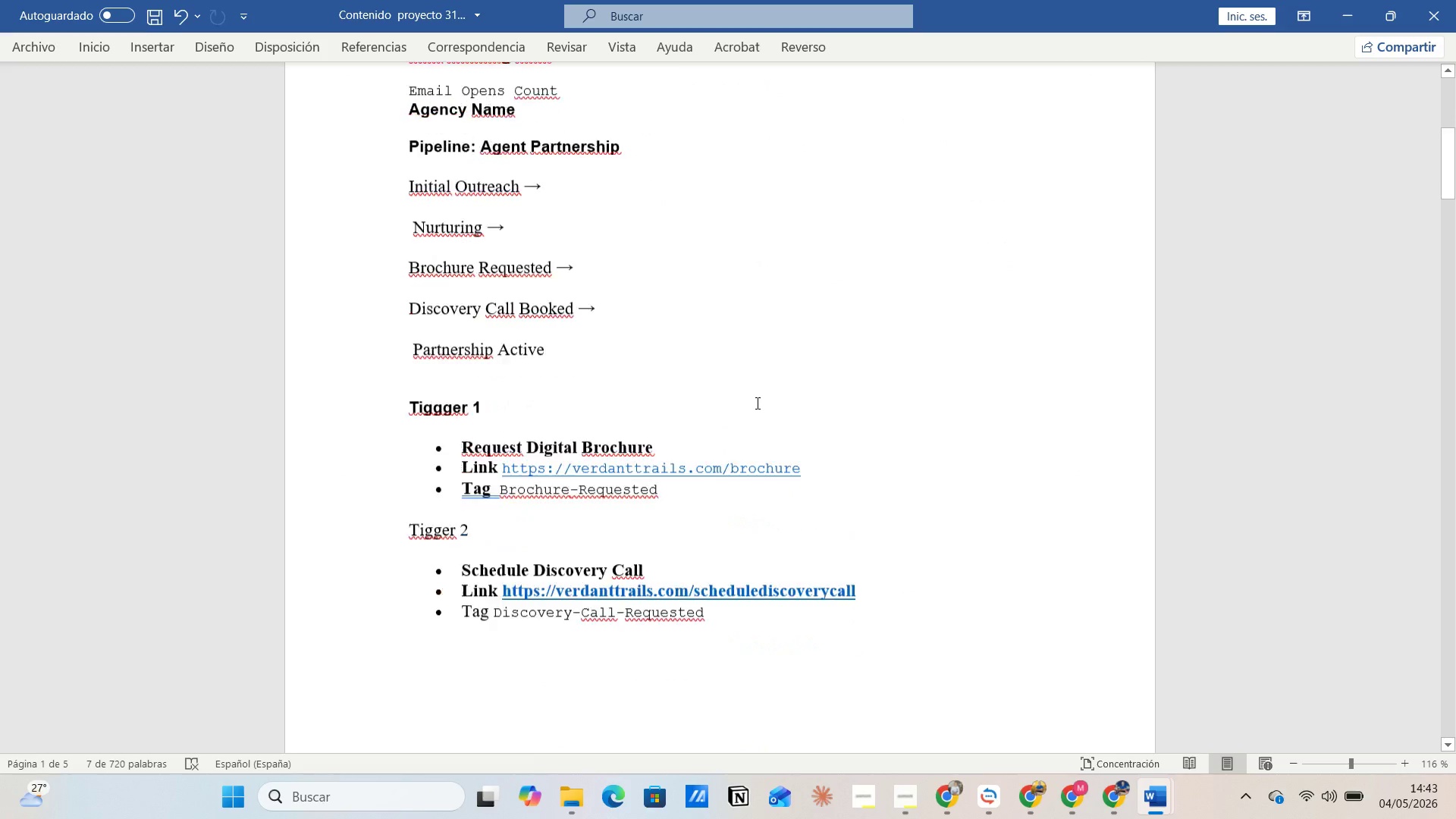 
scroll: coordinate [755, 409], scroll_direction: down, amount: 68.0
 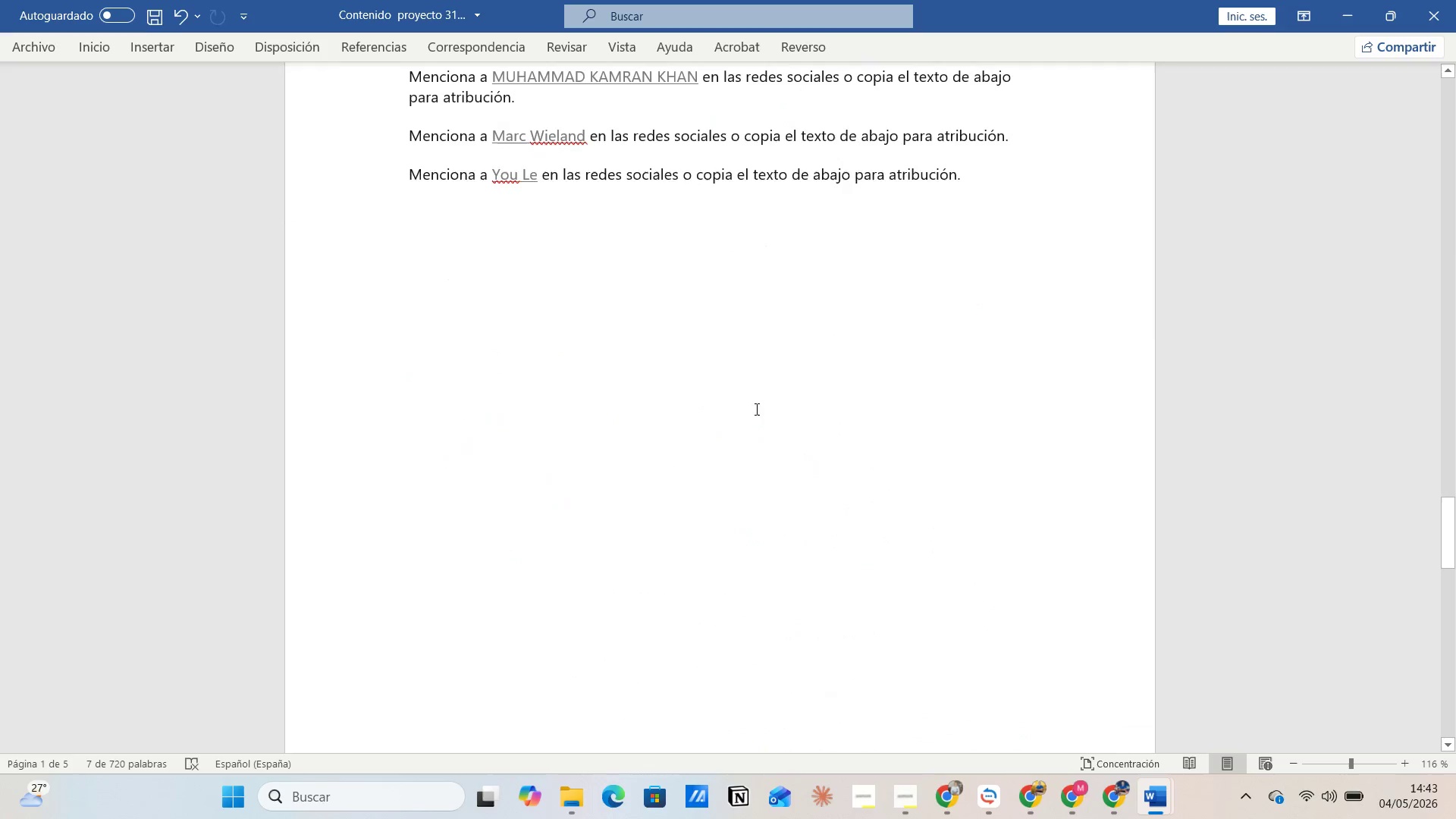 
scroll: coordinate [755, 409], scroll_direction: up, amount: 6.0
 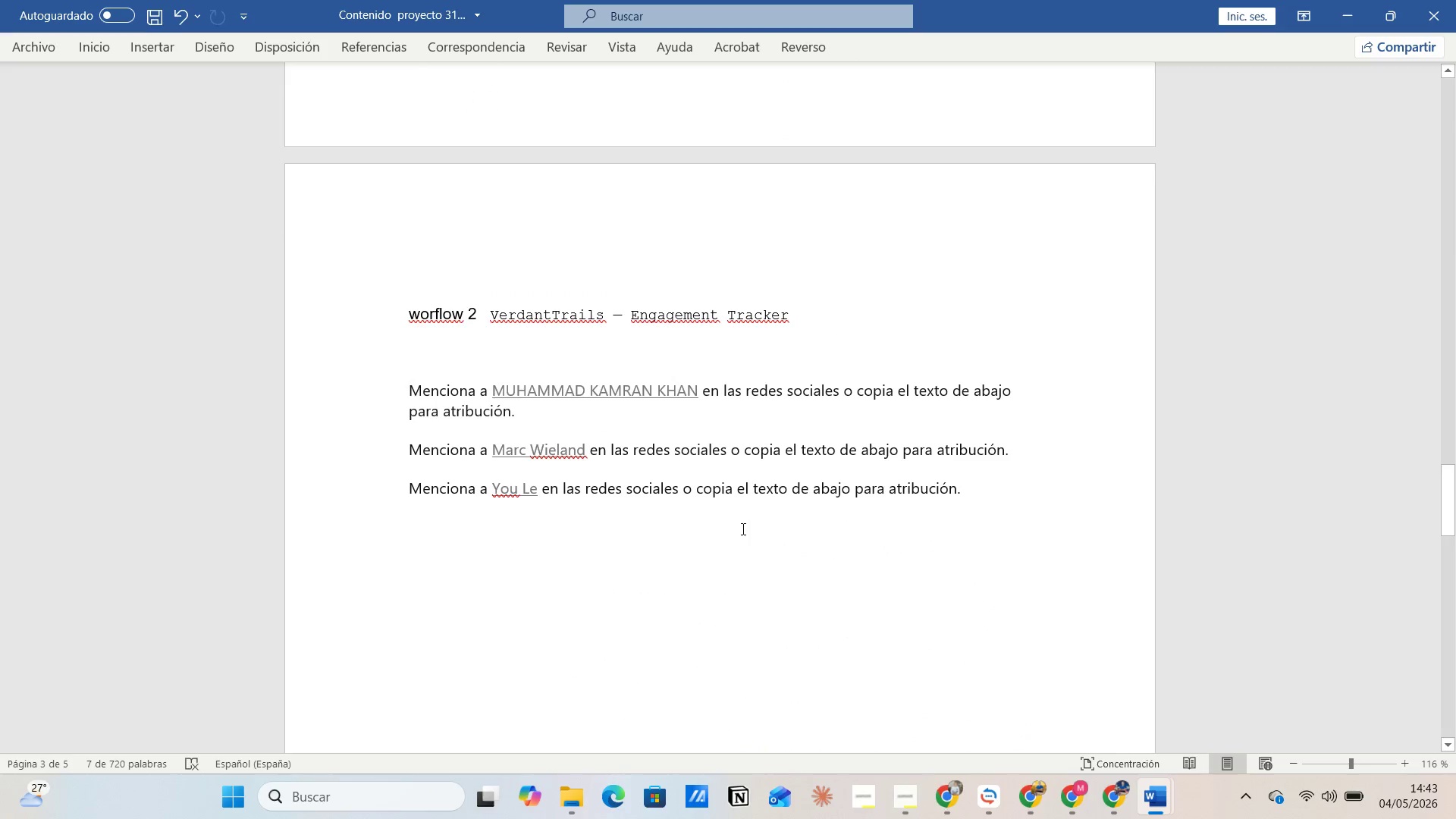 
left_click([712, 521])
 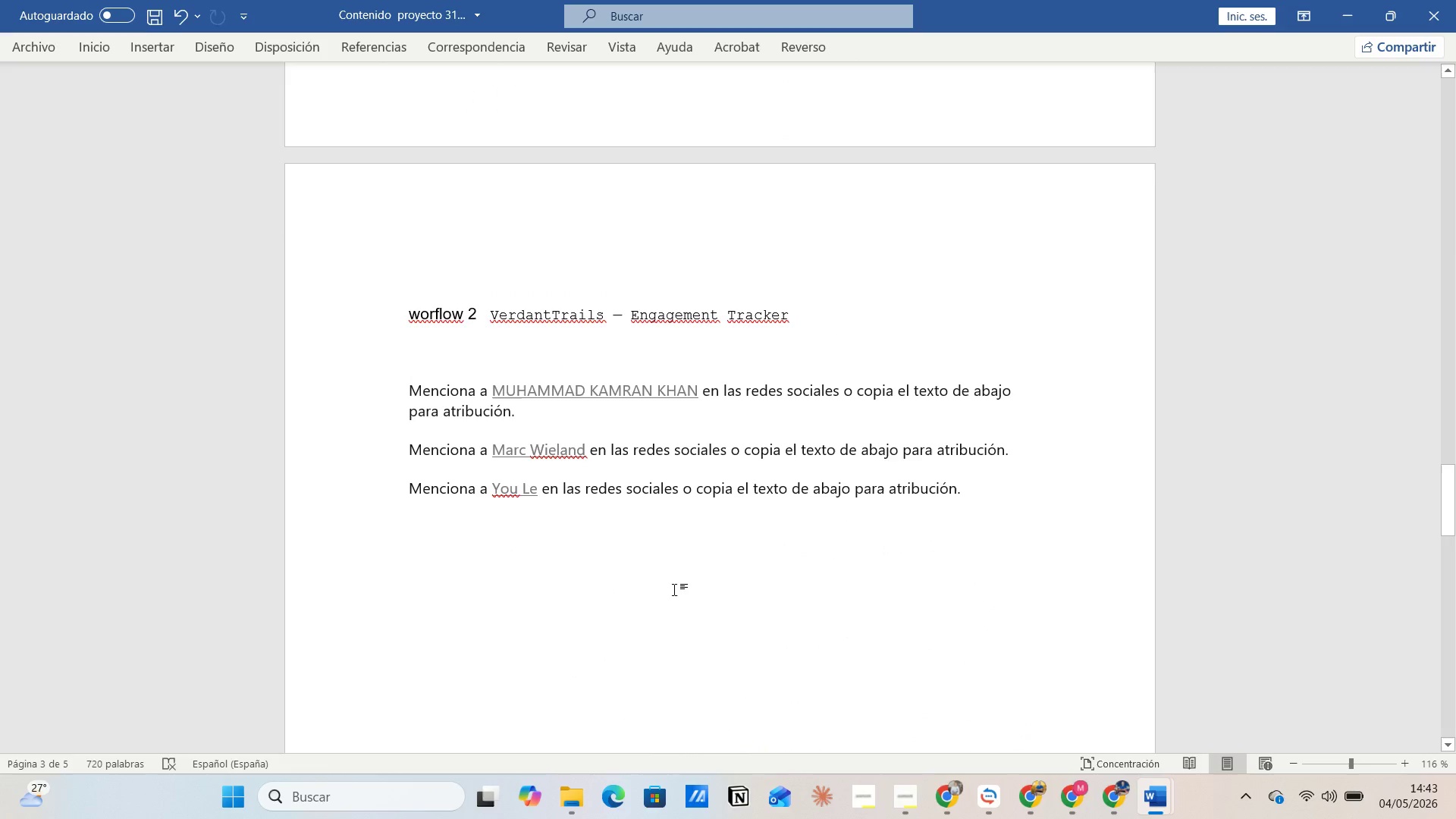 
double_click([674, 590])
 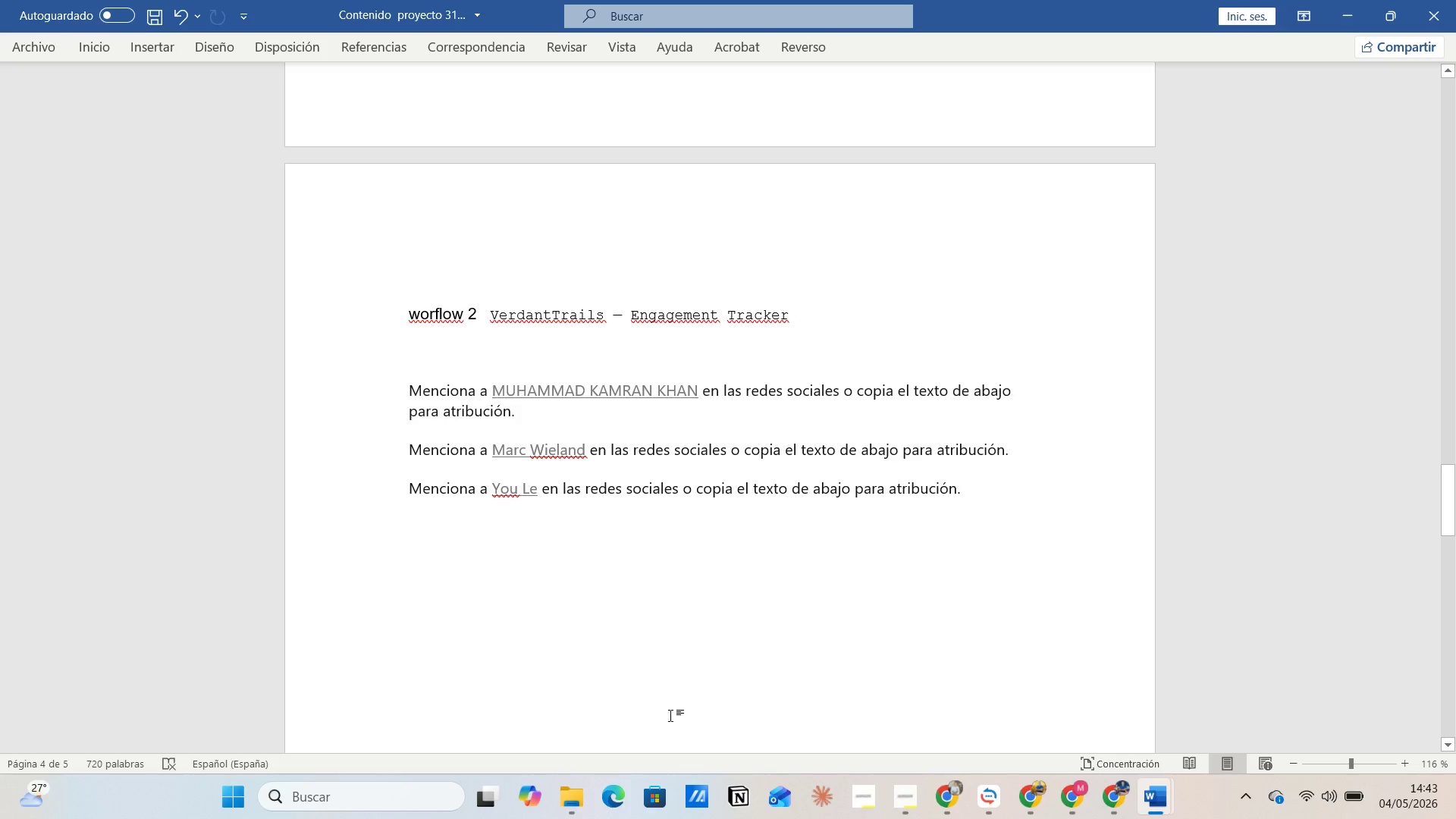 
left_click_drag(start_coordinate=[714, 709], to_coordinate=[727, 699])
 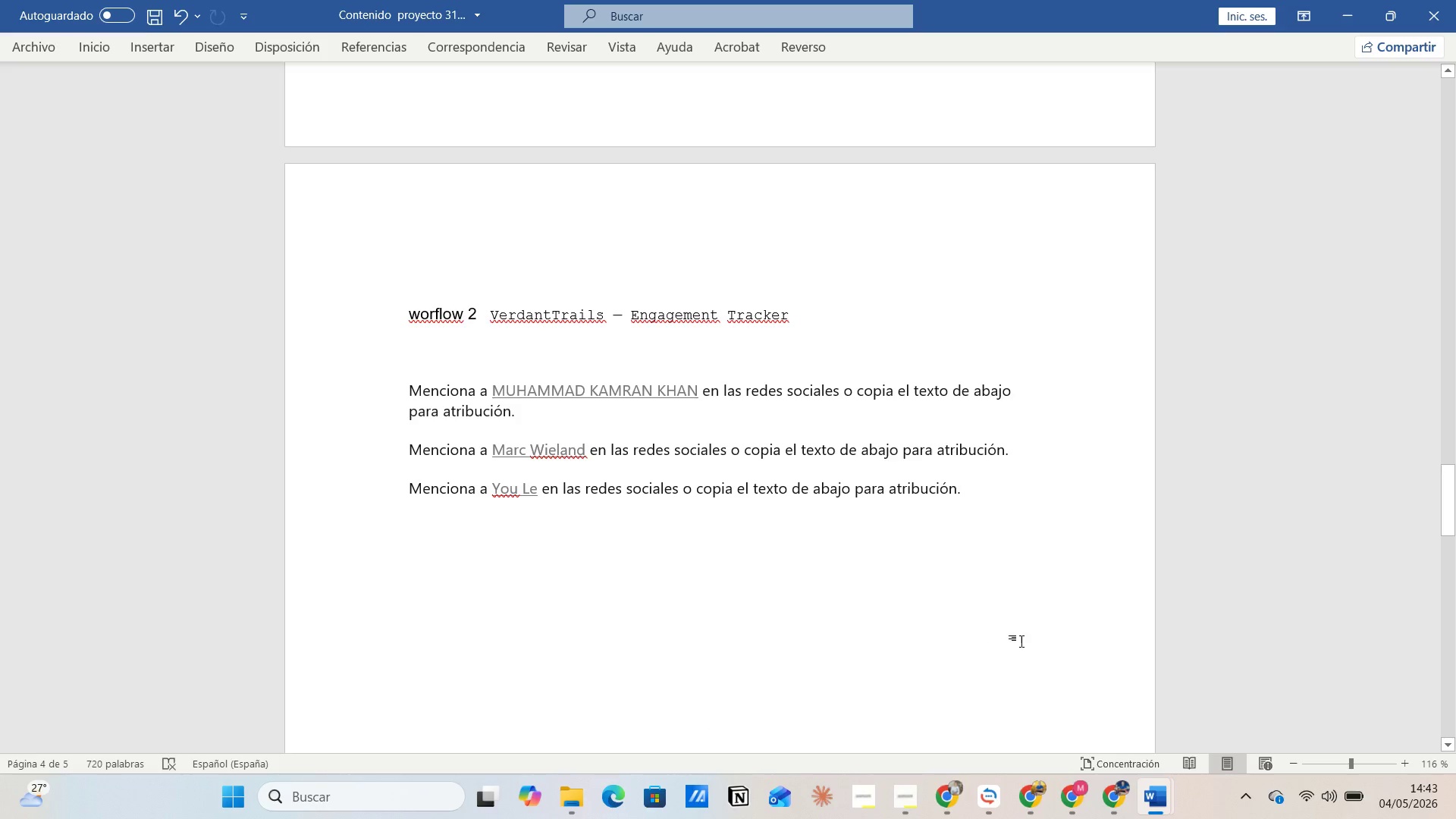 
left_click([1025, 639])
 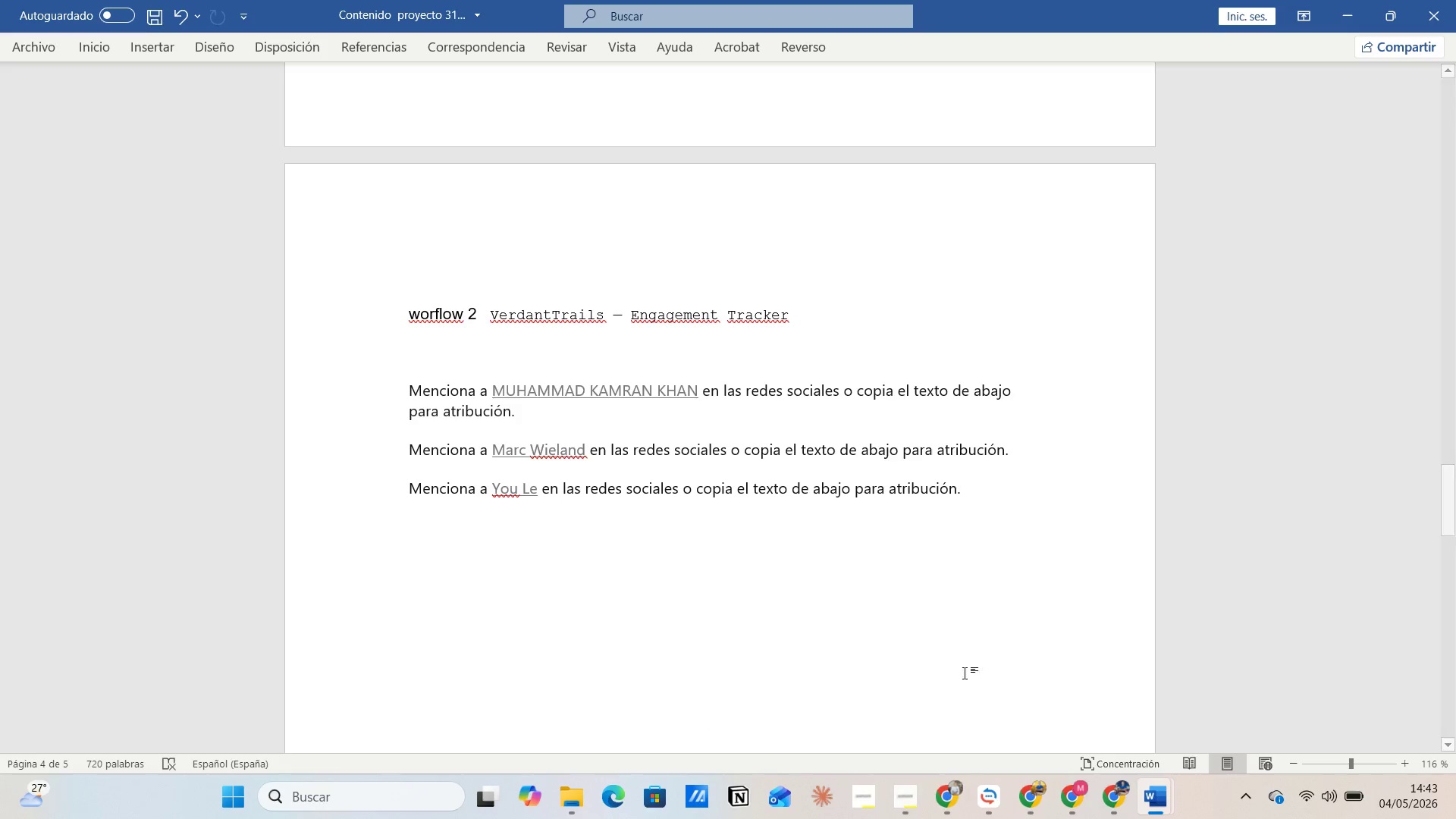 
left_click([632, 803])
 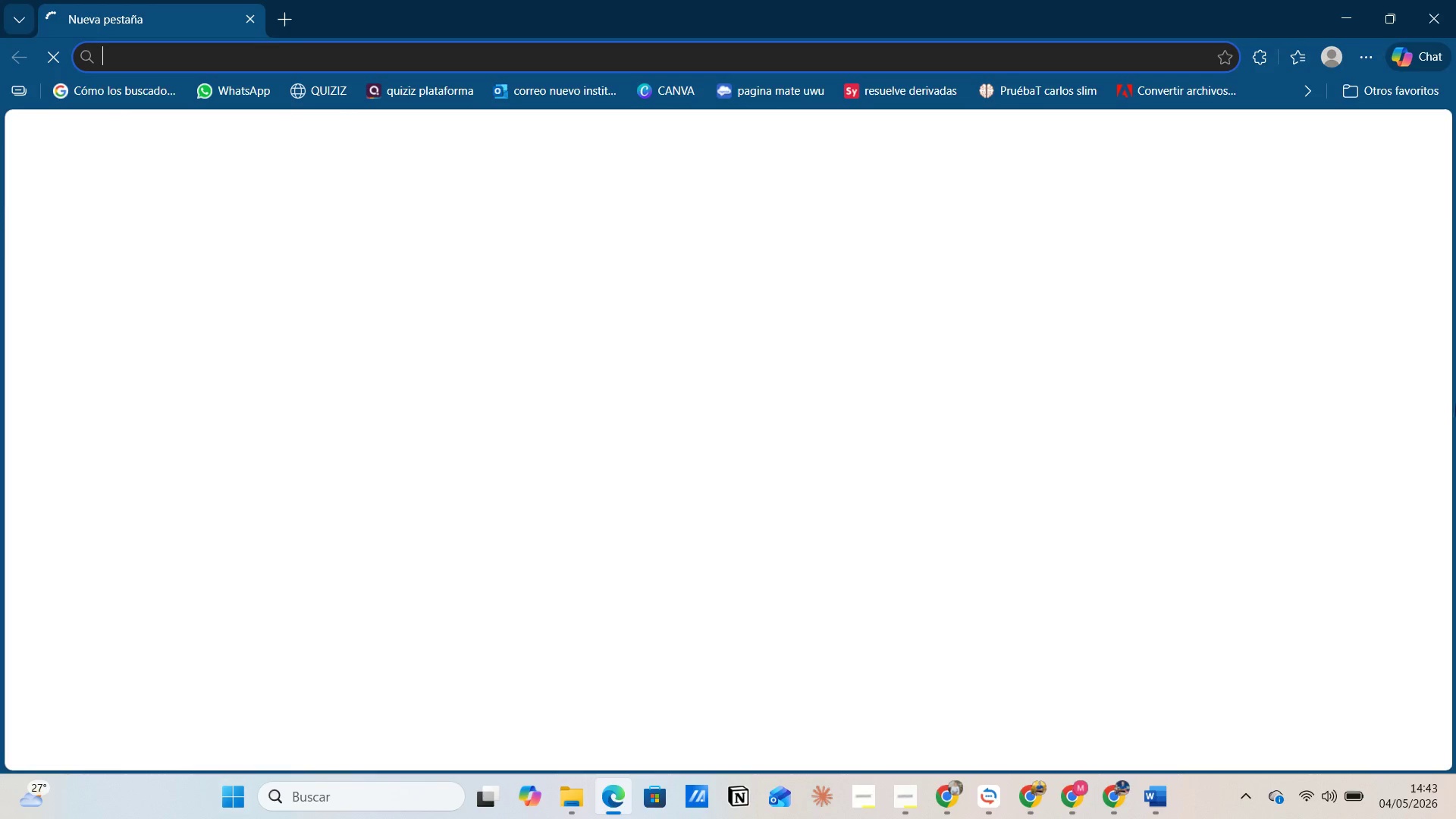 
left_click([1436, 19])
 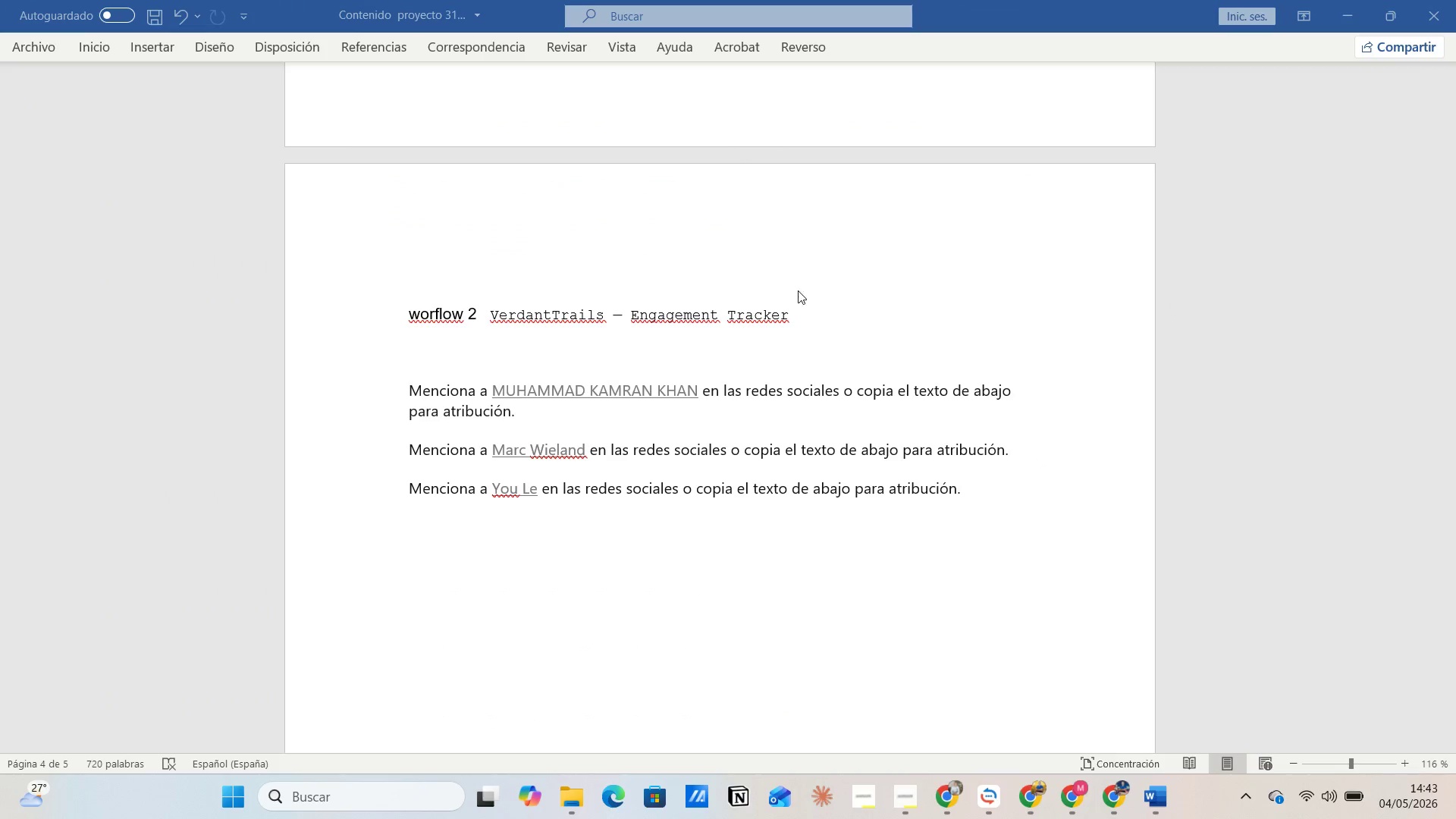 
left_click([791, 312])
 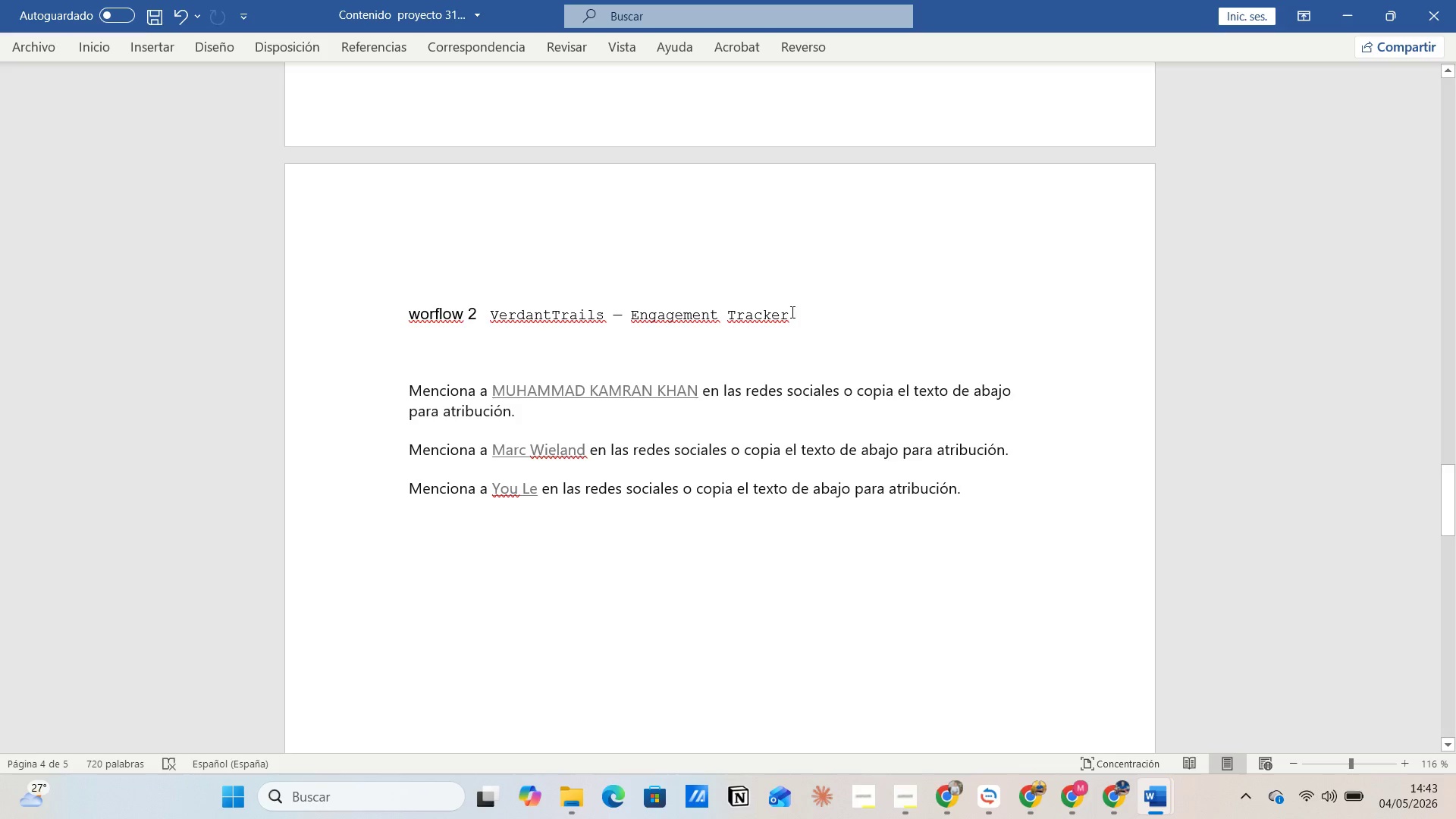 
left_click_drag(start_coordinate=[791, 312], to_coordinate=[531, 316])
 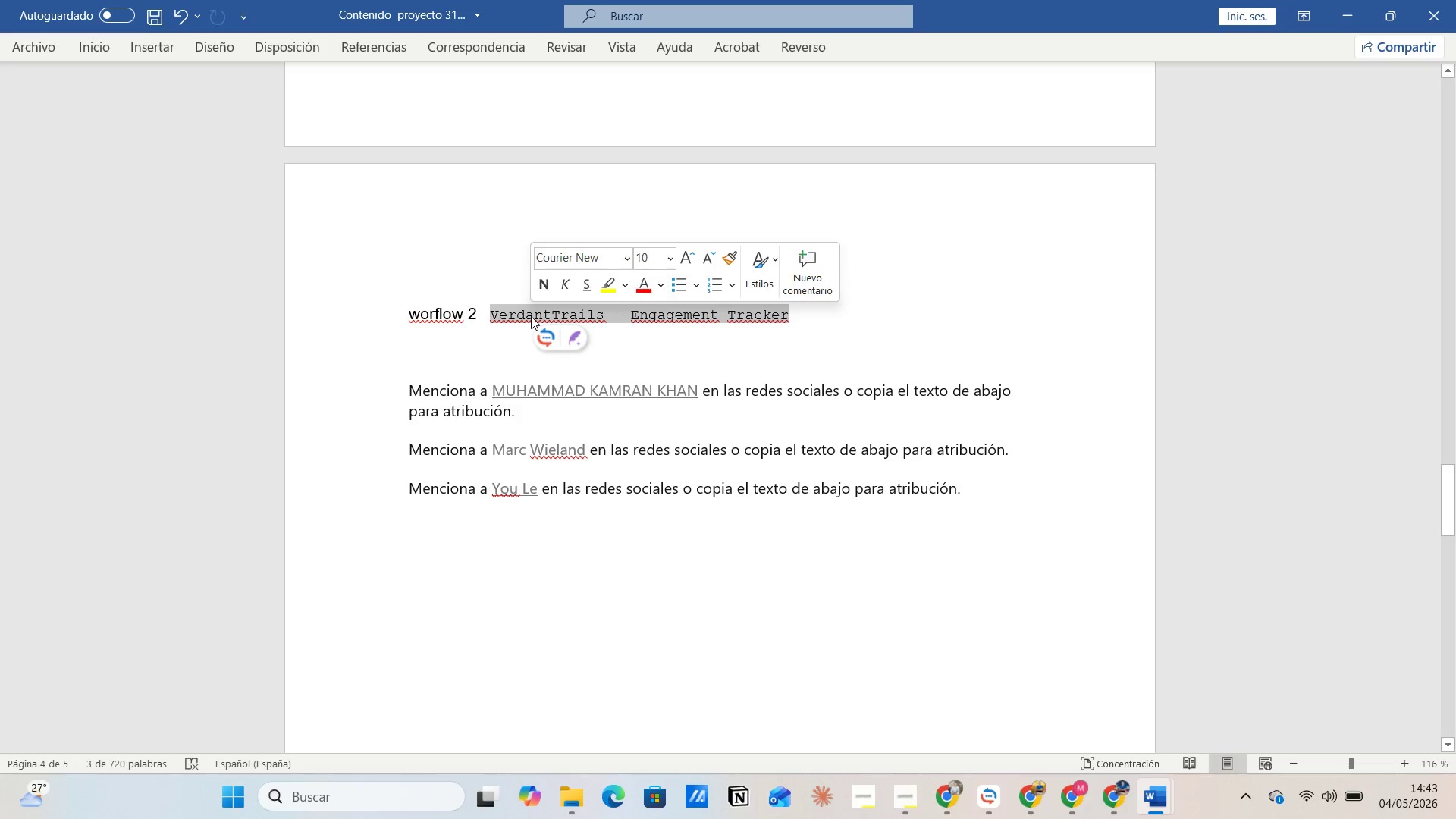 
key(Control+C)
 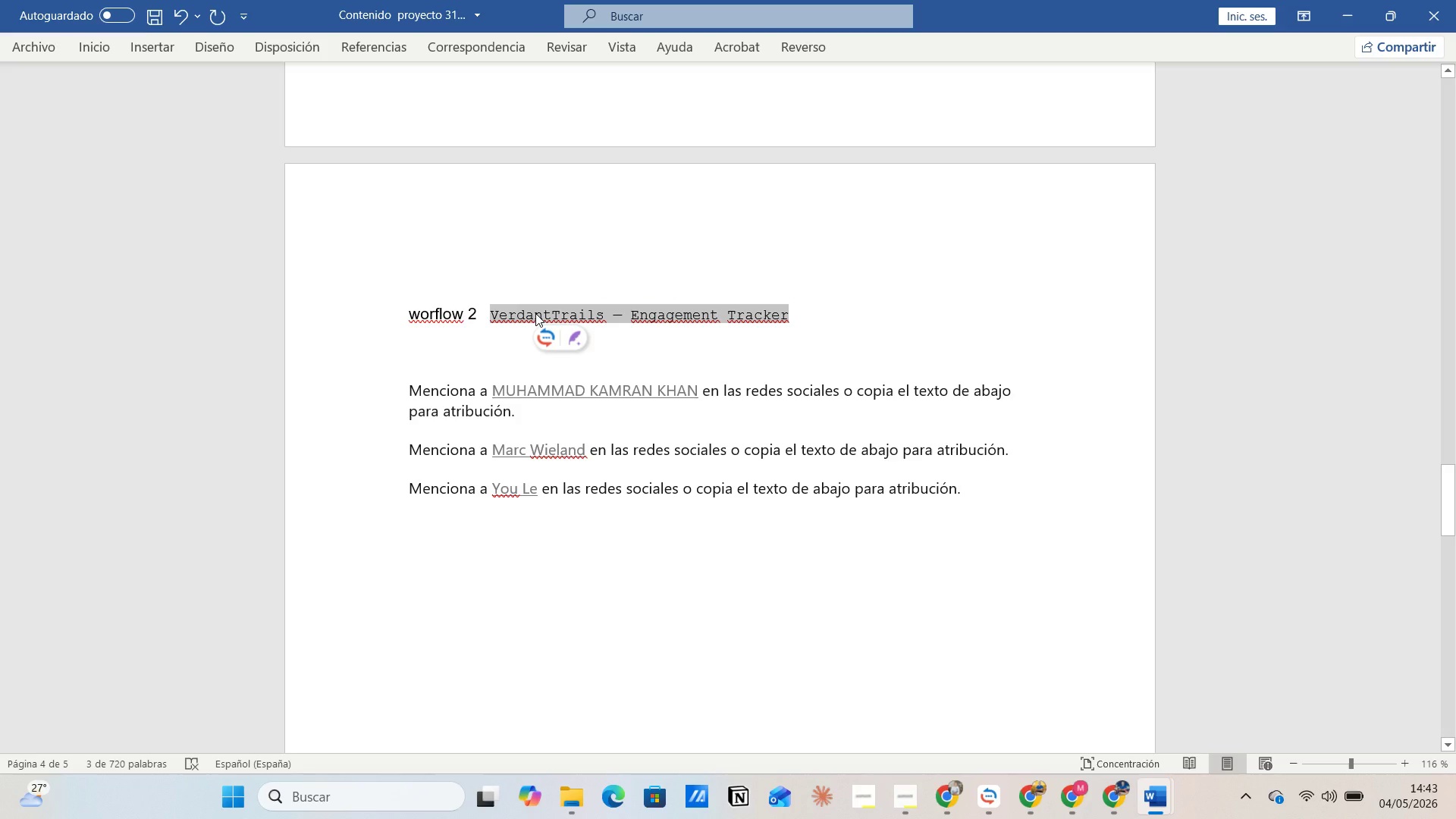 
key(Alt+AltLeft)
 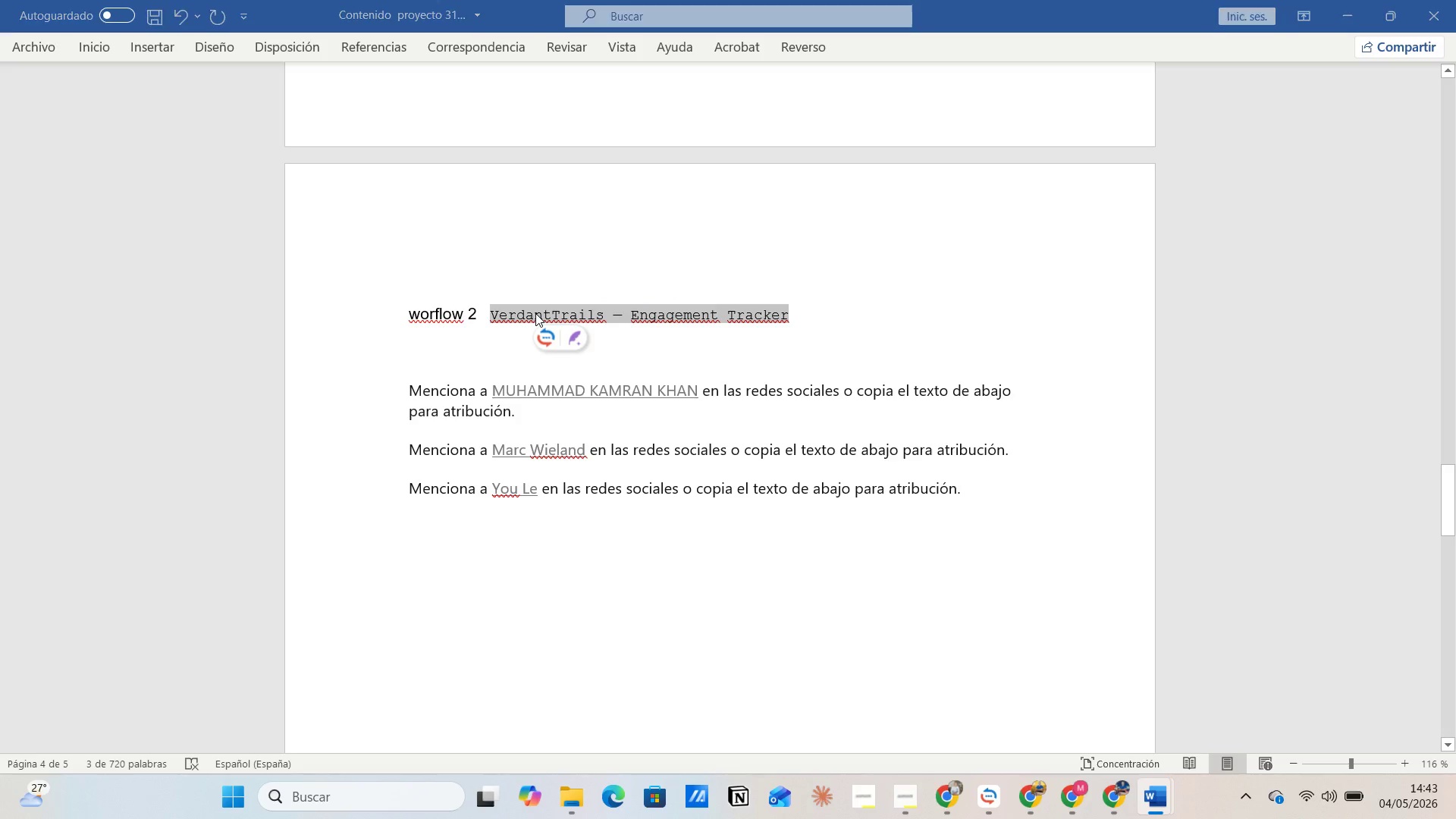 
key(Alt+Tab)
 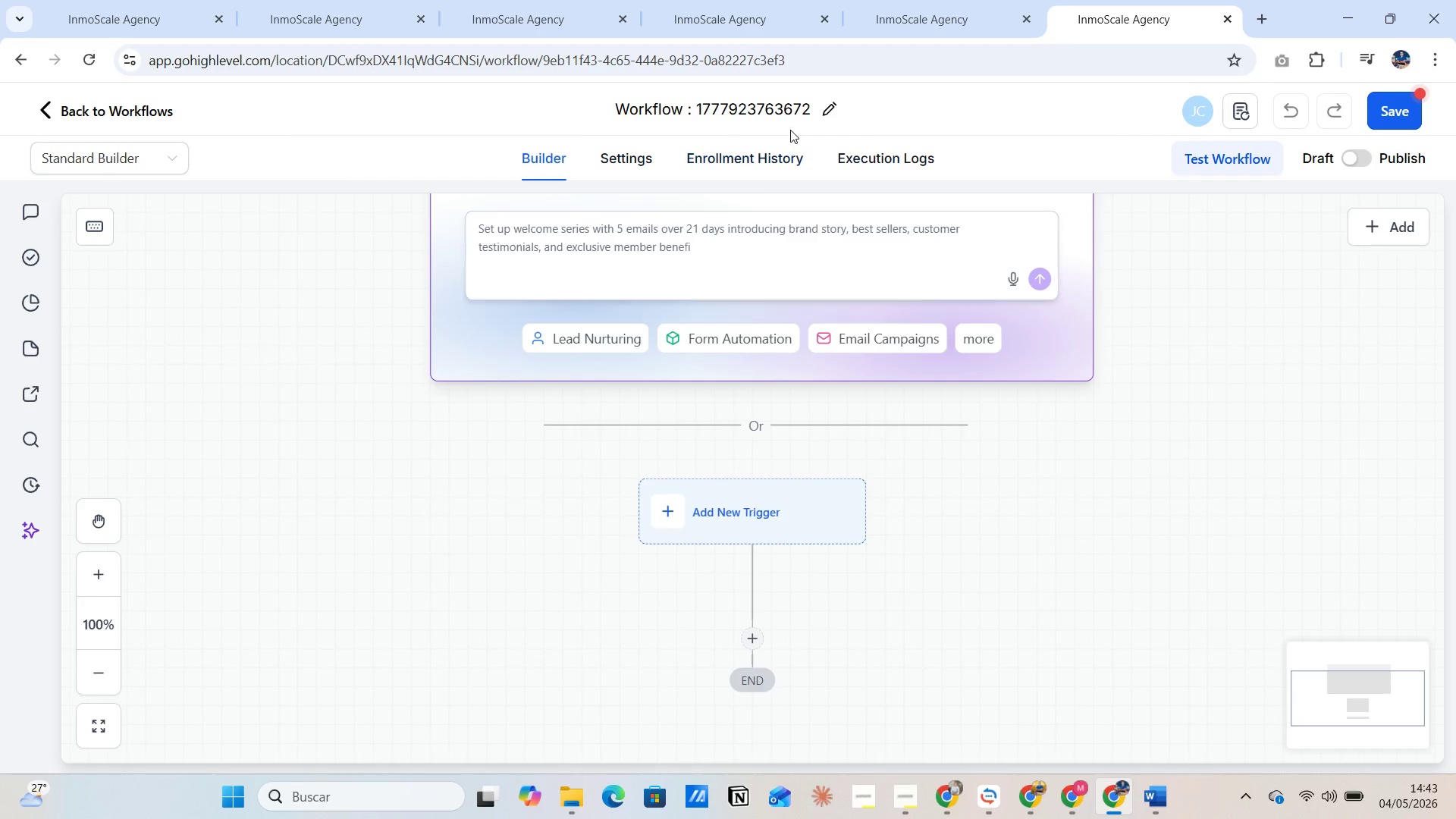 
double_click([791, 115])
 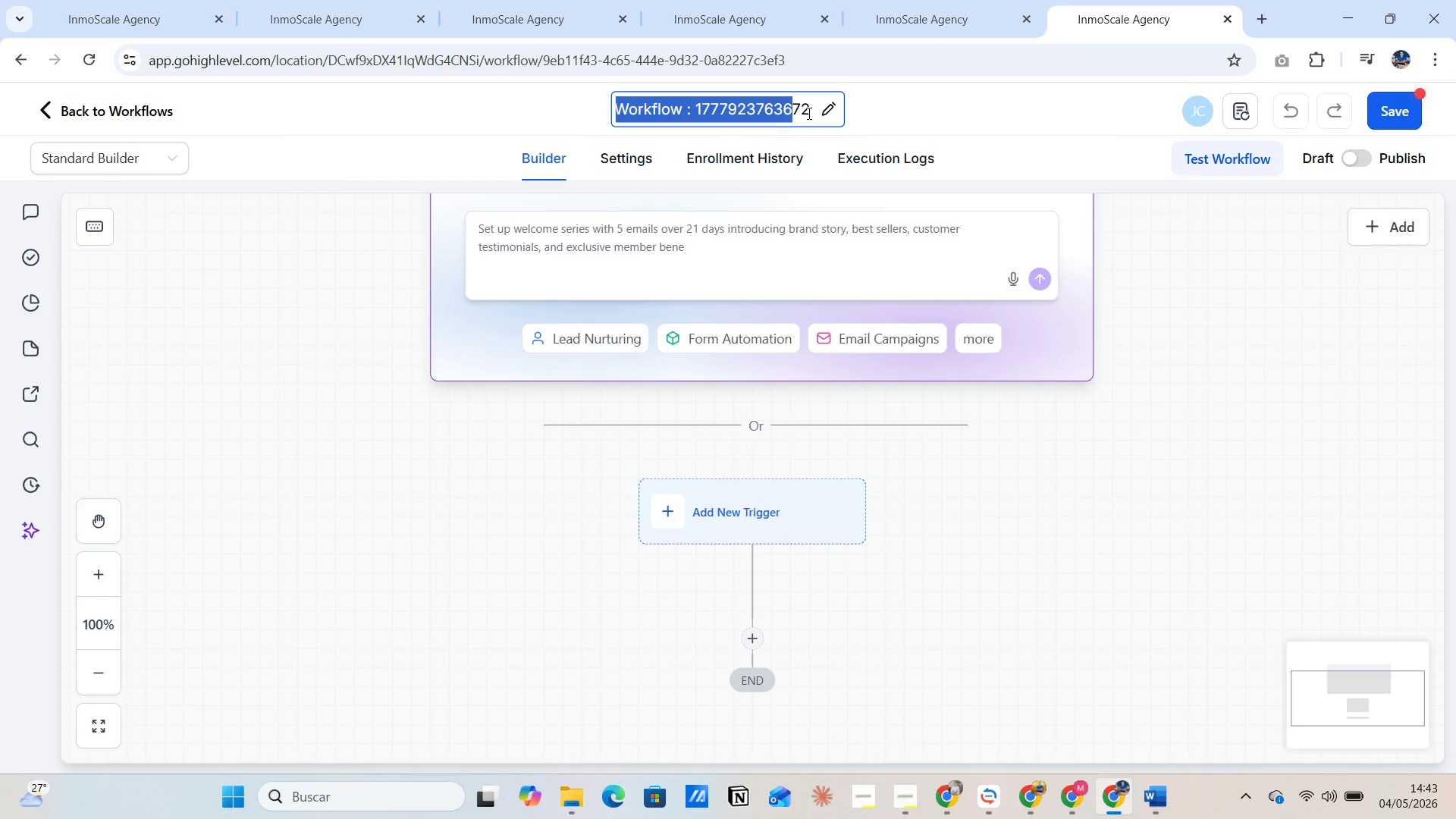 
left_click([812, 113])
 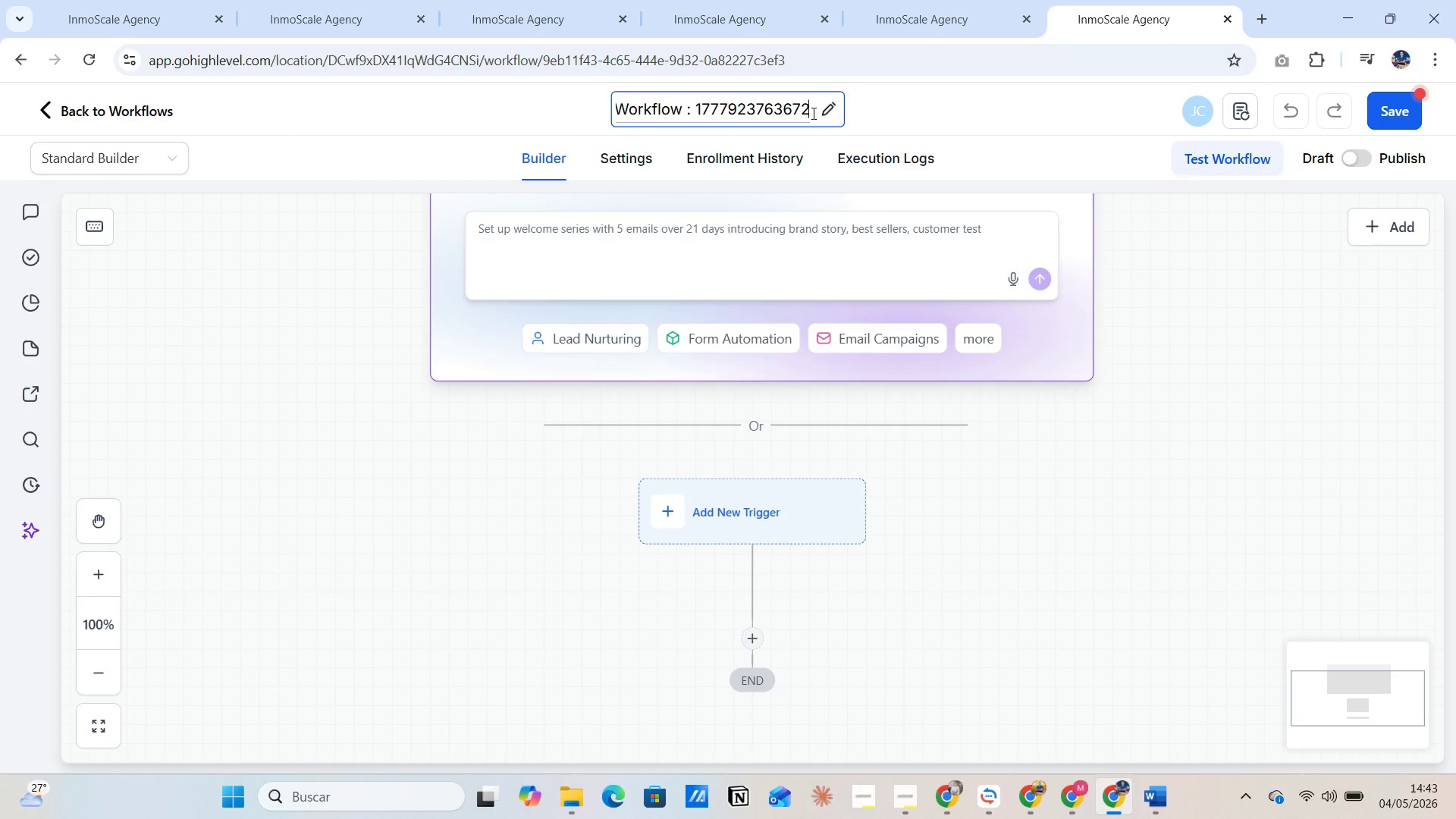 
left_click_drag(start_coordinate=[812, 113], to_coordinate=[688, 111])
 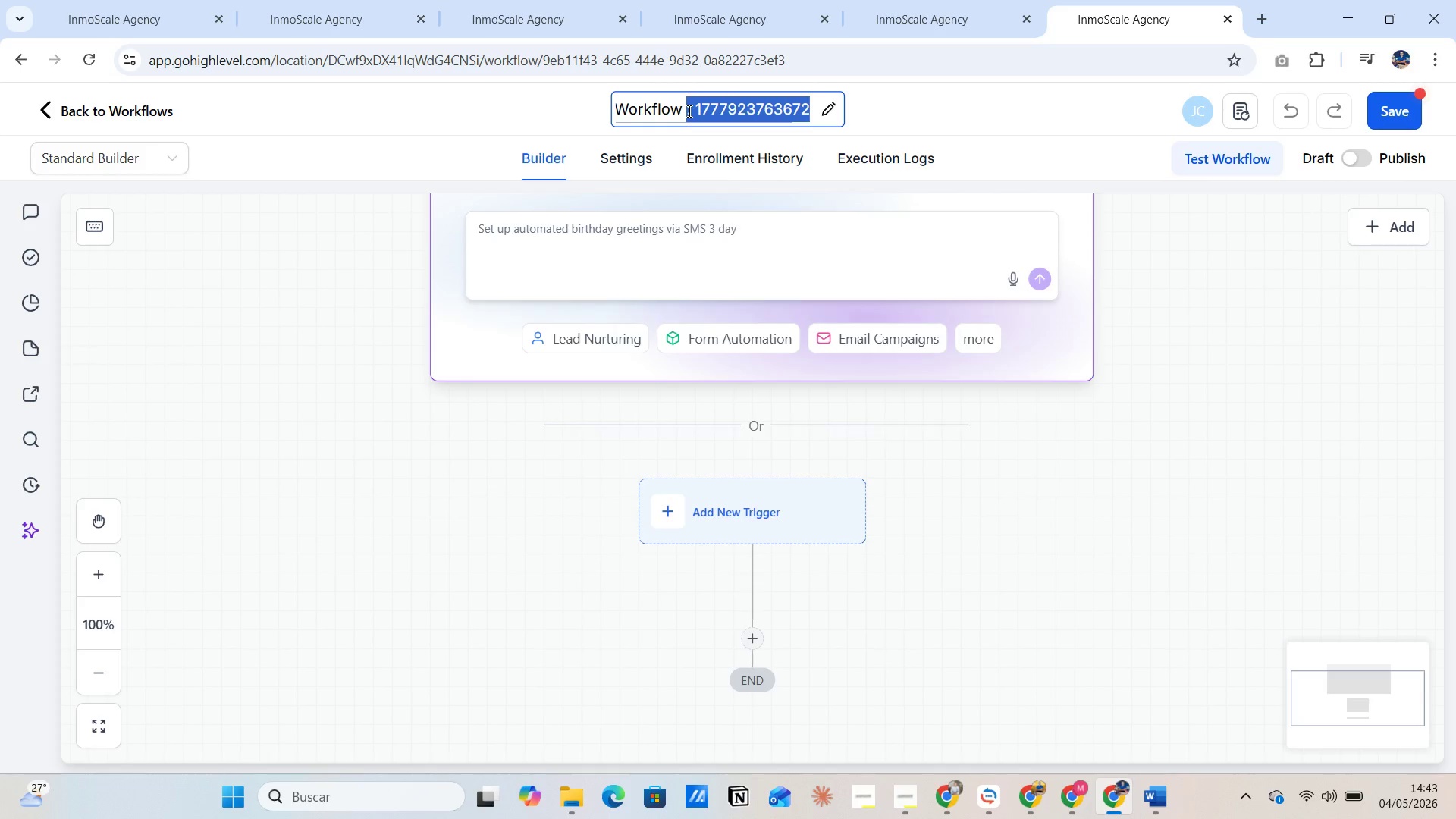 
key(Control+V)
 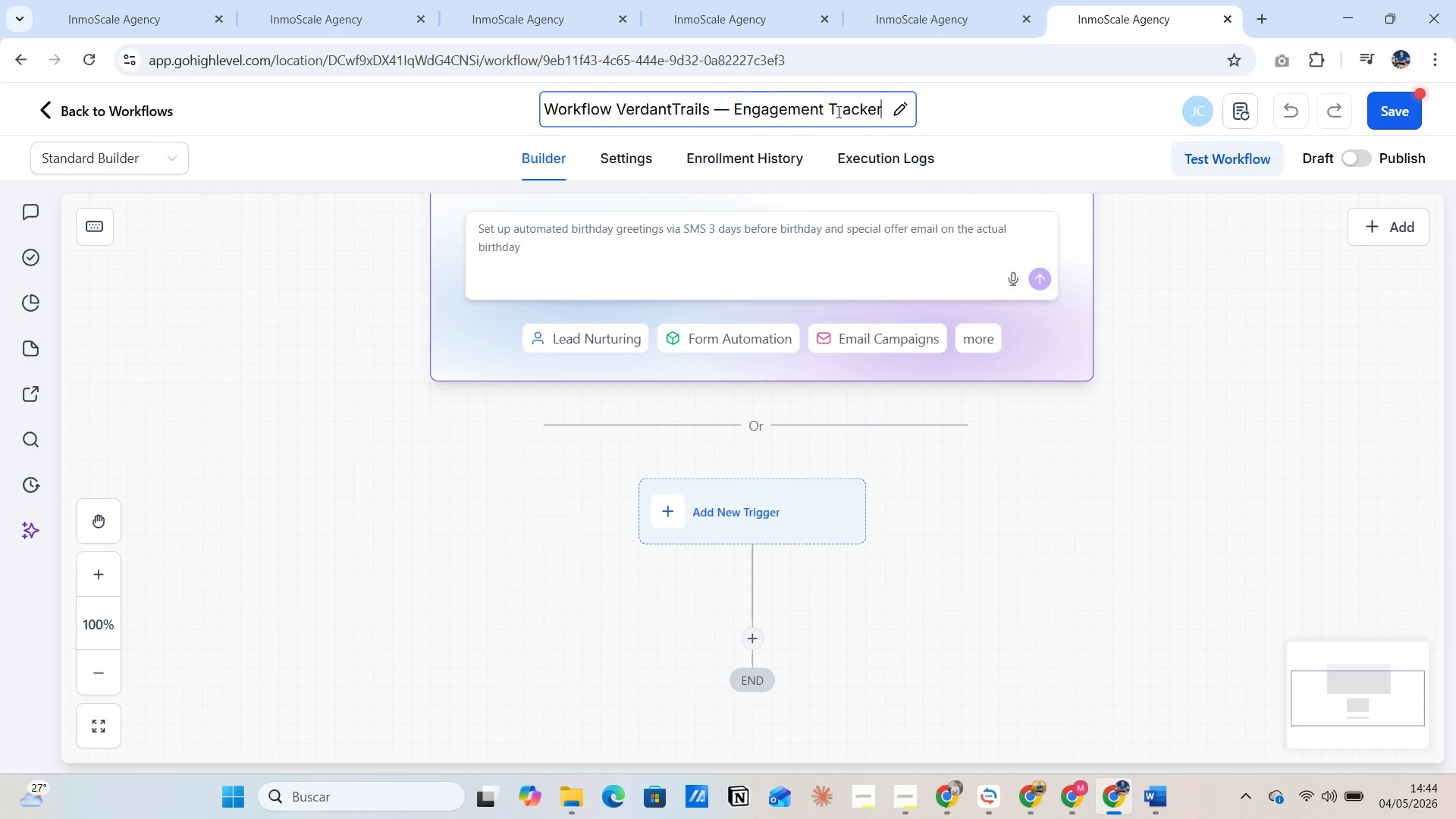 
left_click([1188, 531])
 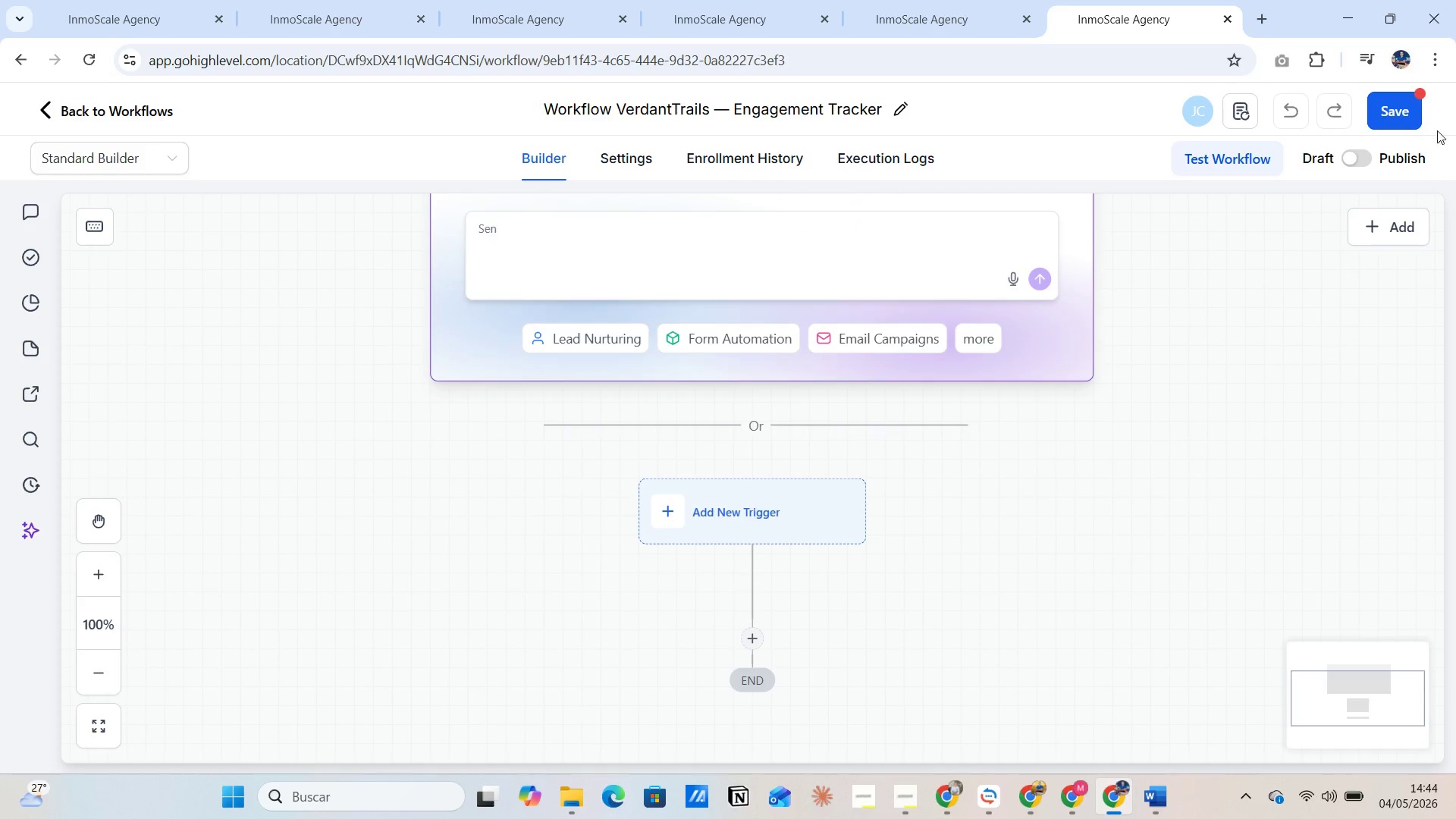 
left_click([1399, 104])
 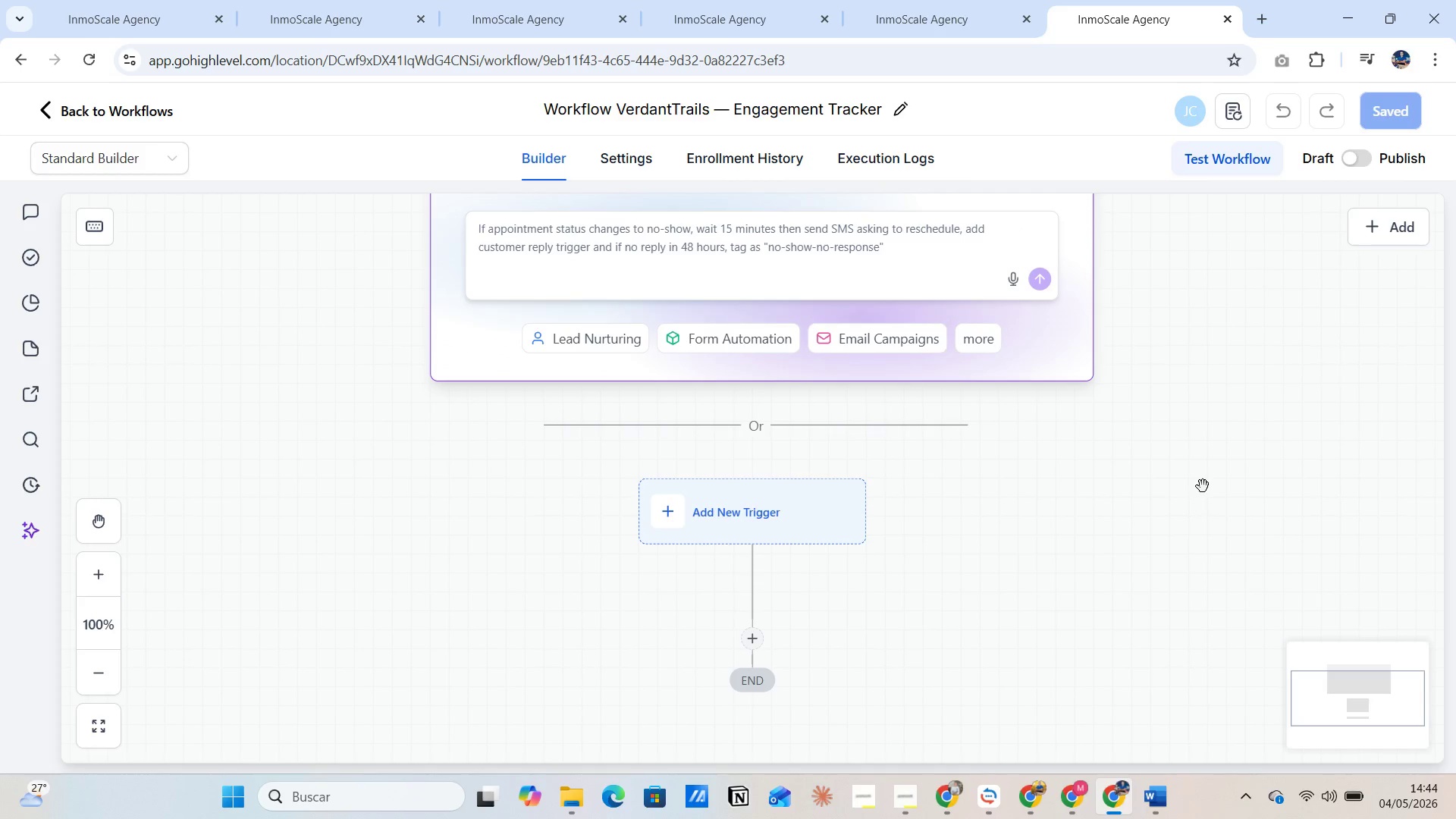 
wait(18.0)
 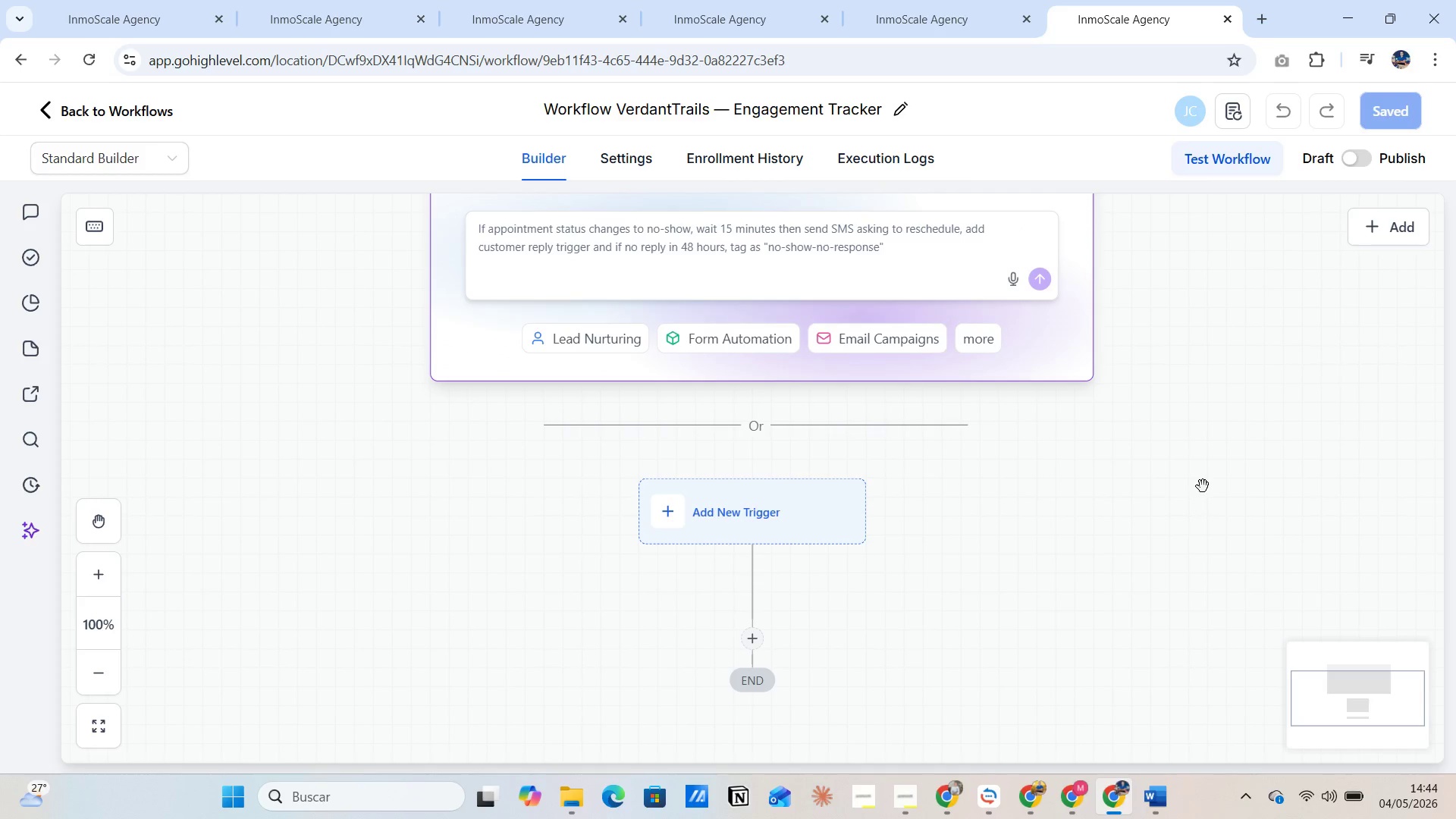 
left_click([757, 506])
 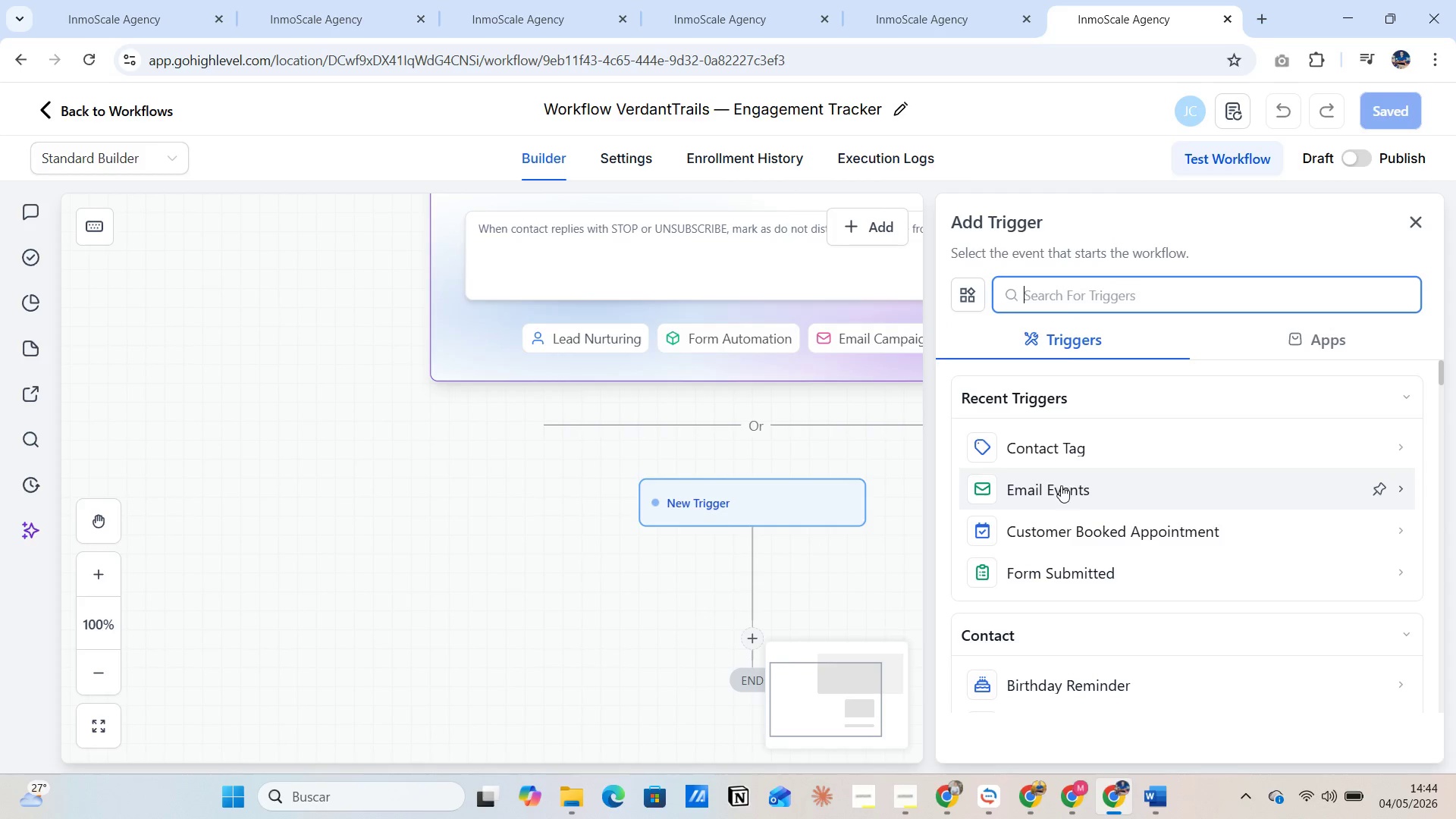 
left_click([1060, 494])
 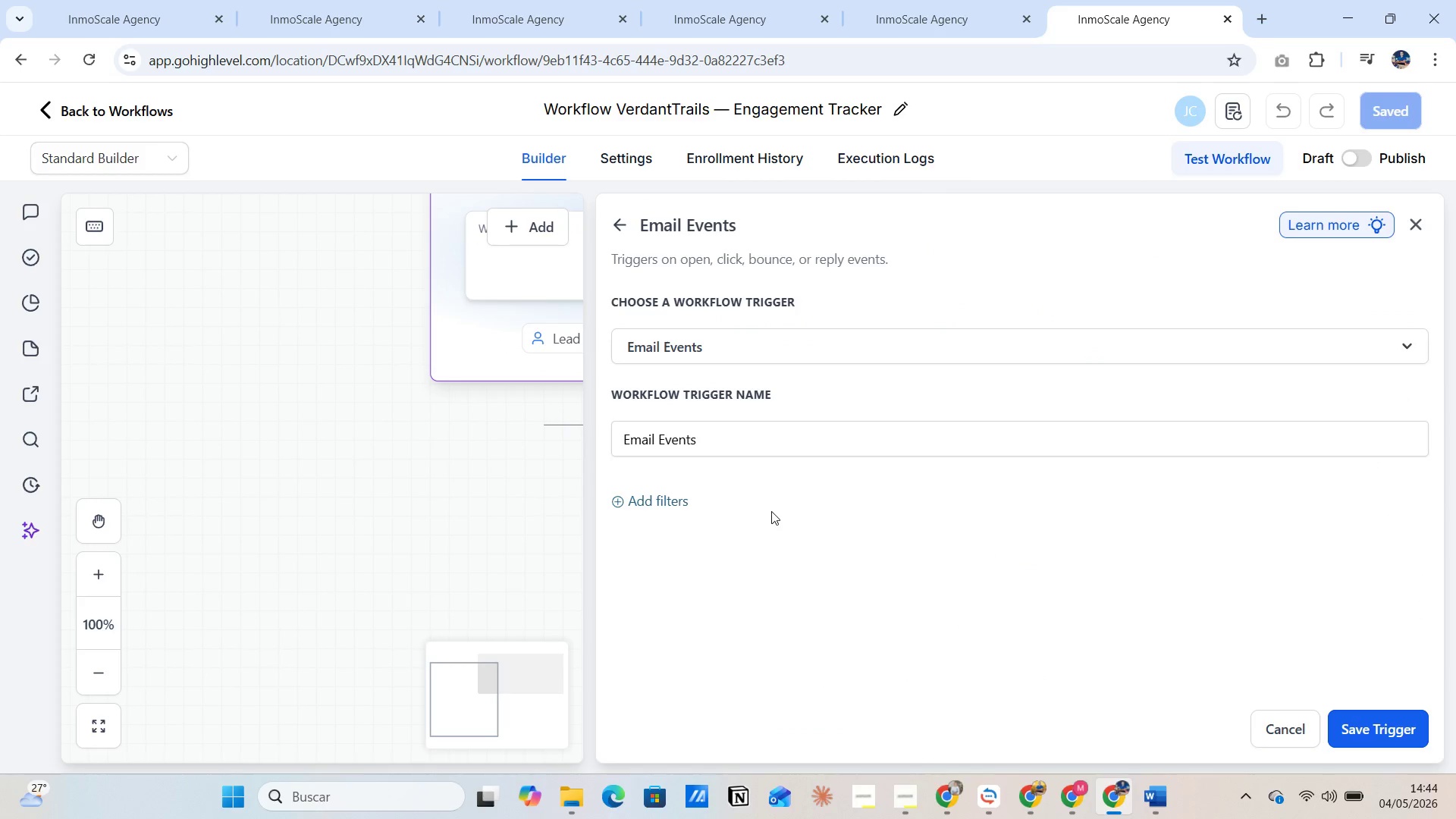 
wait(8.2)
 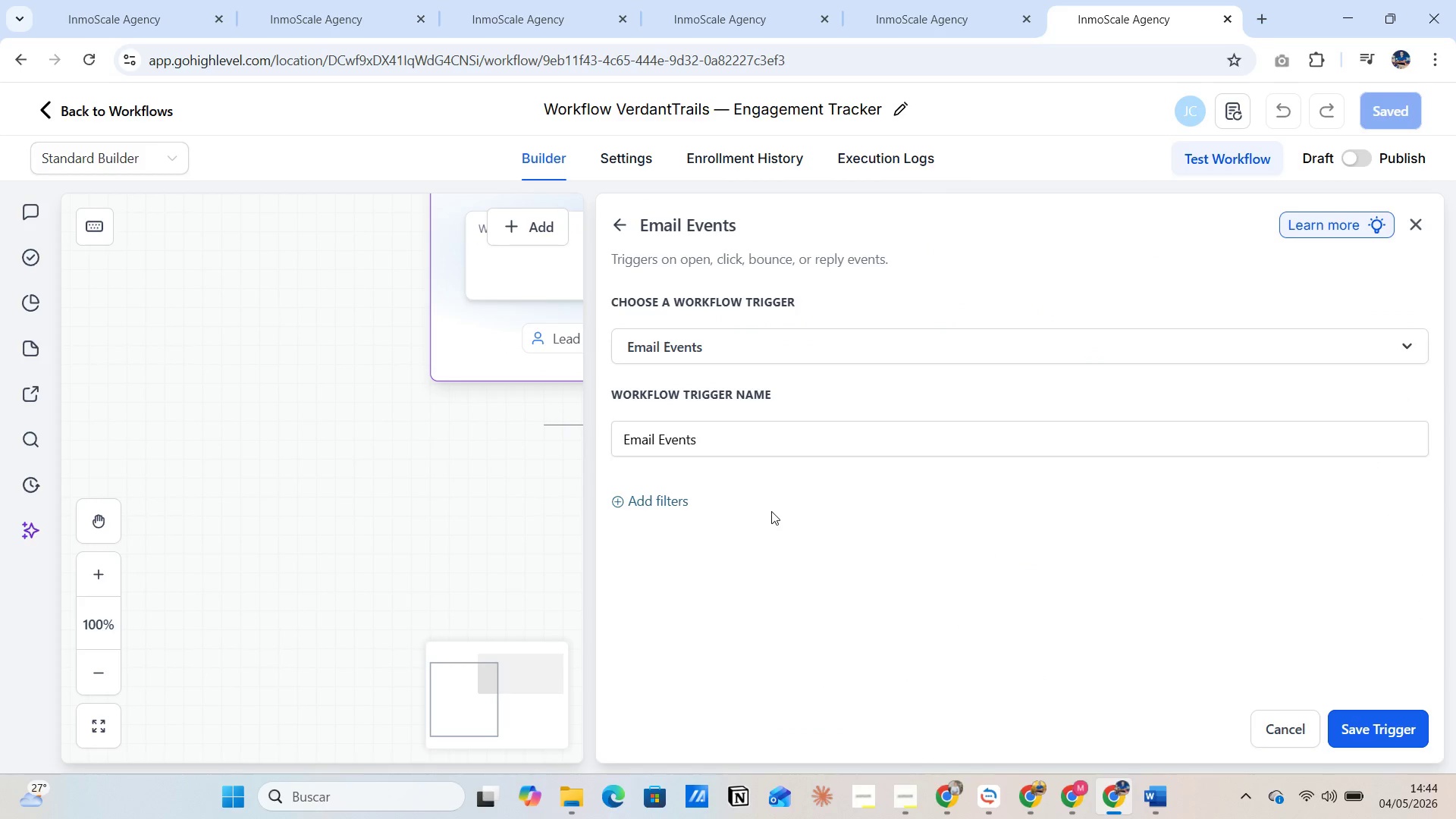 
left_click([708, 356])
 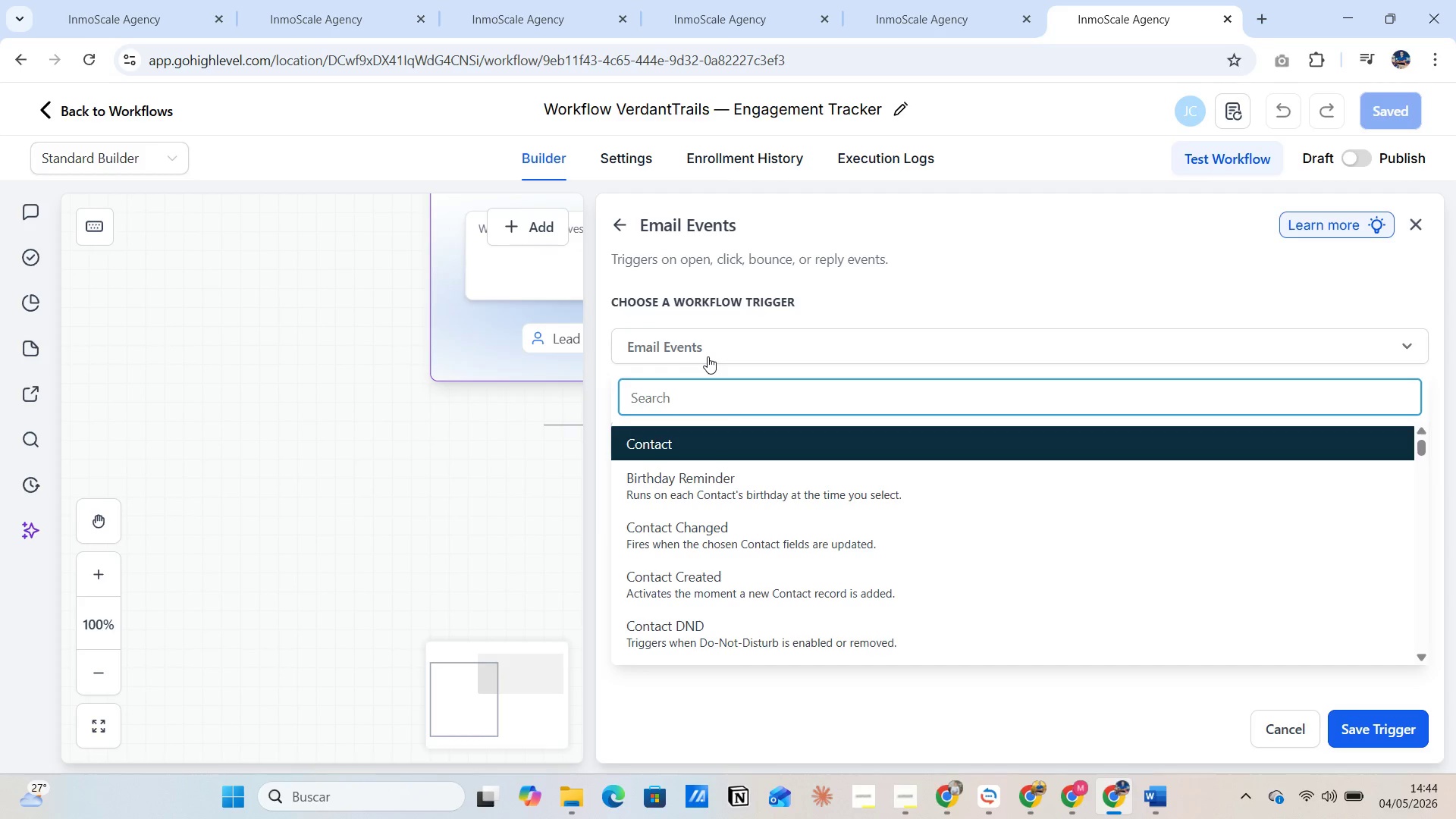 
left_click([708, 356])
 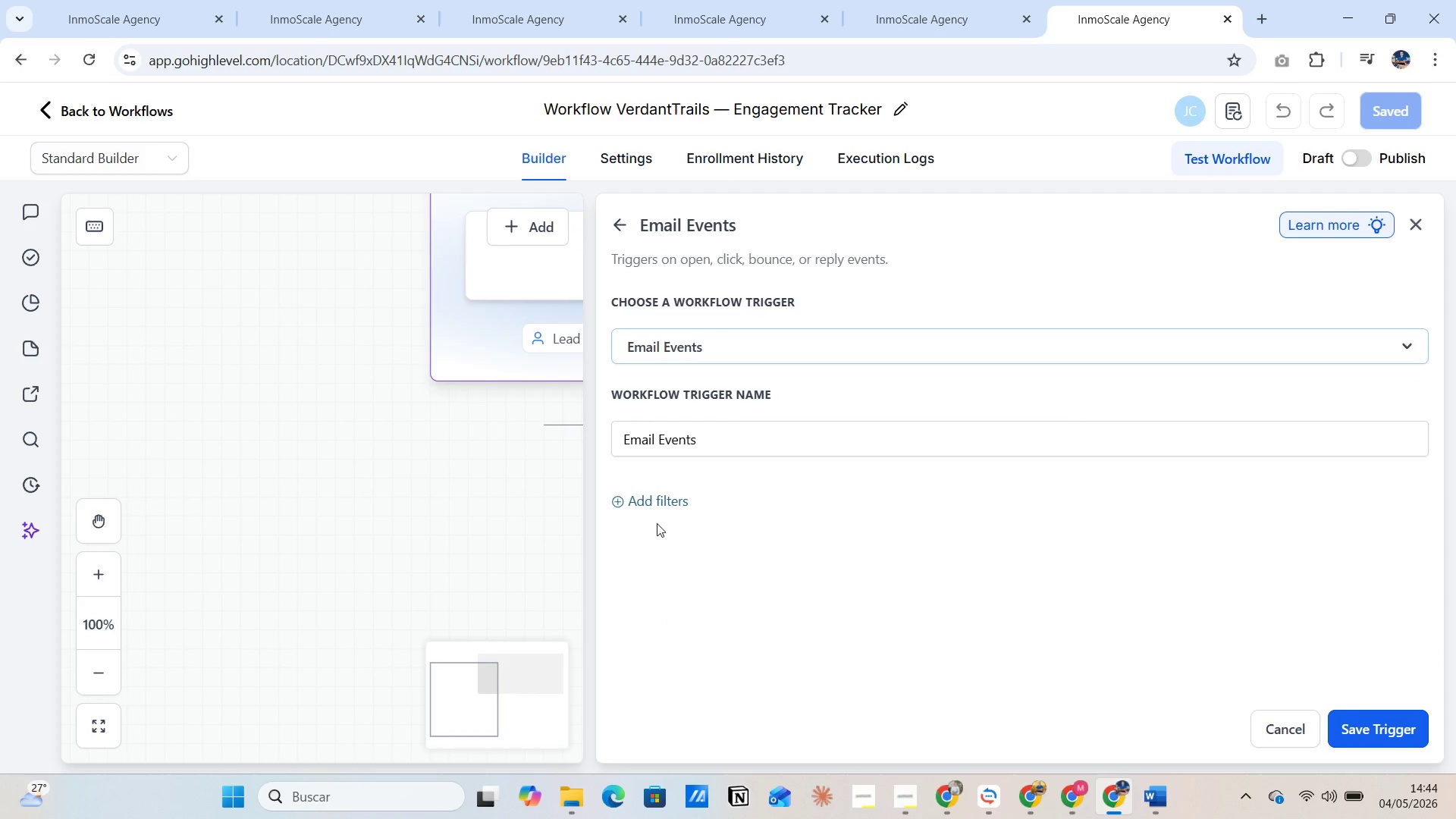 
left_click([660, 502])
 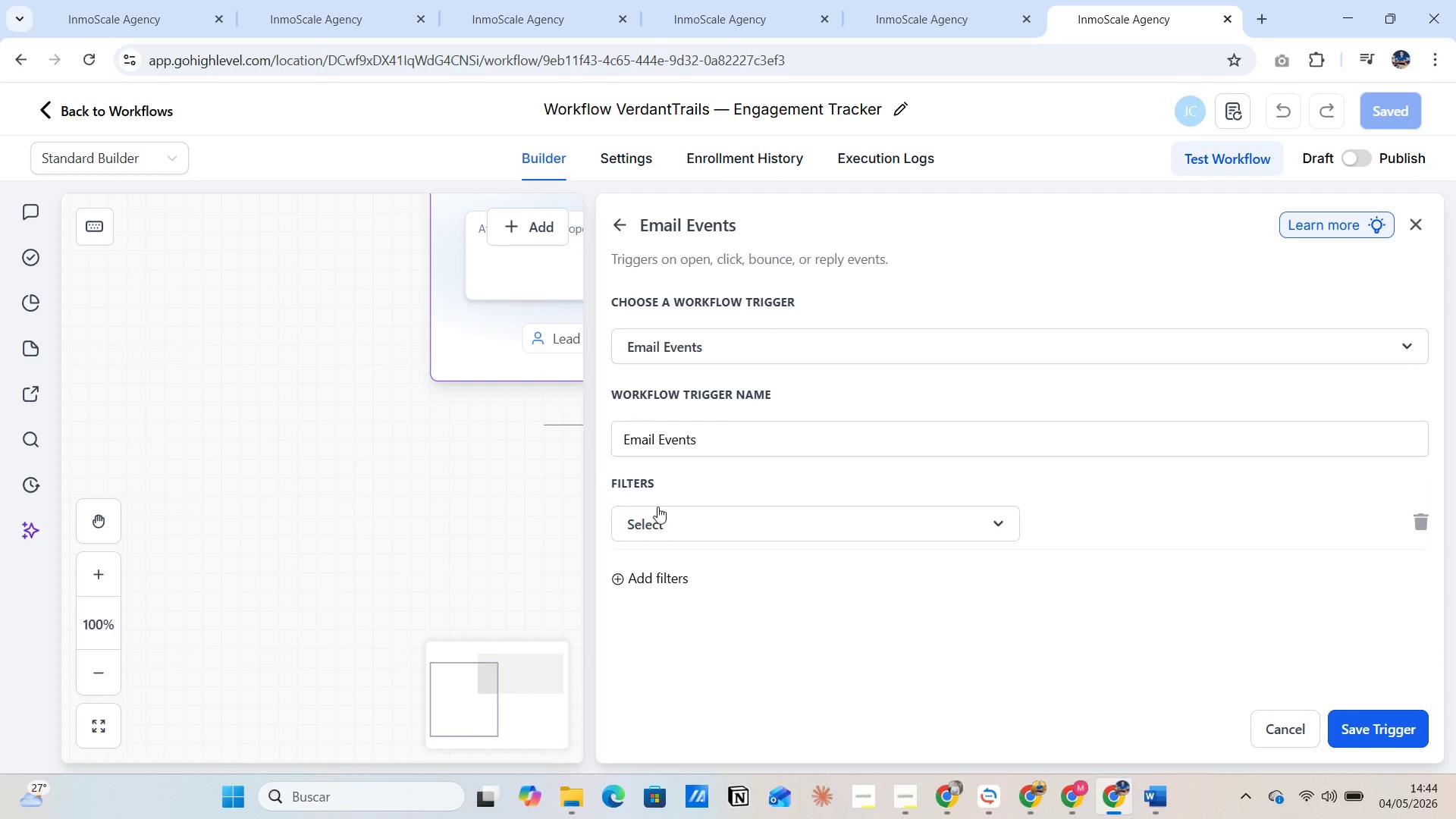 
left_click([660, 525])
 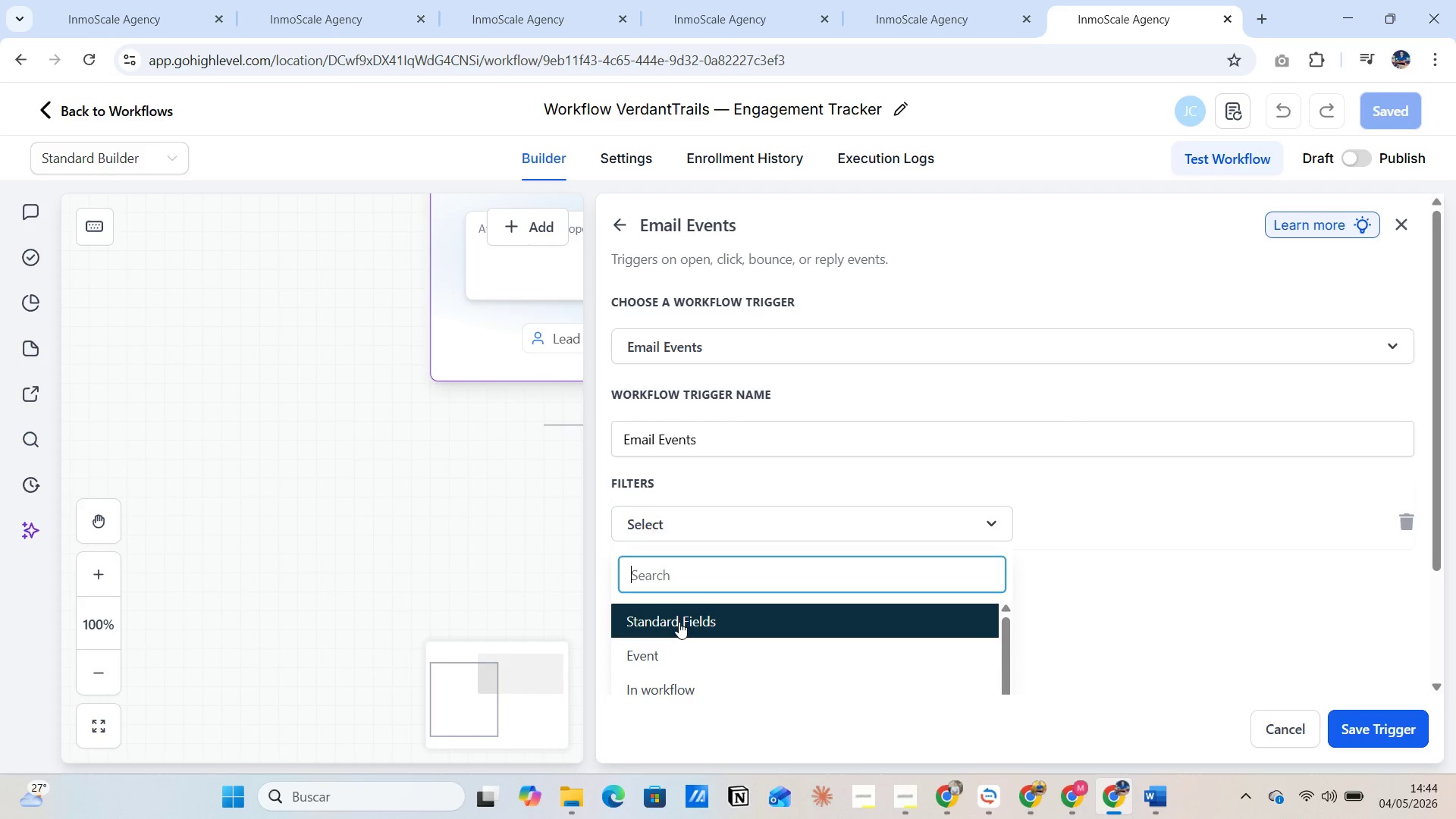 
left_click([681, 648])
 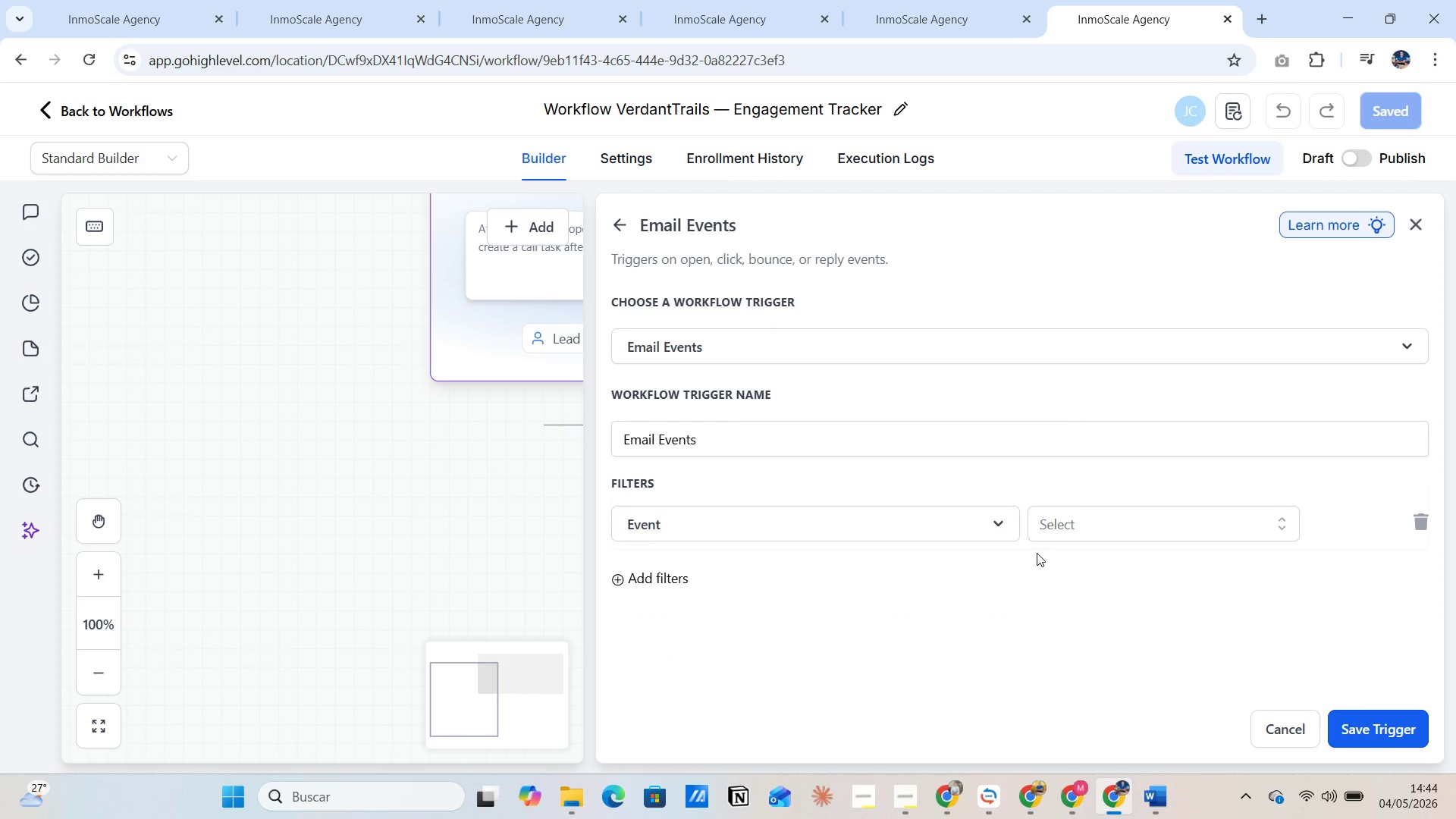 
left_click([1060, 530])
 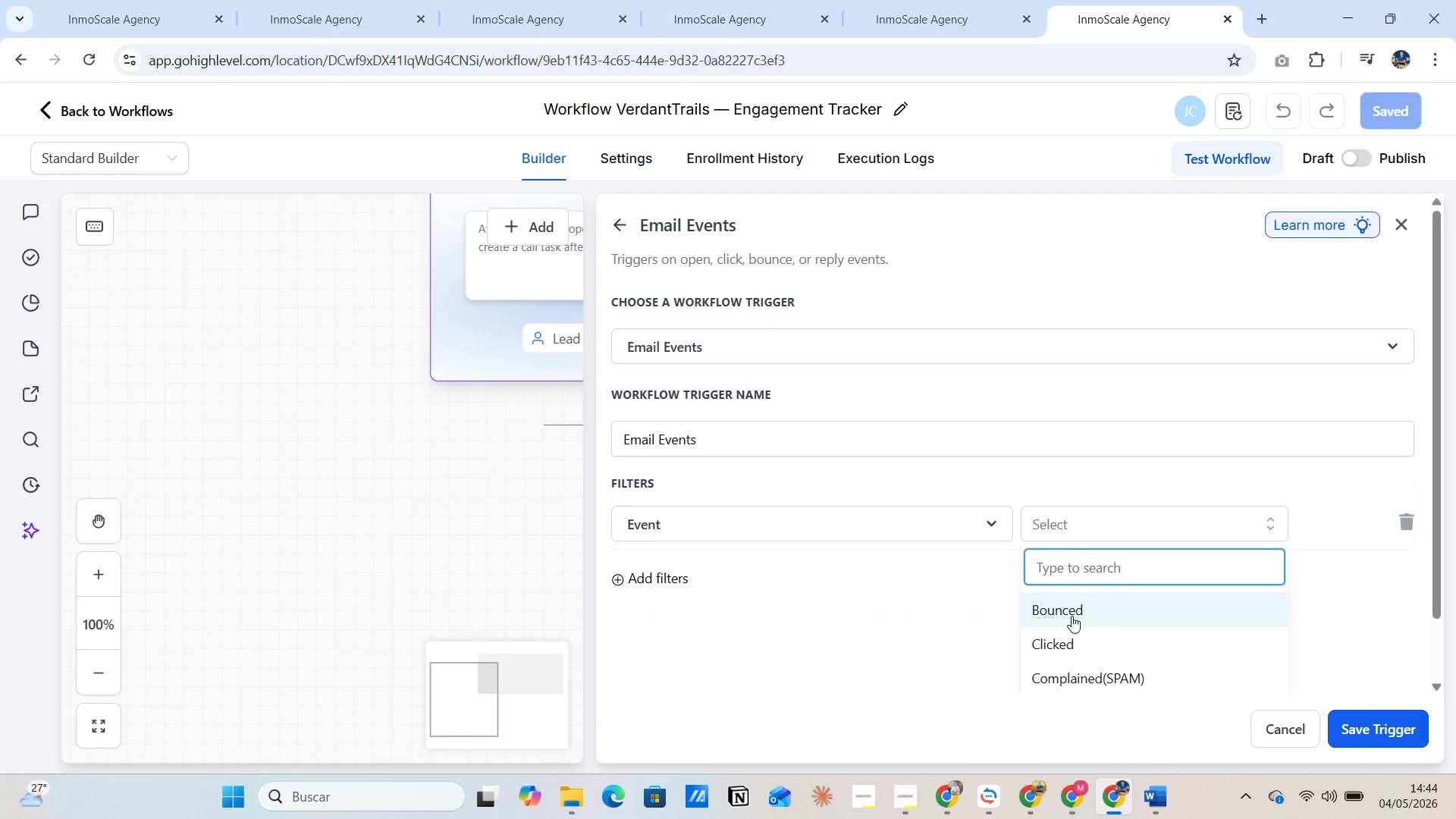 
scroll: coordinate [1083, 622], scroll_direction: down, amount: 2.0
 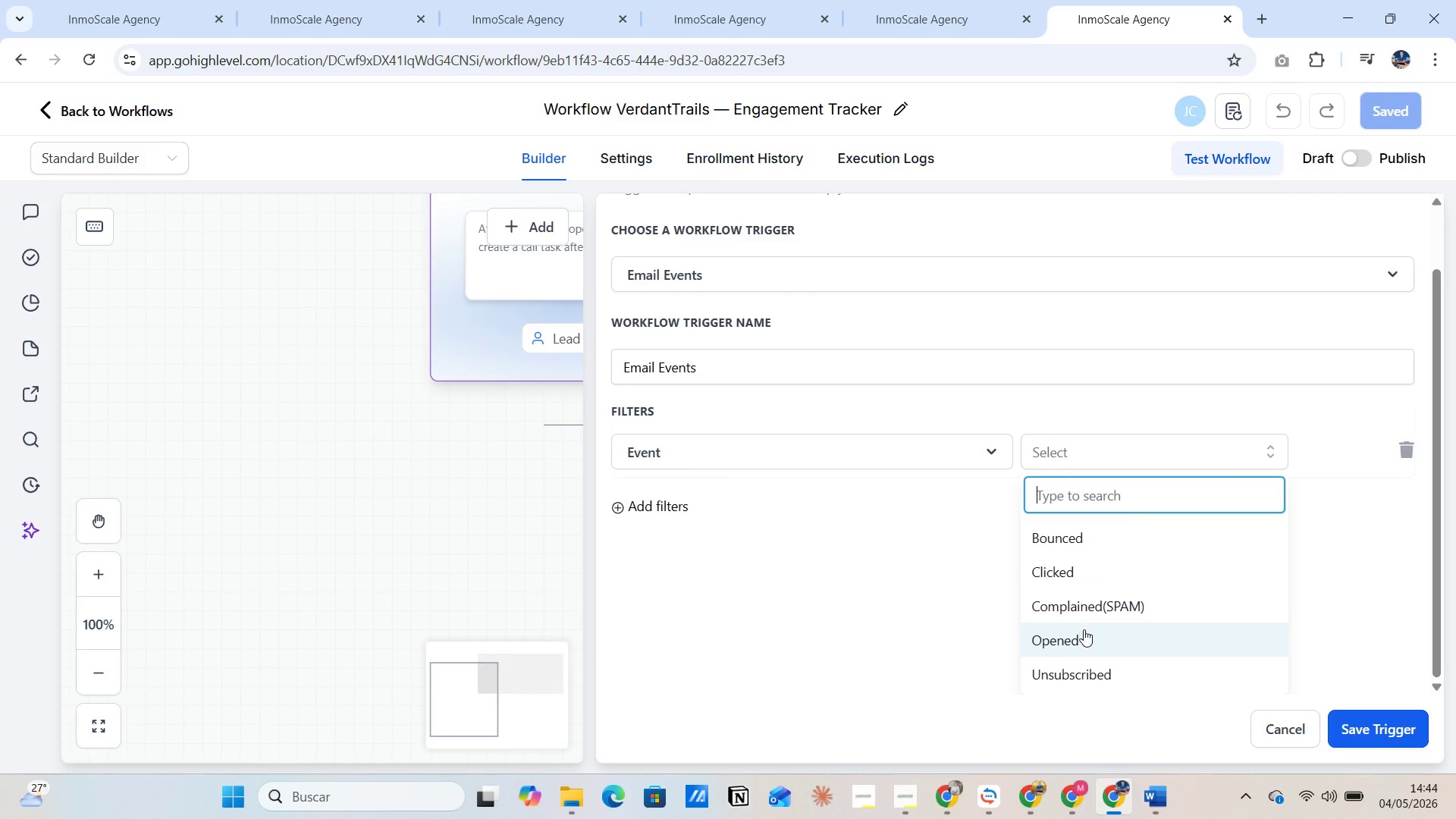 
left_click([1085, 629])
 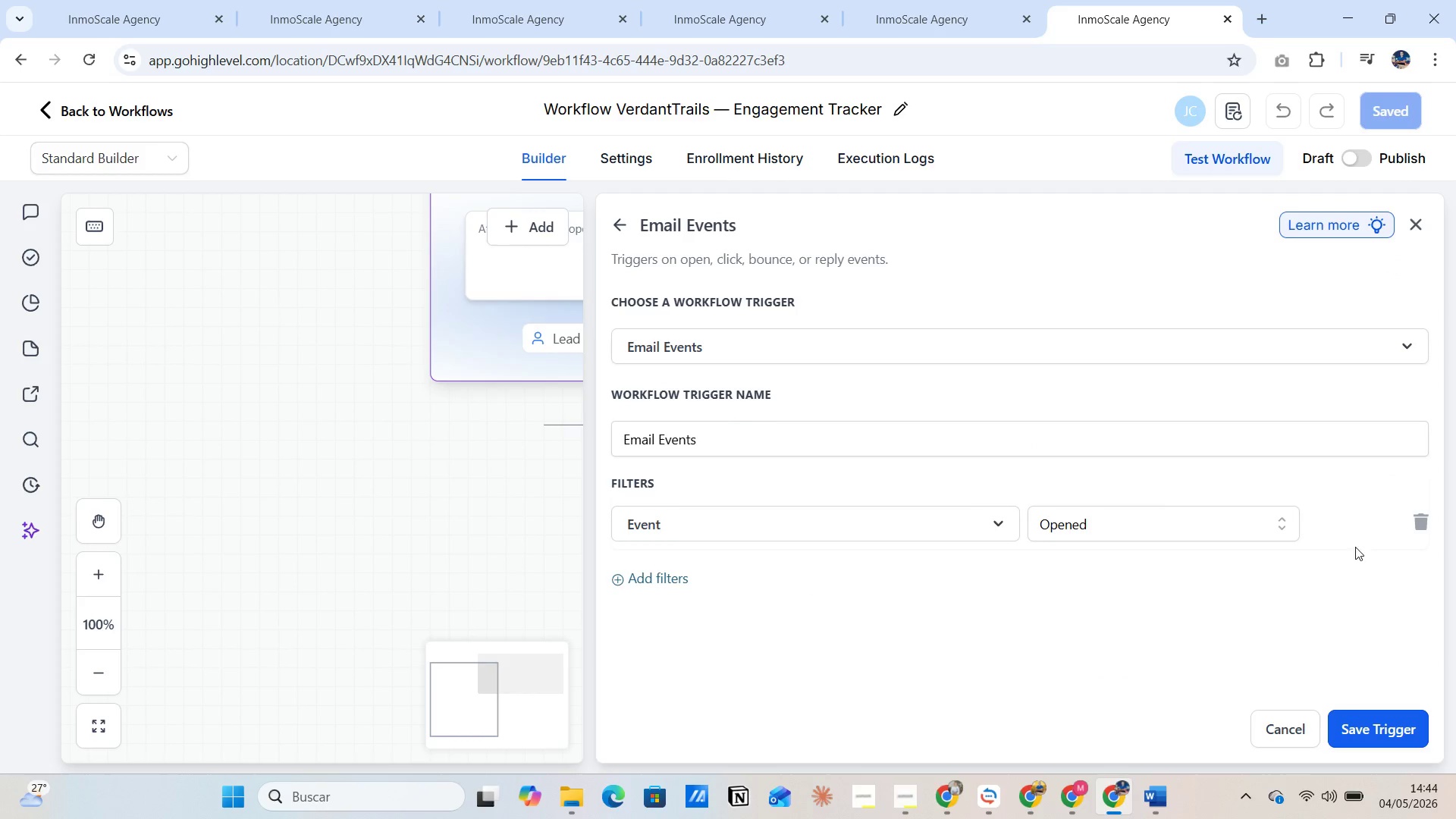 
left_click([1423, 522])
 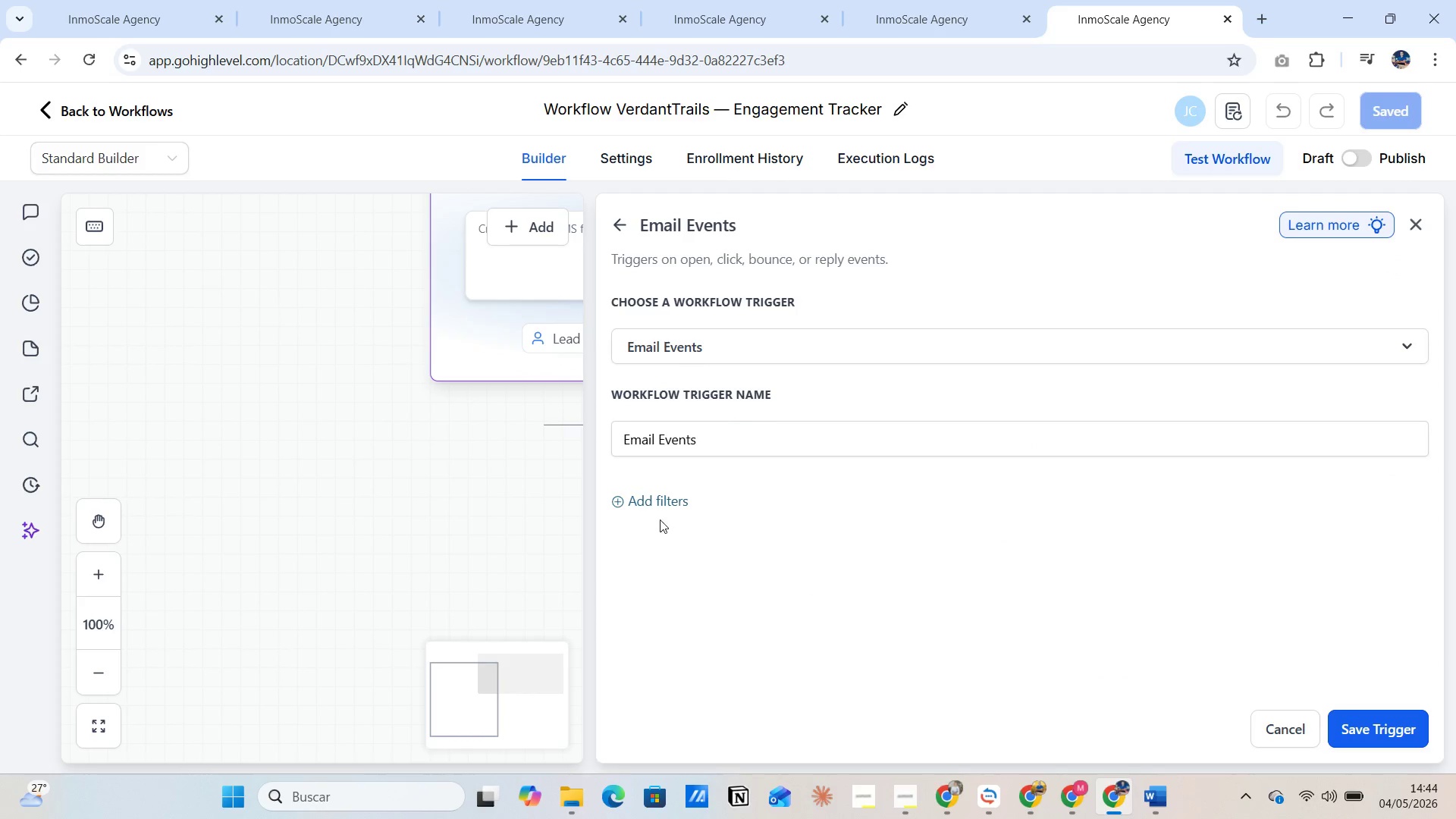 
left_click([645, 506])
 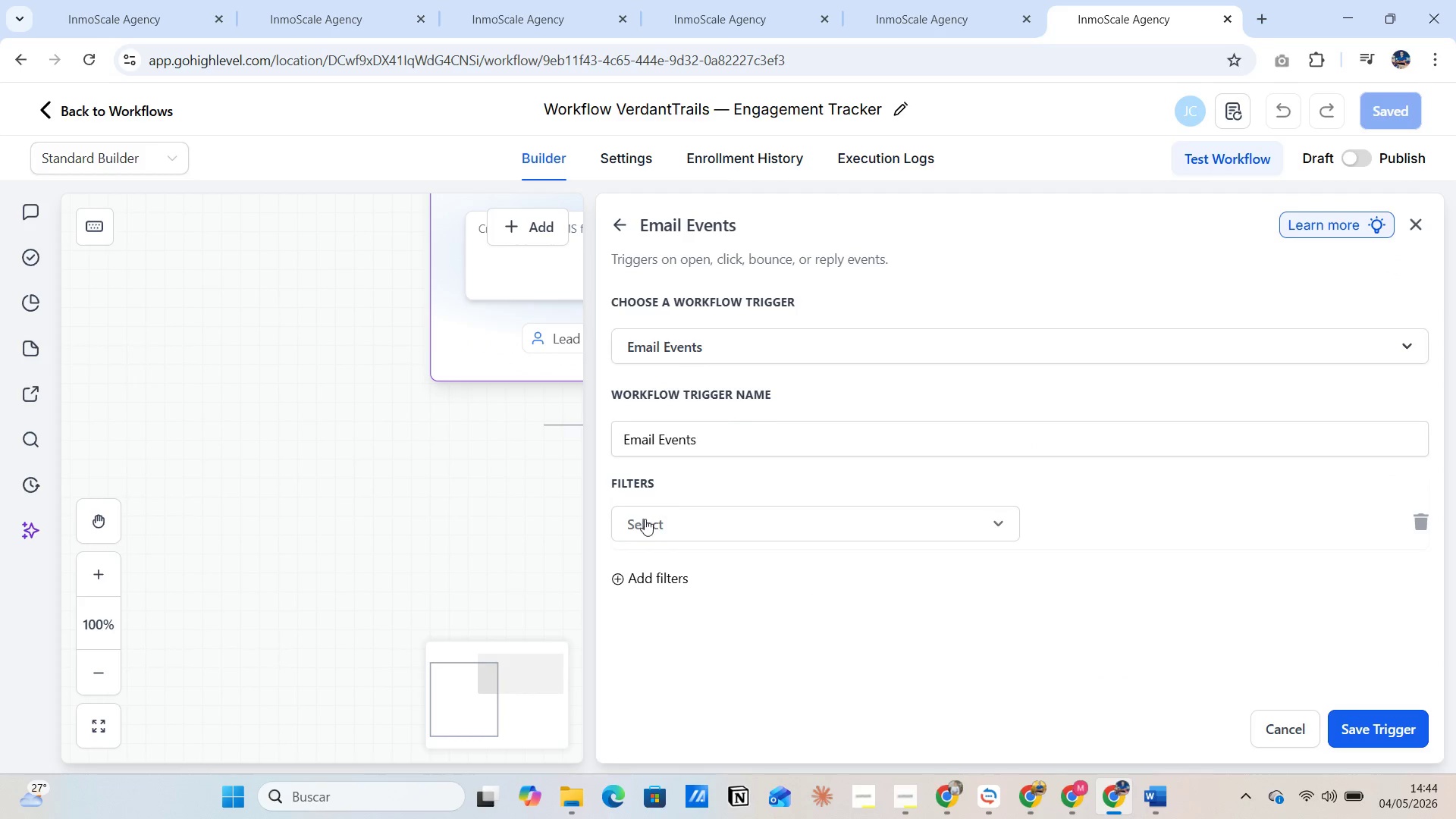 
left_click([648, 530])
 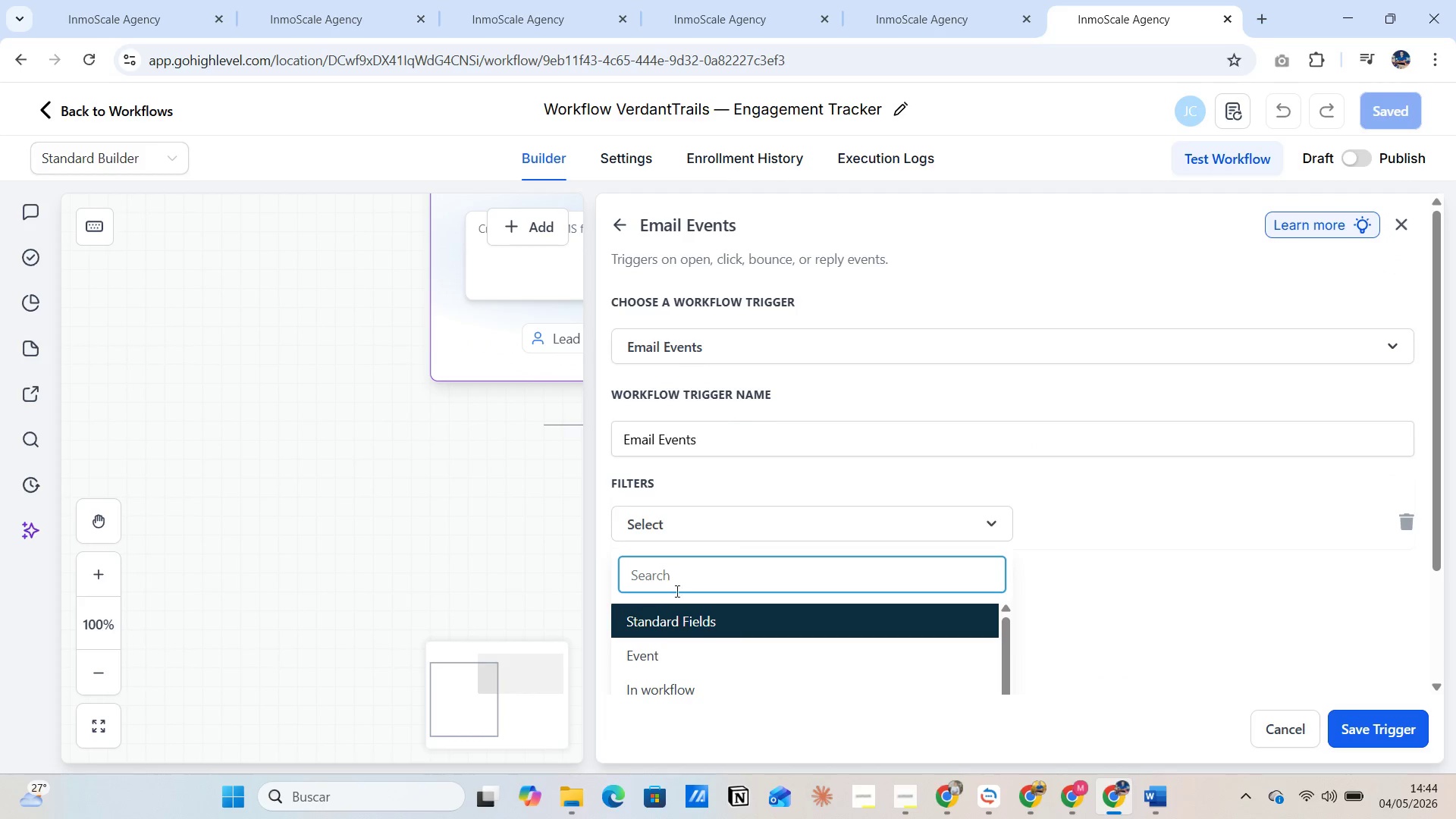 
scroll: coordinate [676, 627], scroll_direction: down, amount: 1.0
 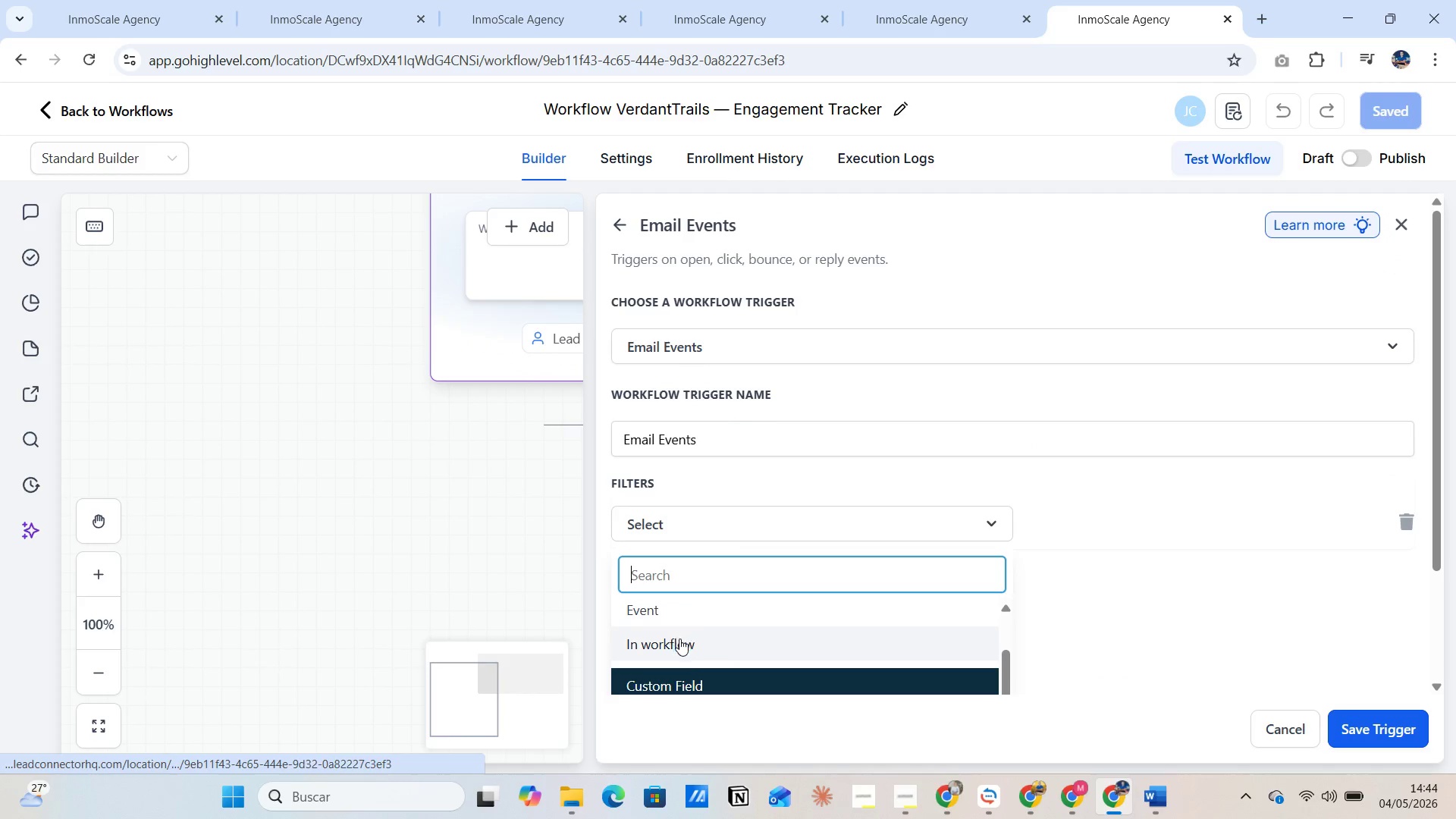 
left_click([679, 639])
 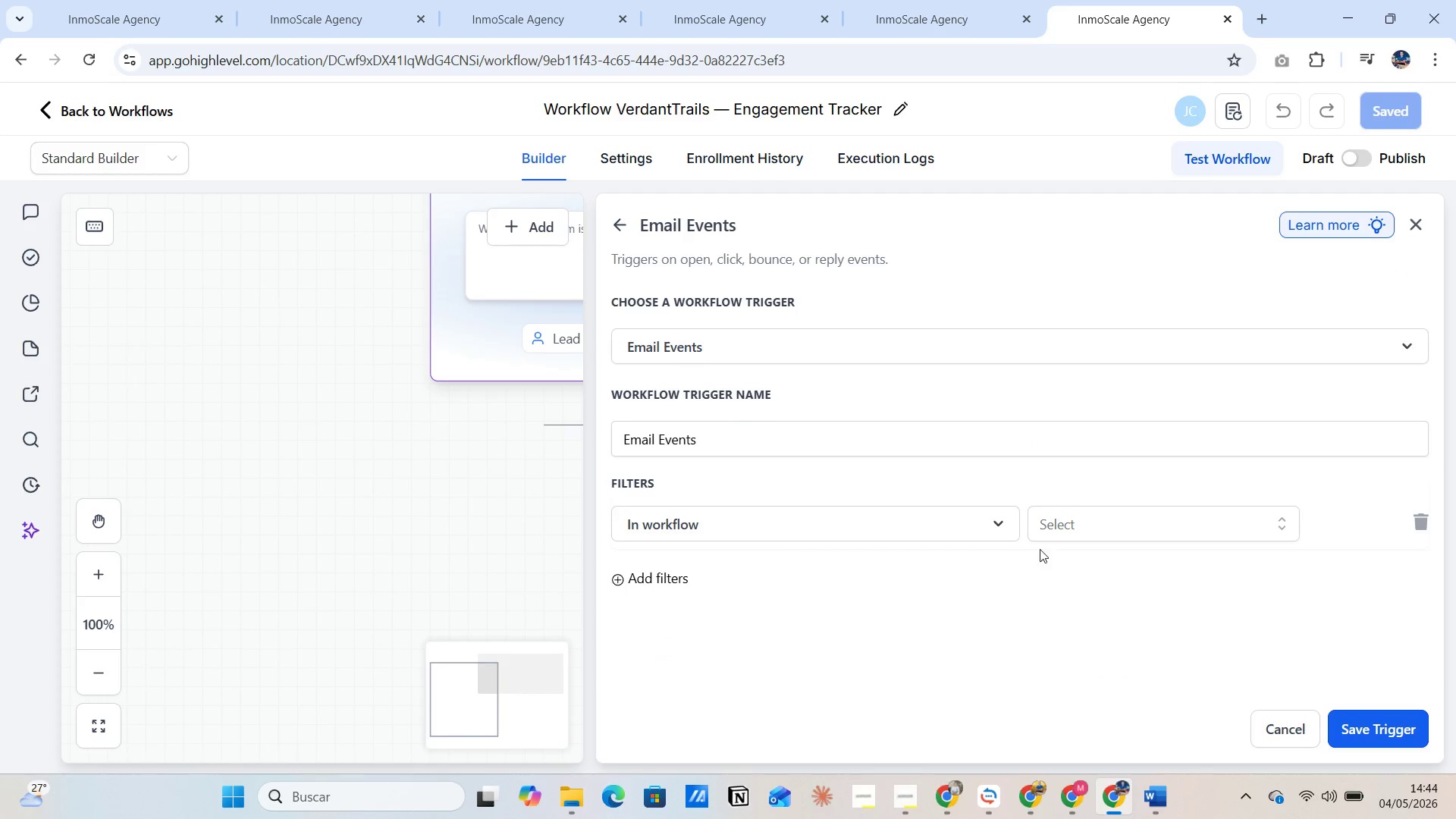 
left_click([1065, 531])
 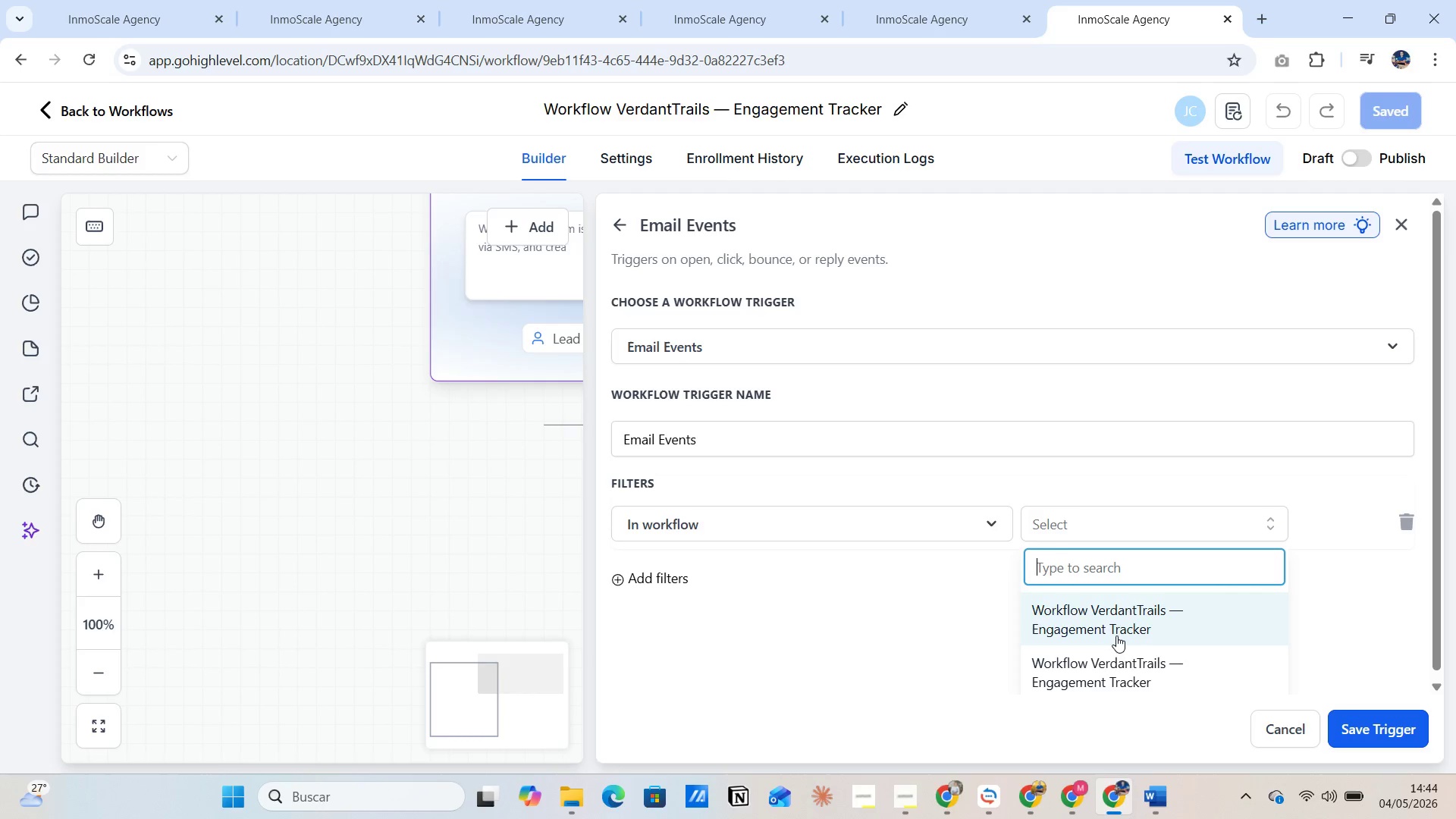 
wait(6.22)
 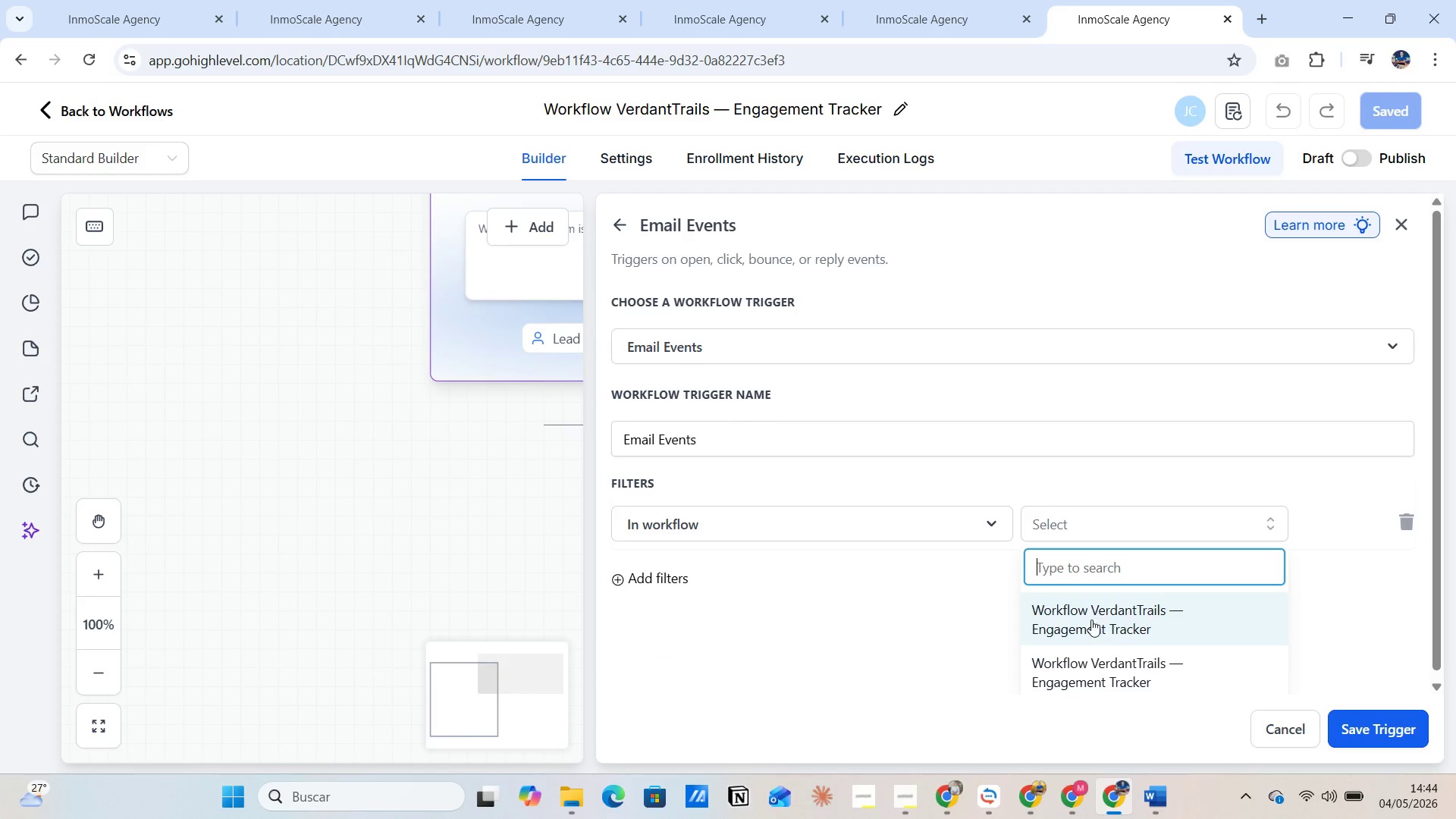 
left_click([1117, 629])
 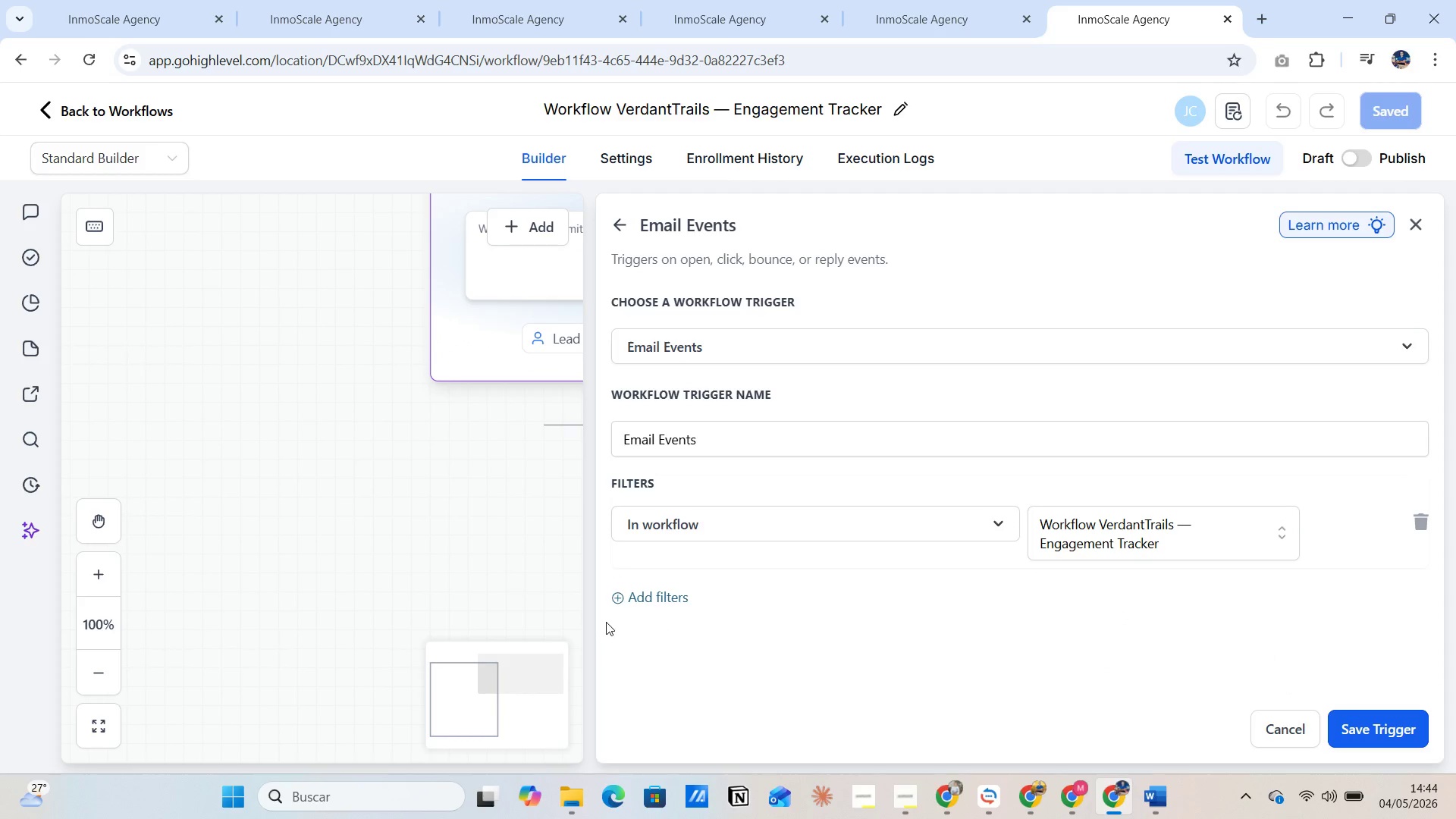 
left_click([634, 594])
 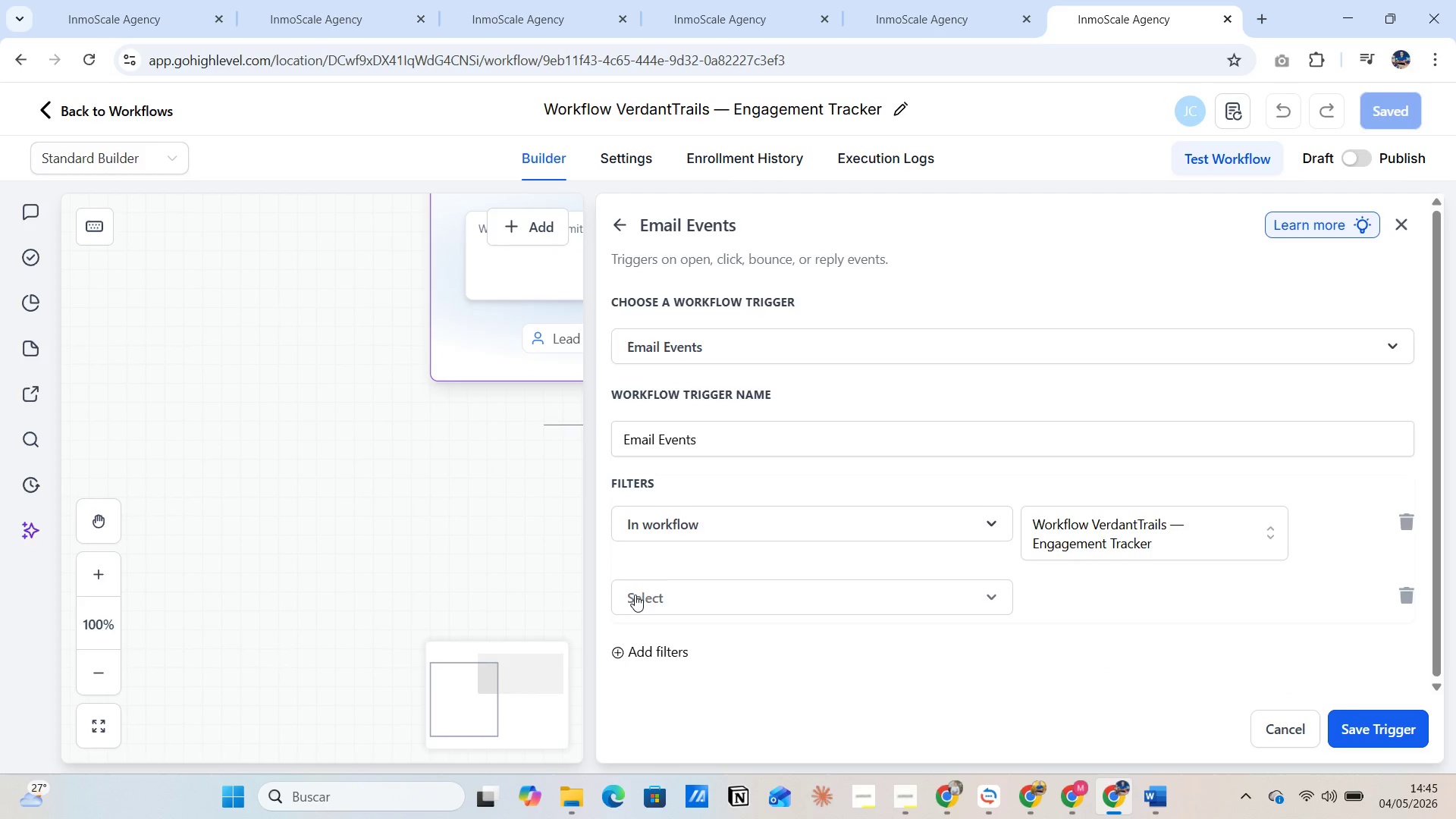 
left_click([643, 604])
 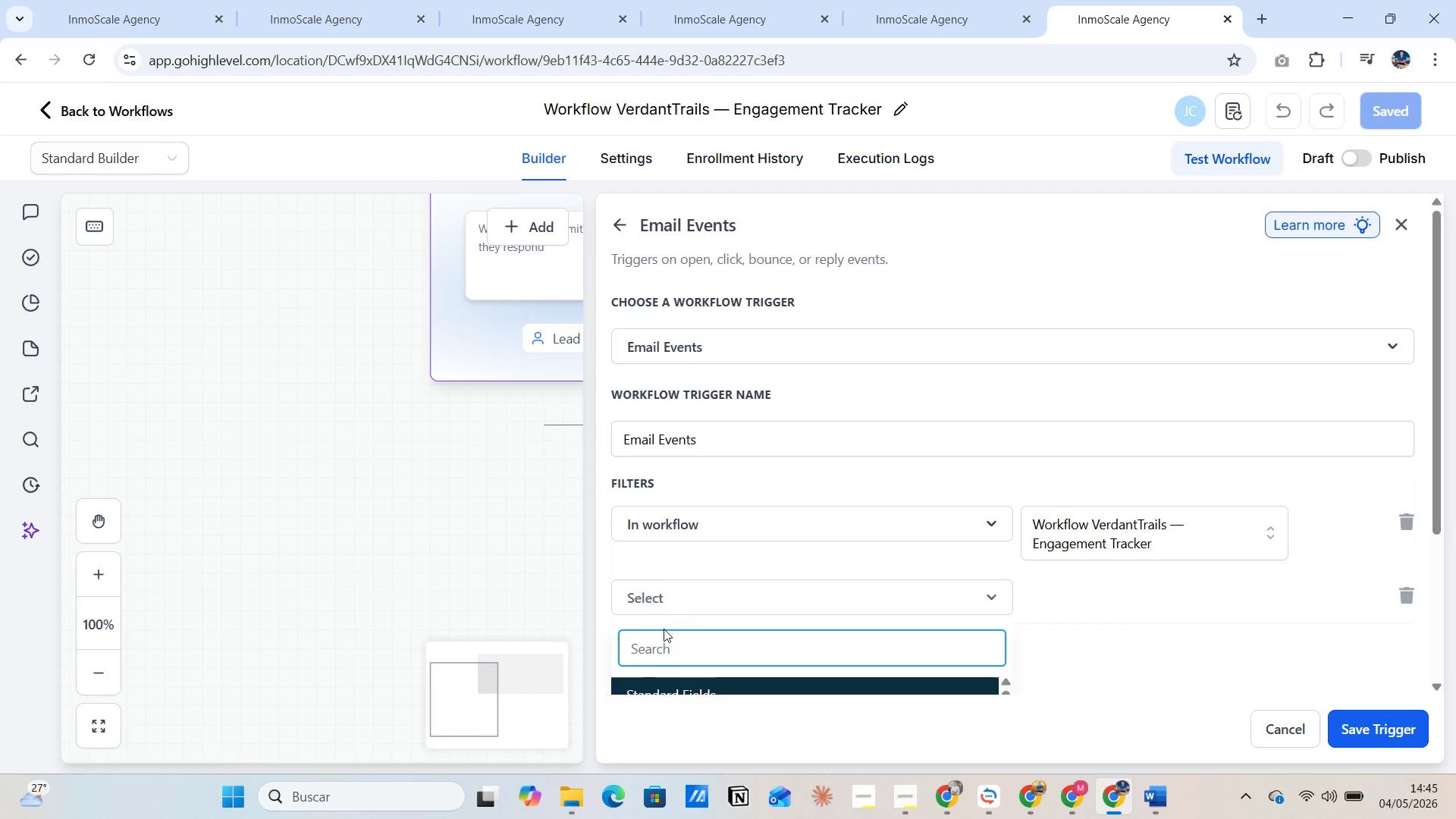 
scroll: coordinate [703, 639], scroll_direction: down, amount: 2.0
 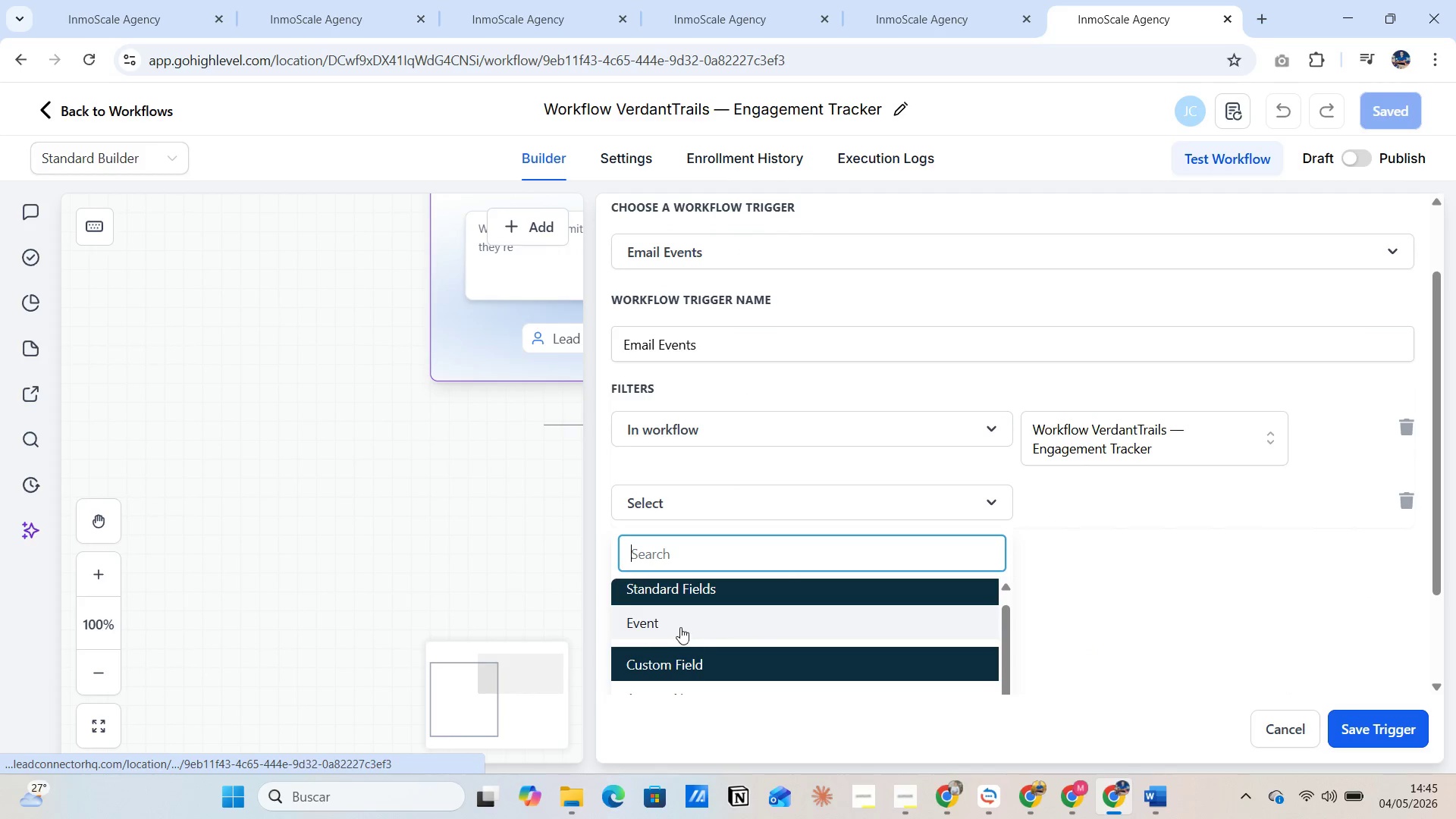 
left_click([679, 627])
 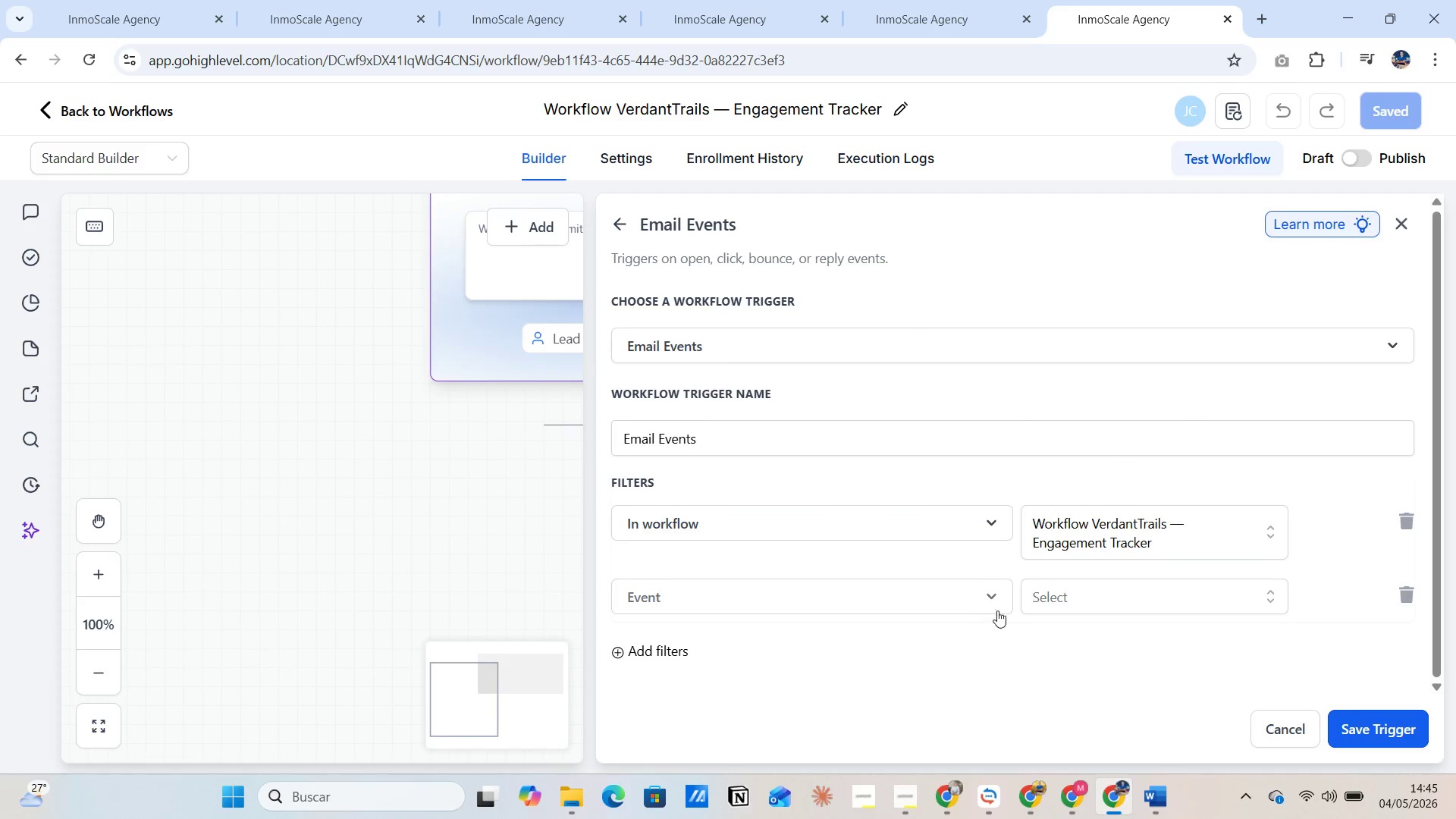 
left_click([1061, 603])
 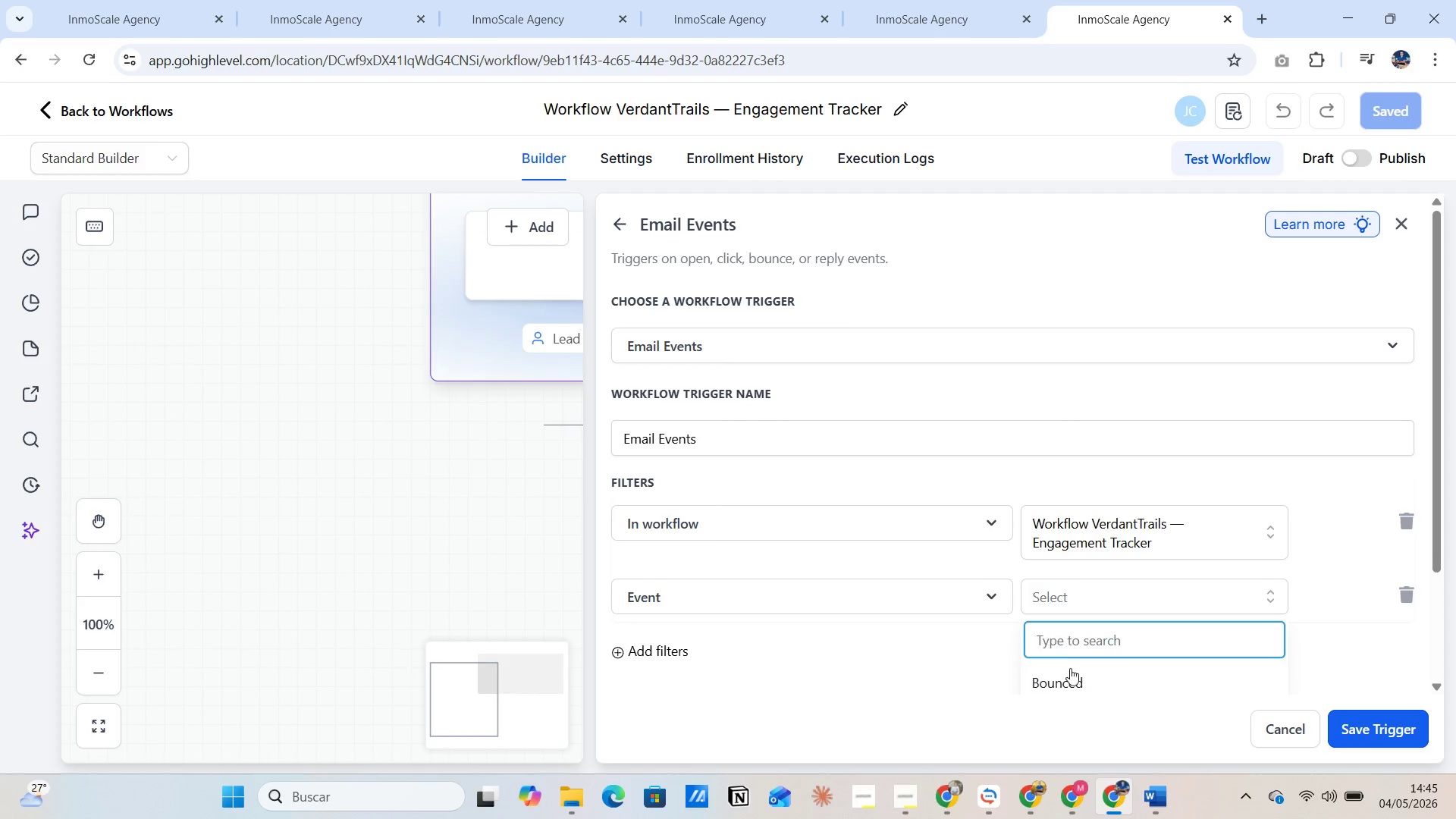 
scroll: coordinate [1072, 661], scroll_direction: down, amount: 2.0
 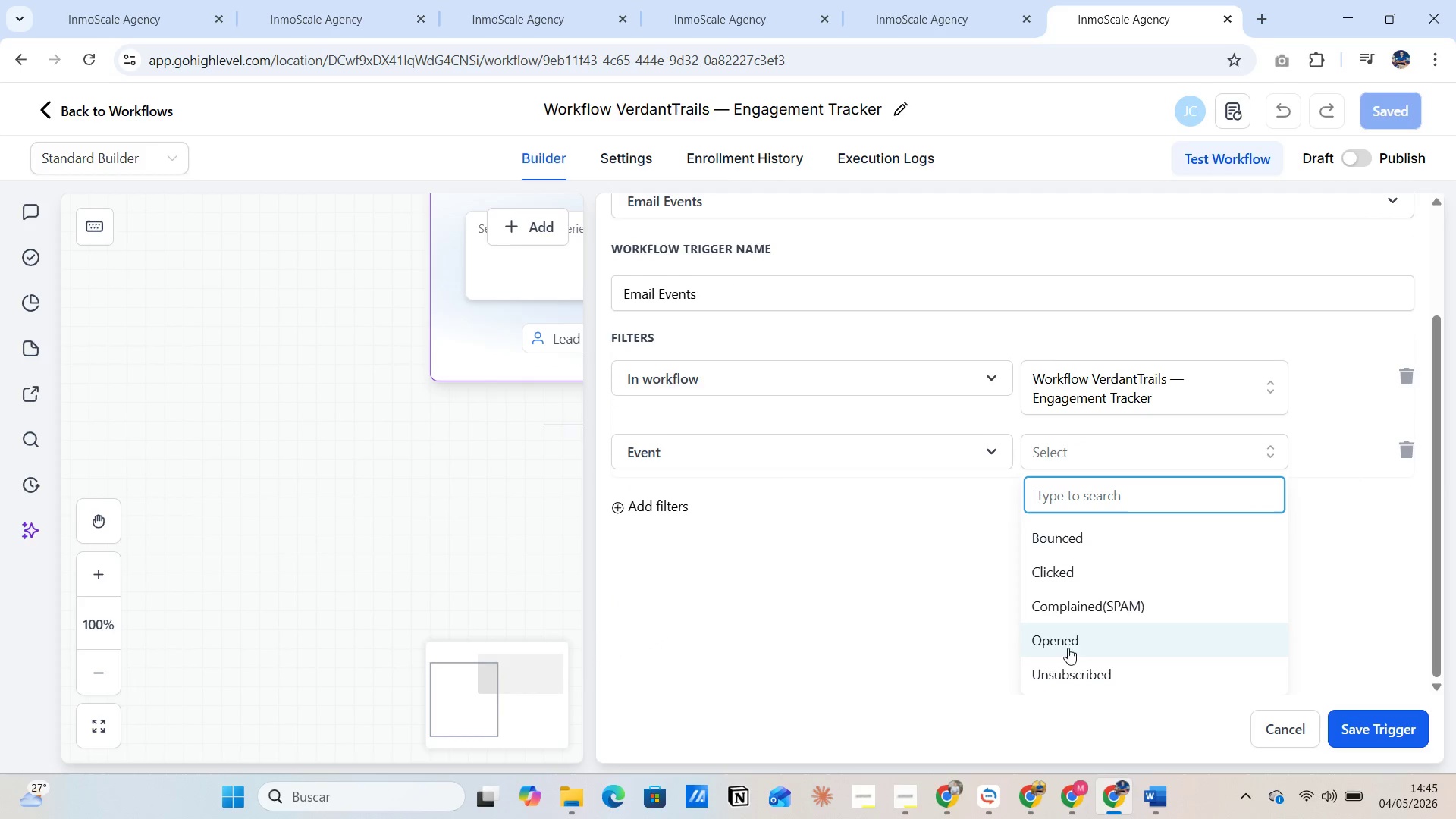 
left_click([1068, 635])
 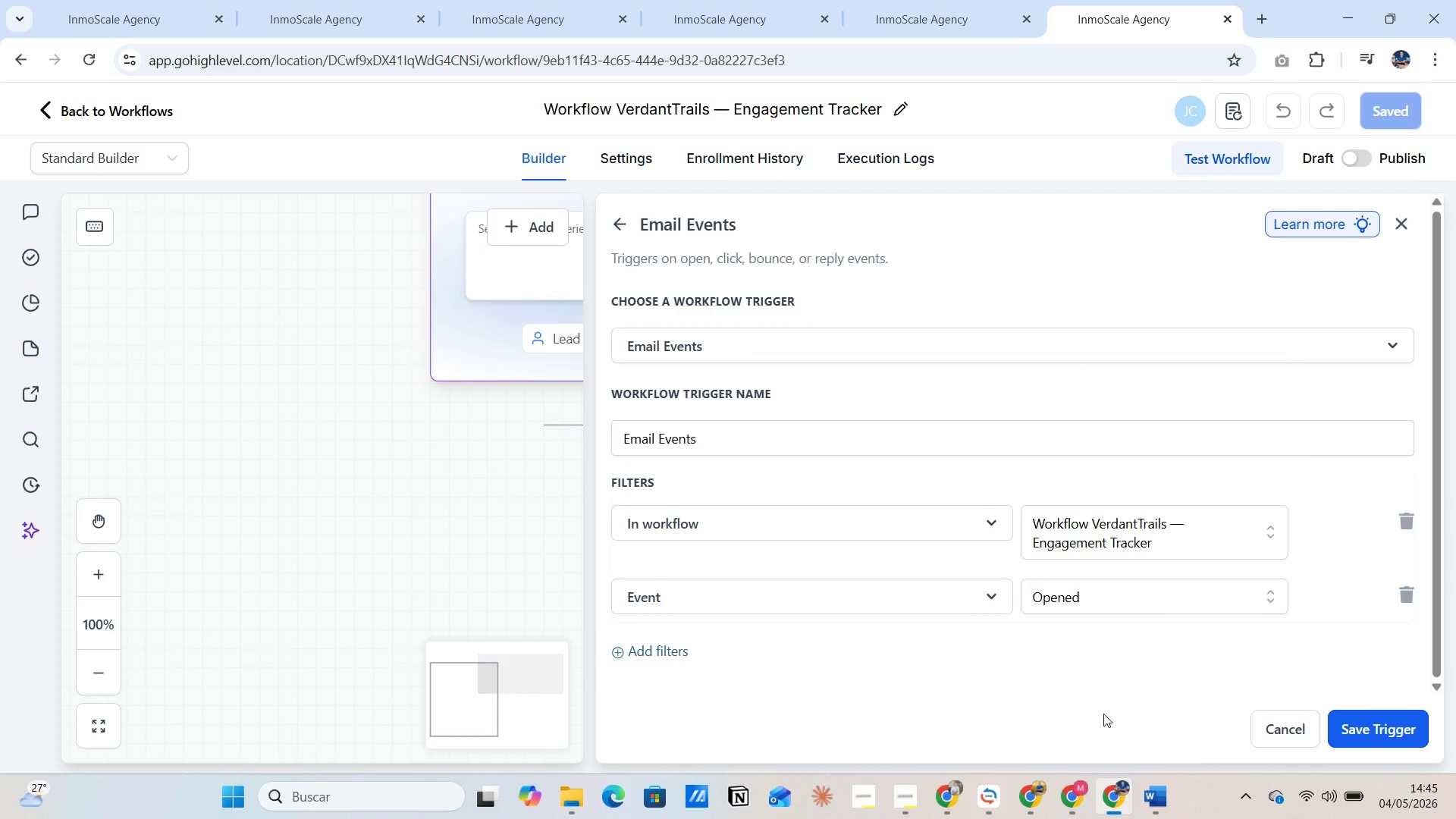 
wait(5.67)
 